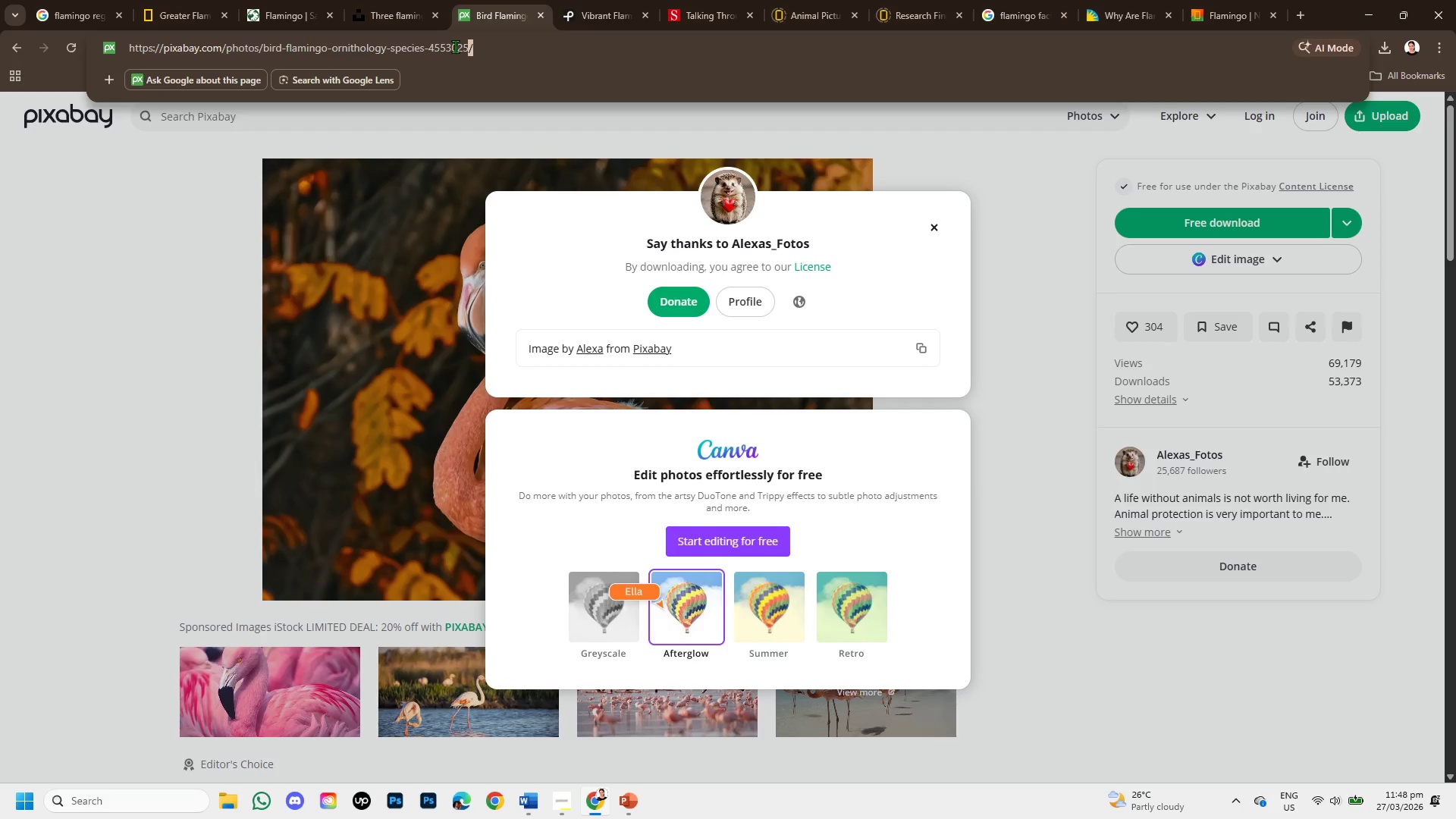 
left_click([455, 46])
 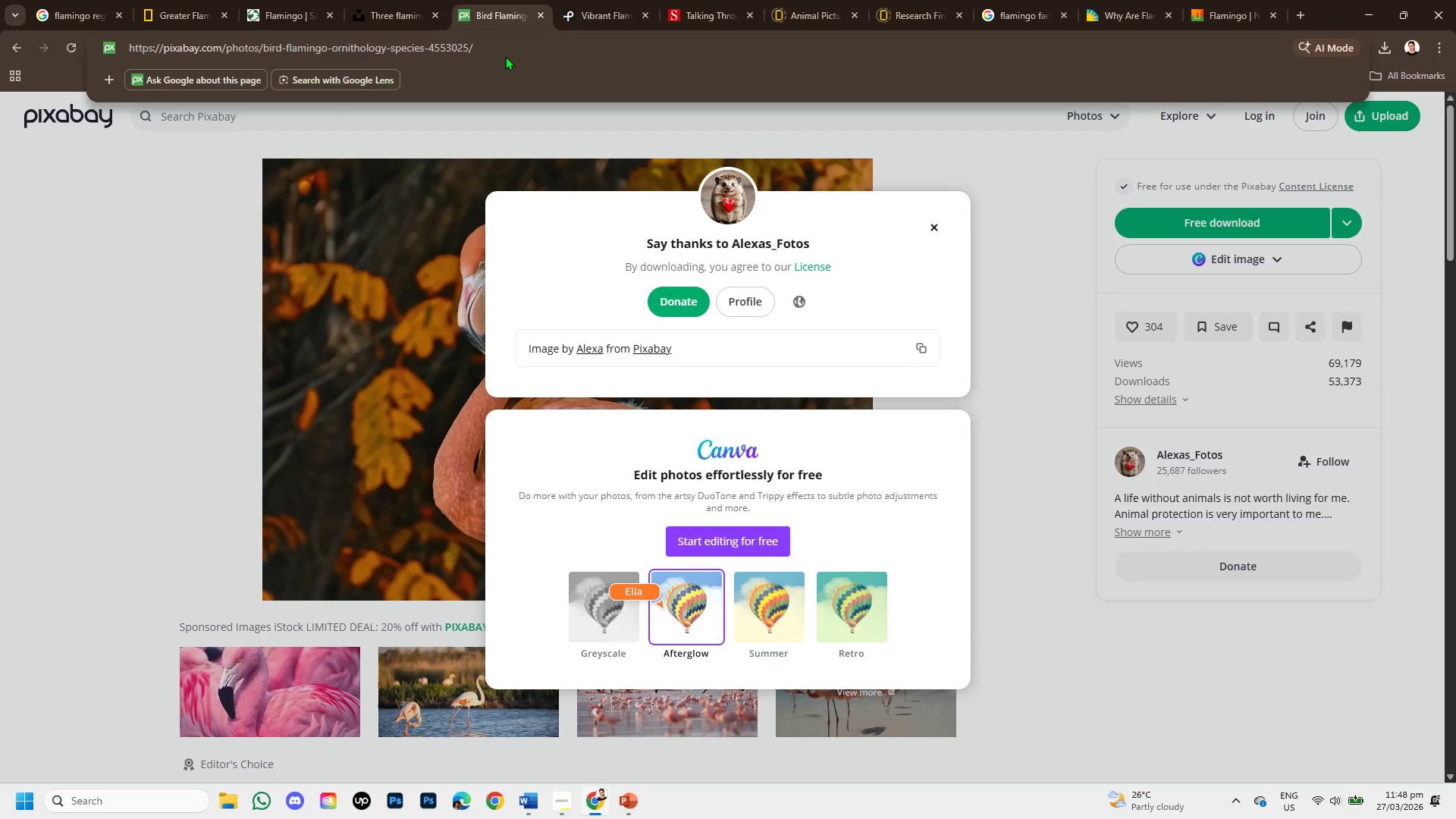 
key(Control+Z)
 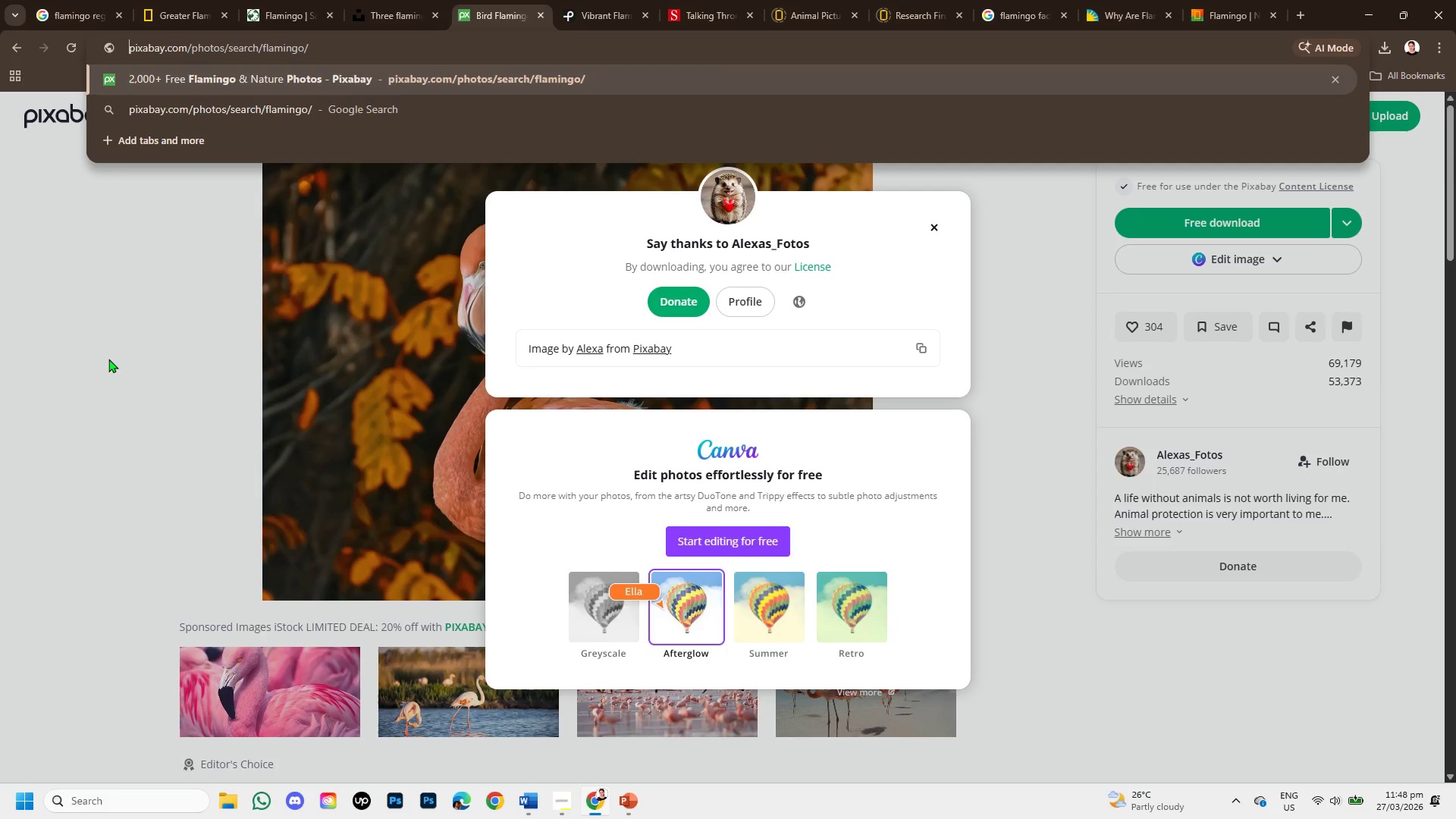 
left_click([108, 359])
 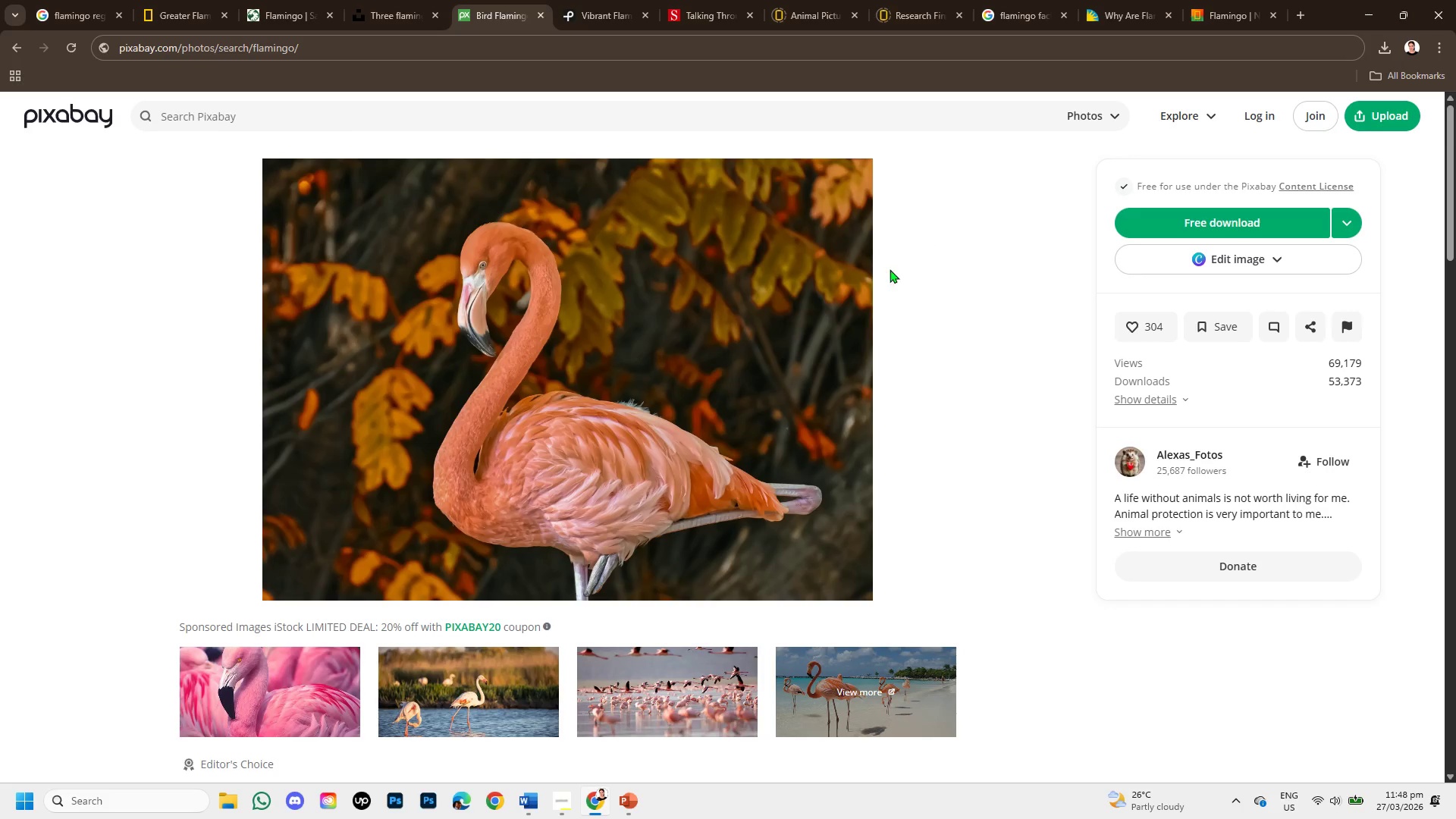 
left_click([625, 391])
 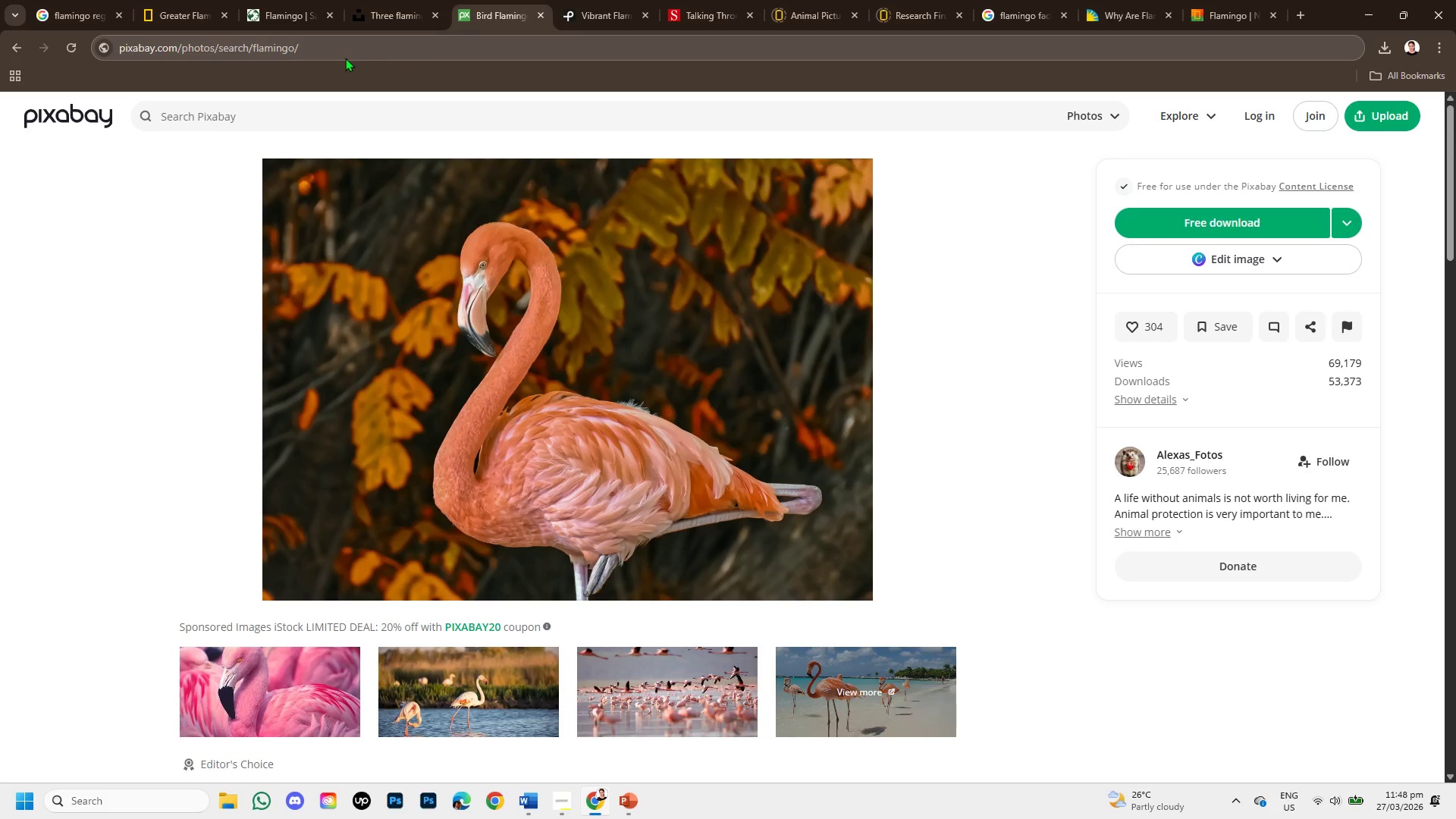 
left_click([337, 49])
 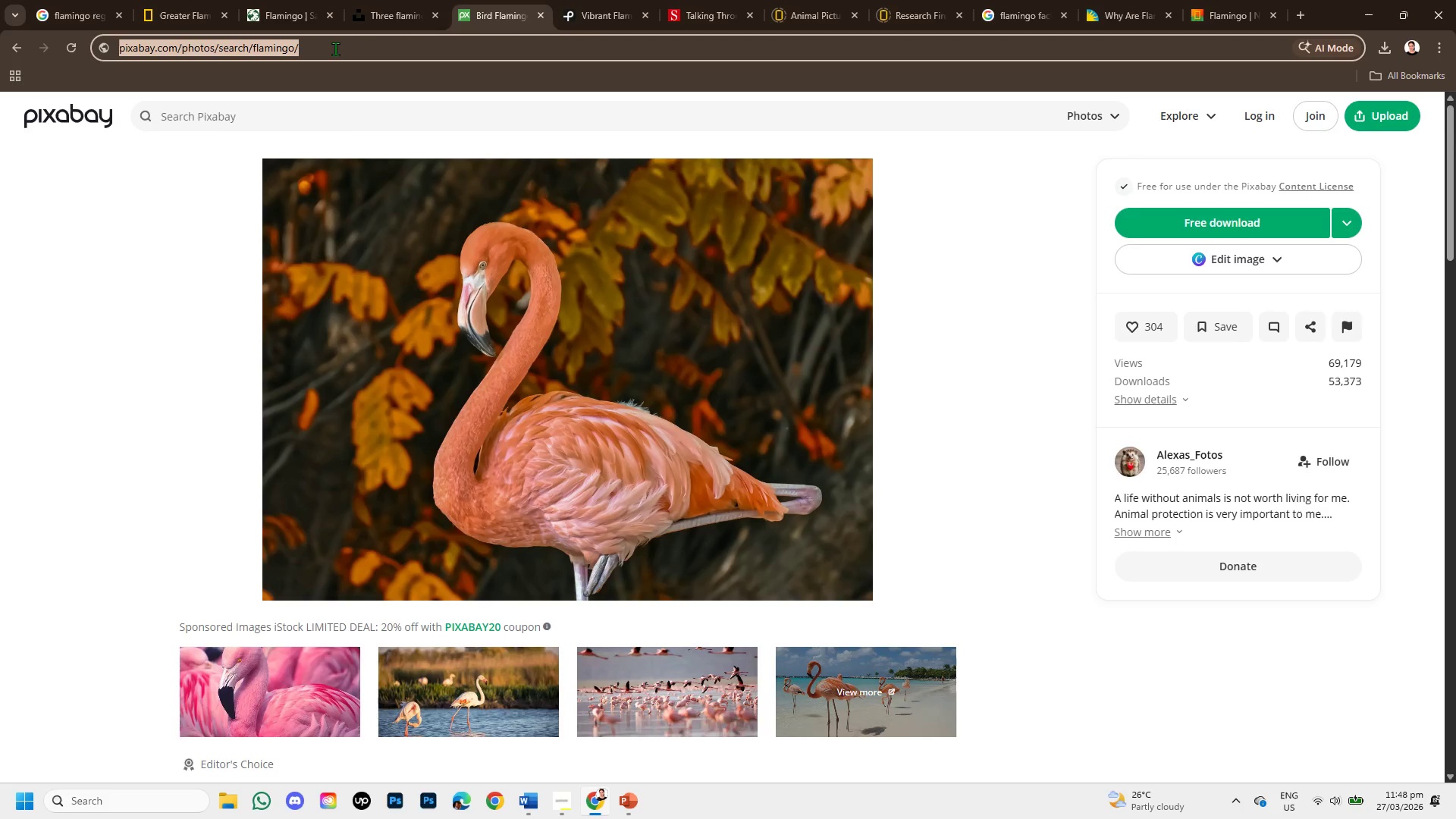 
hold_key(key=ControlLeft, duration=1.53)
 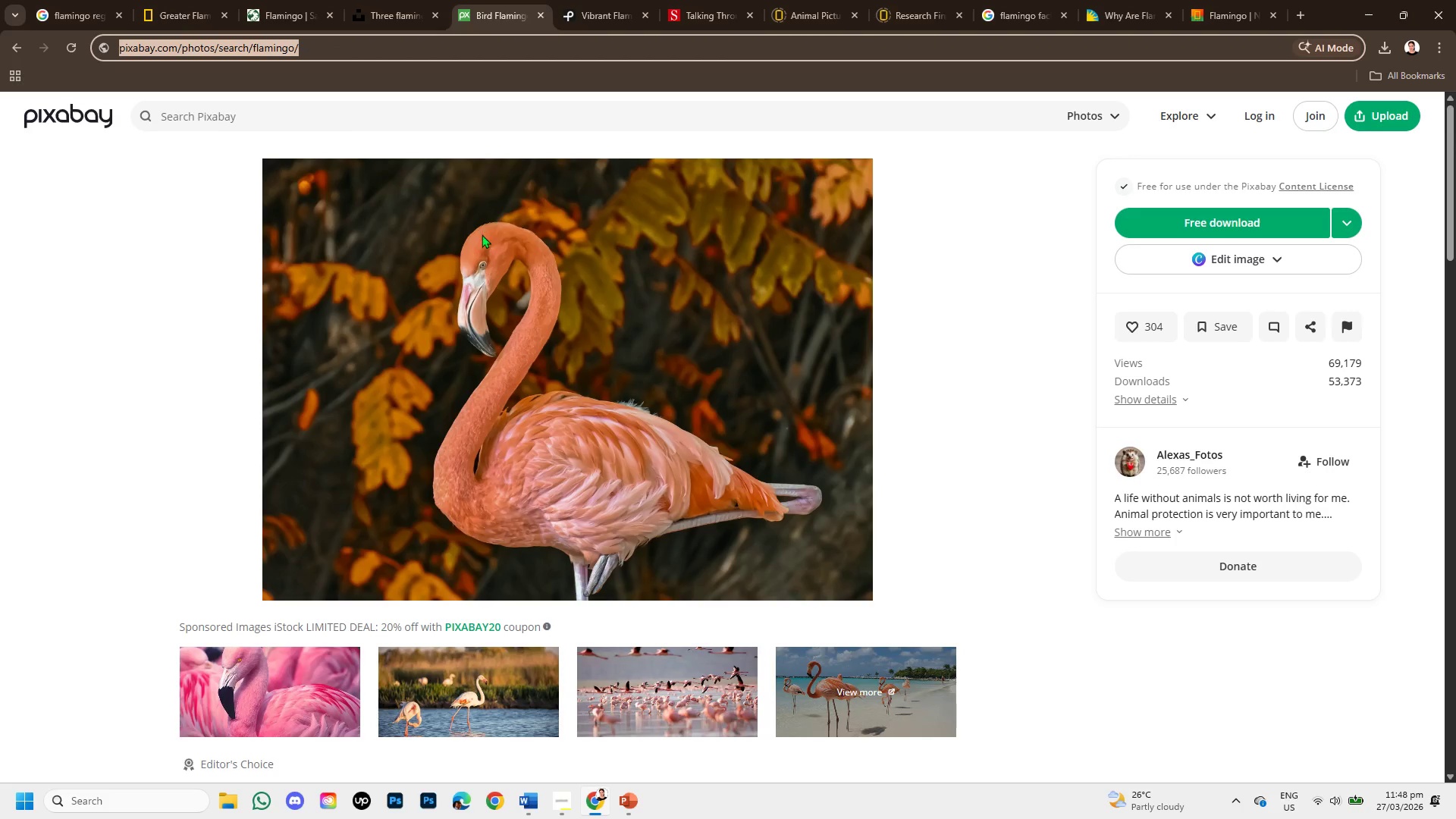 
key(Control+C)
 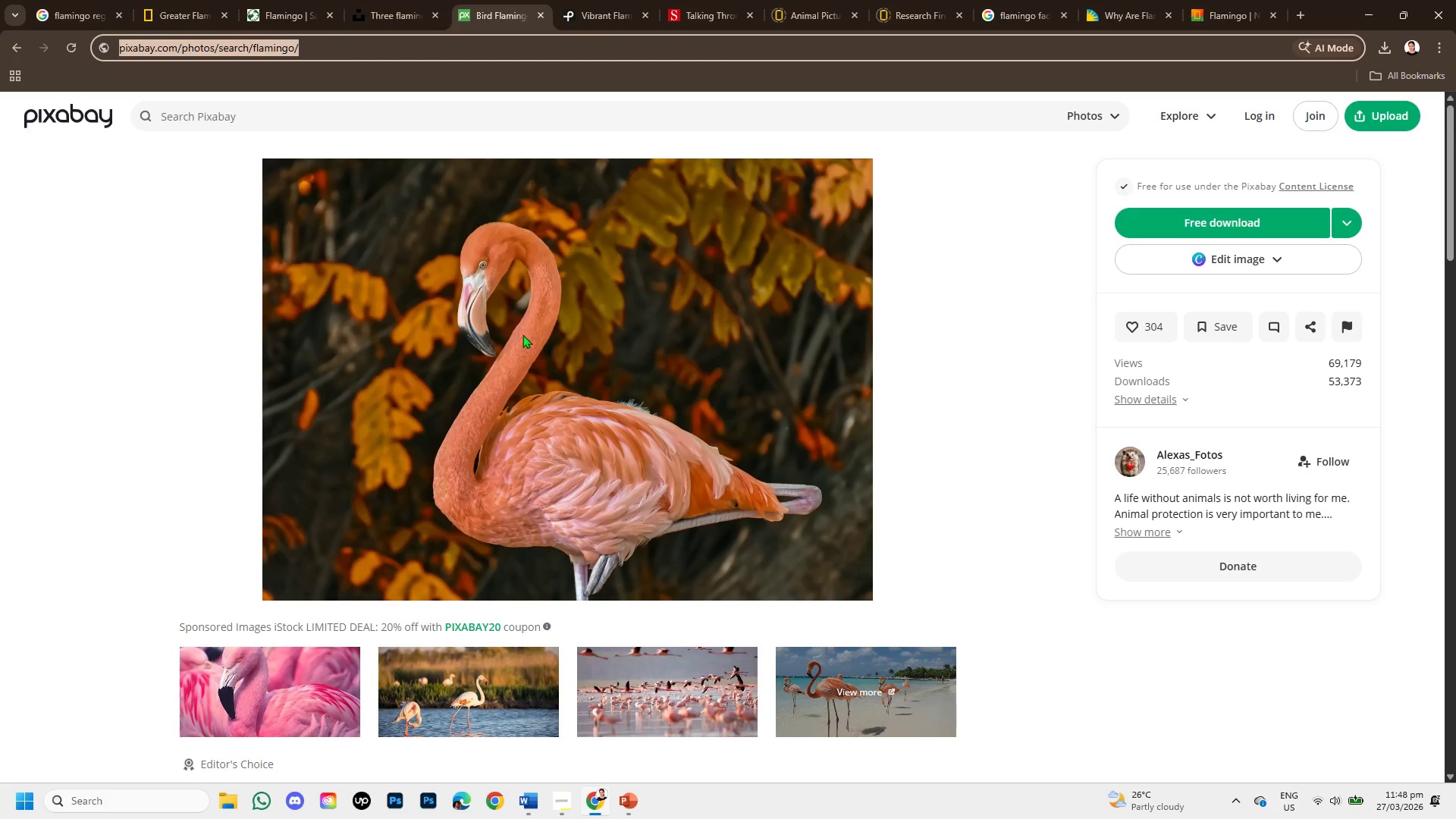 
scroll: coordinate [522, 353], scroll_direction: down, amount: 2.0
 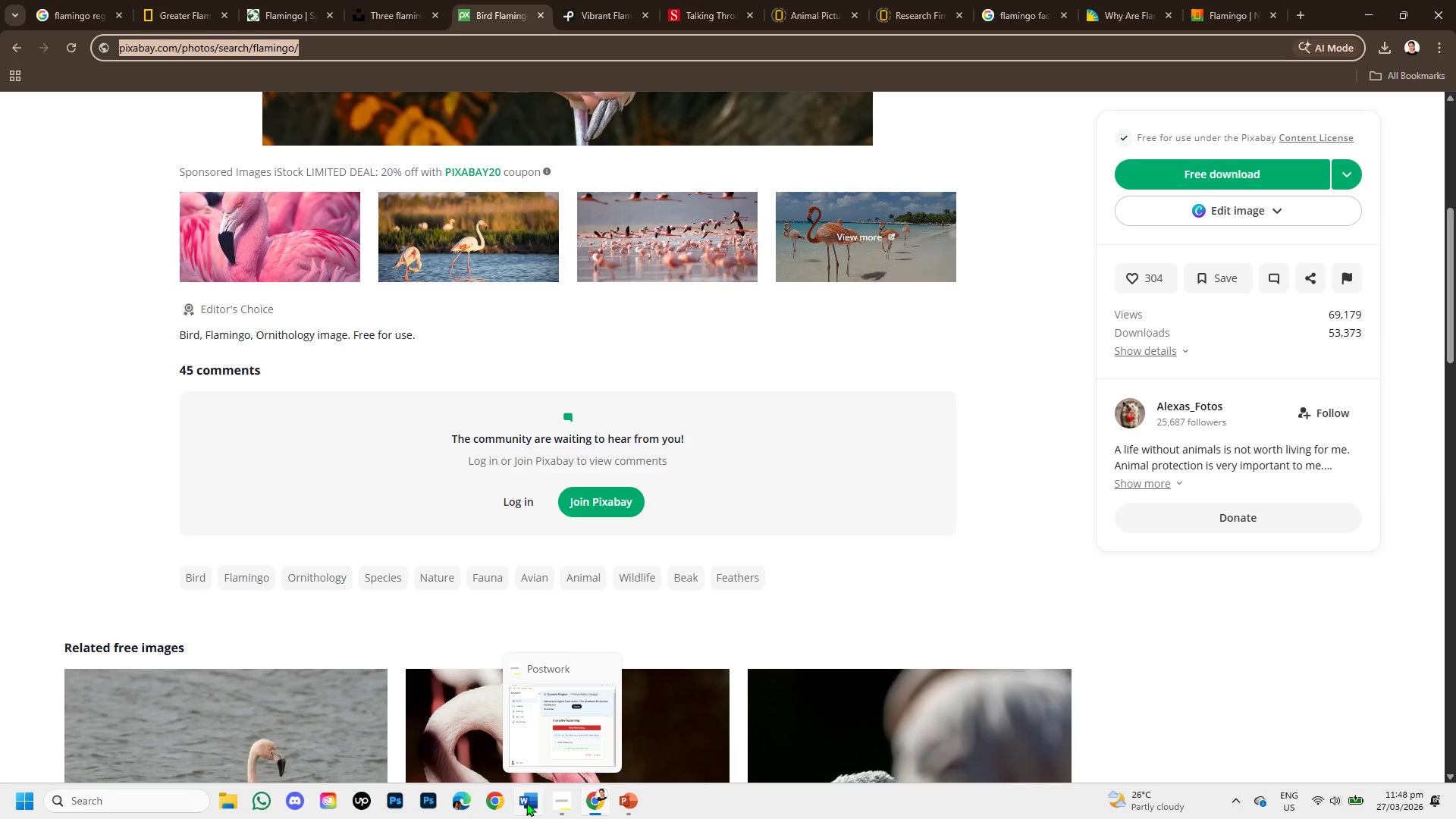 
key(Control+V)
 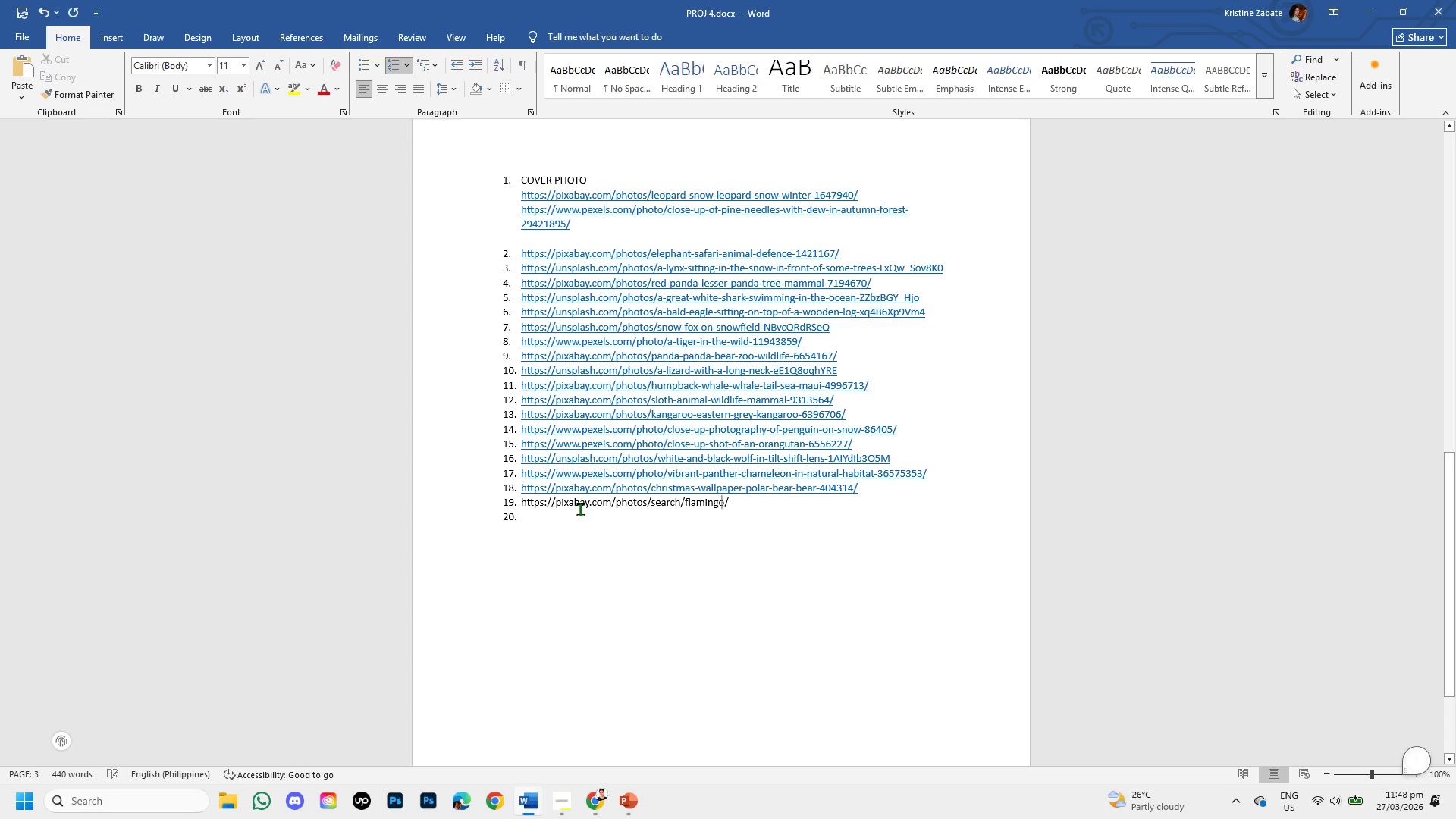 
key(Enter)
 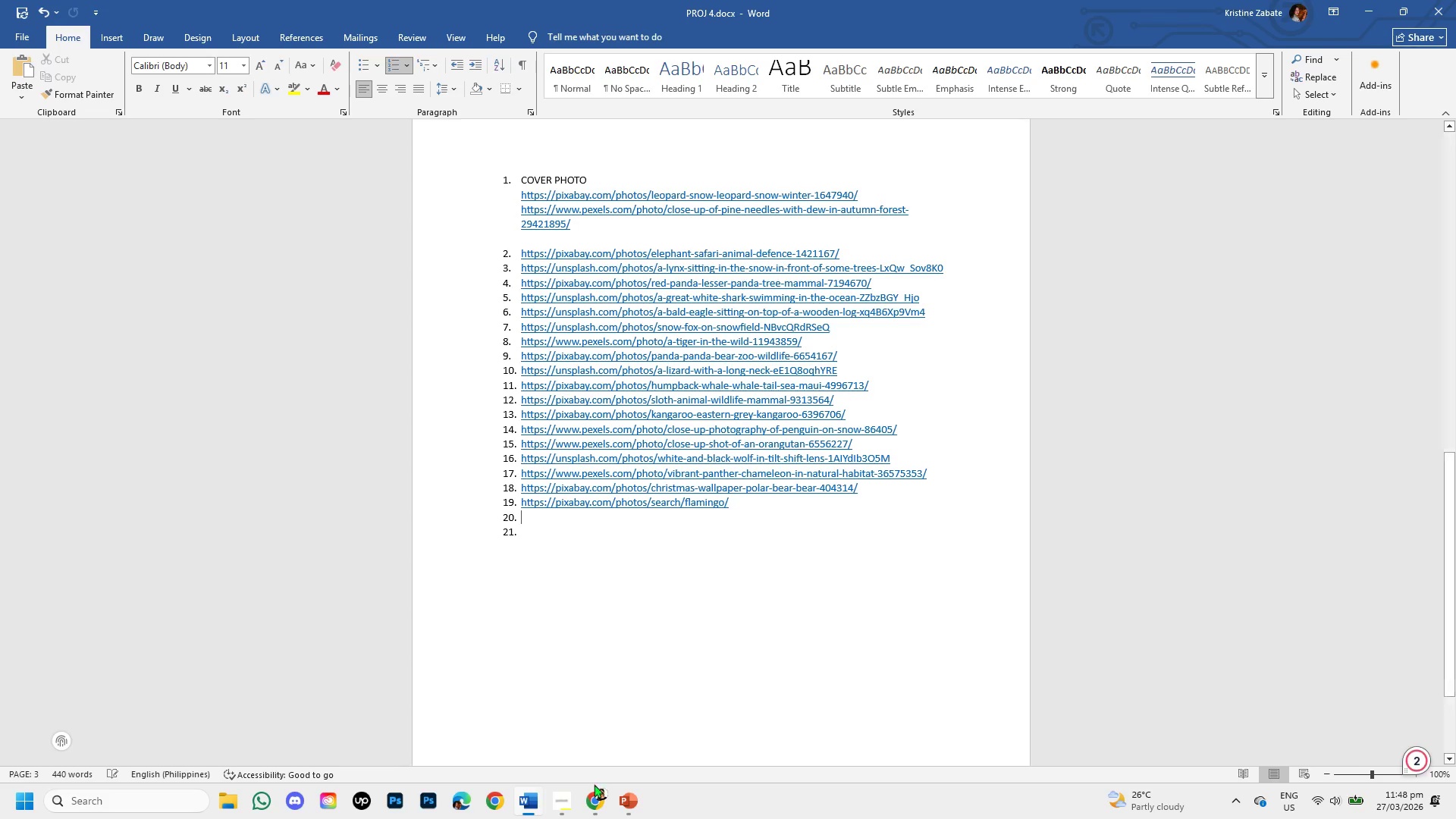 
left_click([594, 805])
 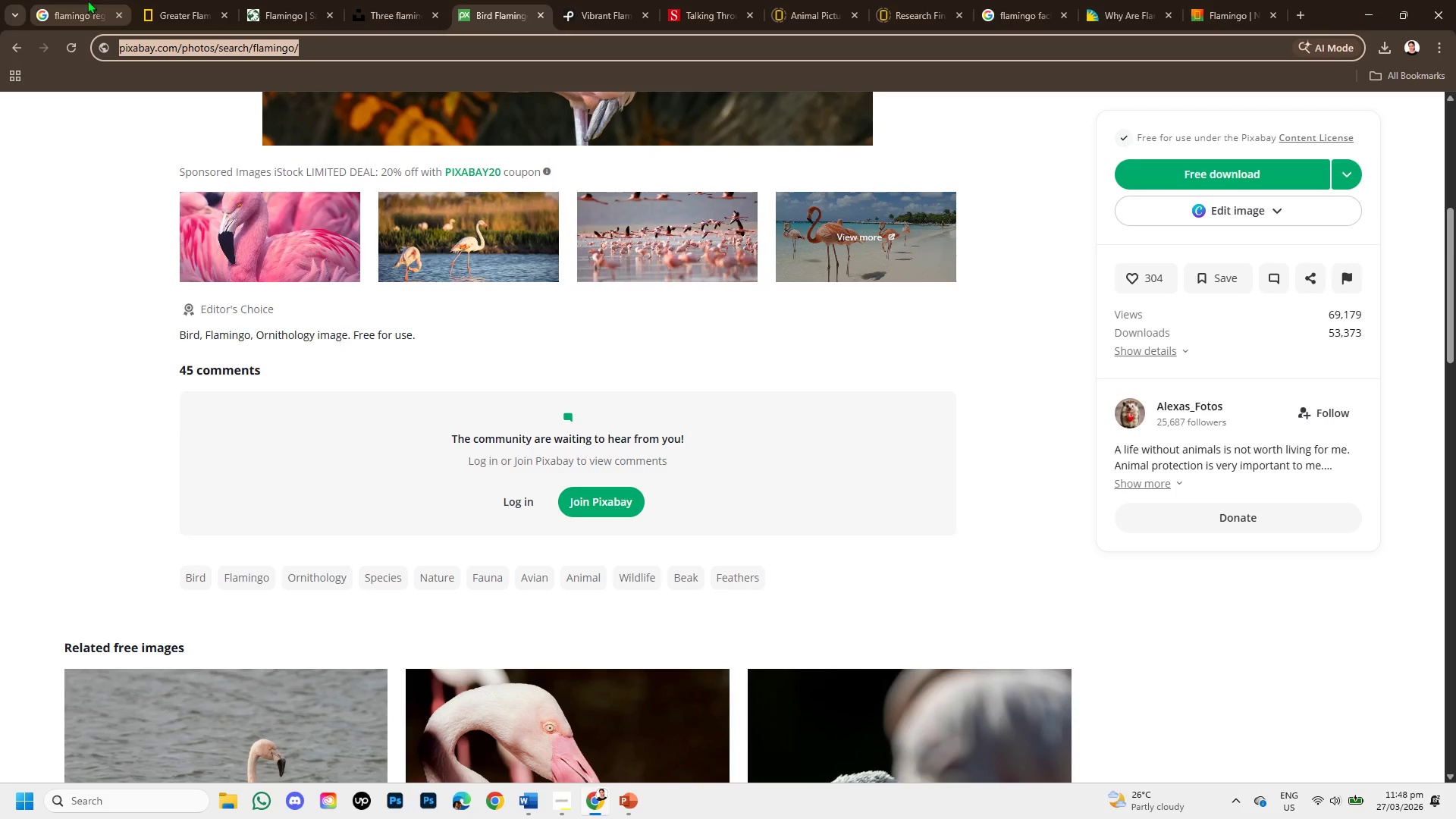 
left_click([72, 0])
 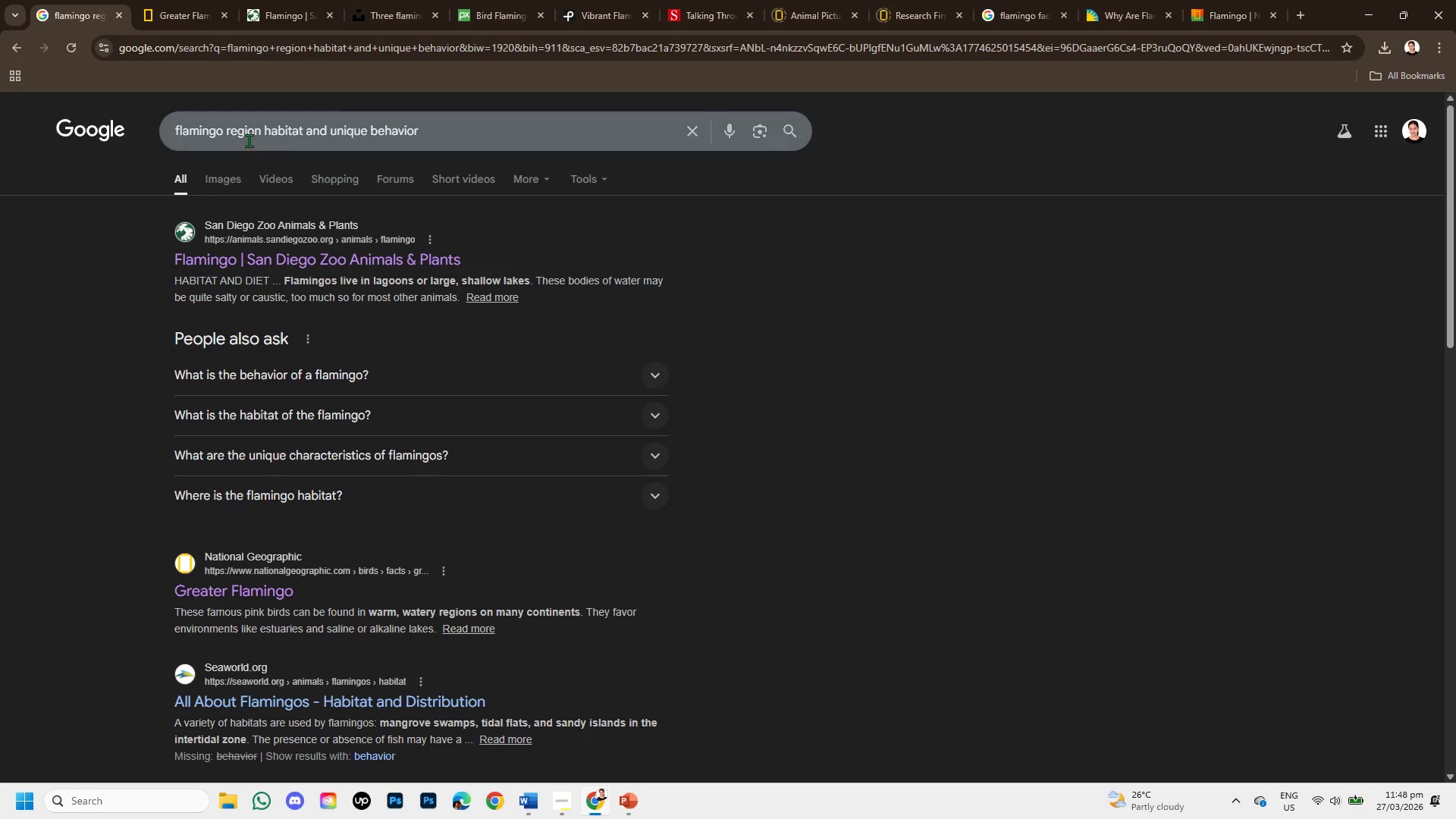 
left_click_drag(start_coordinate=[224, 128], to_coordinate=[156, 114])
 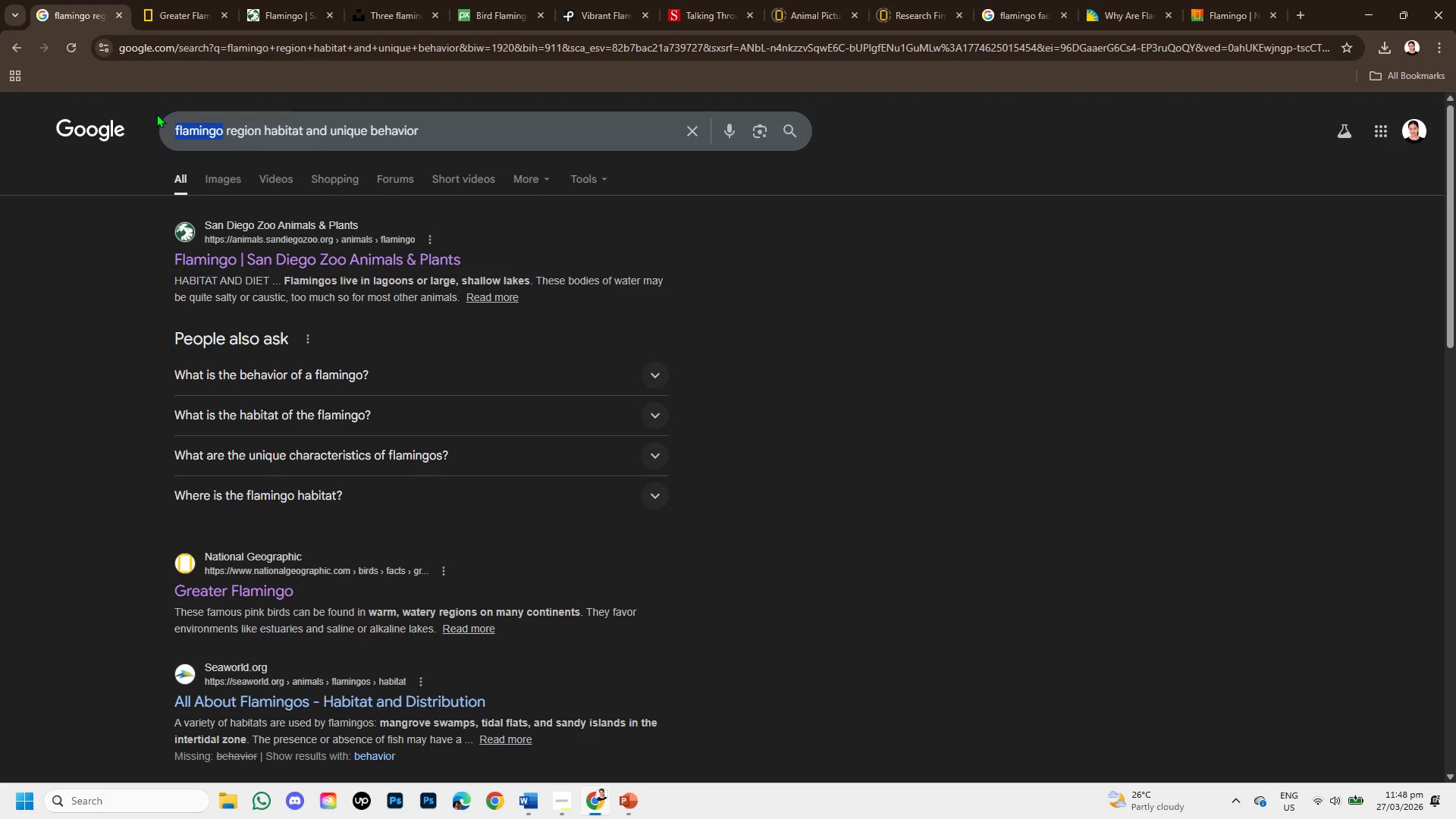 
key(Backspace)
type(sea turtle)
 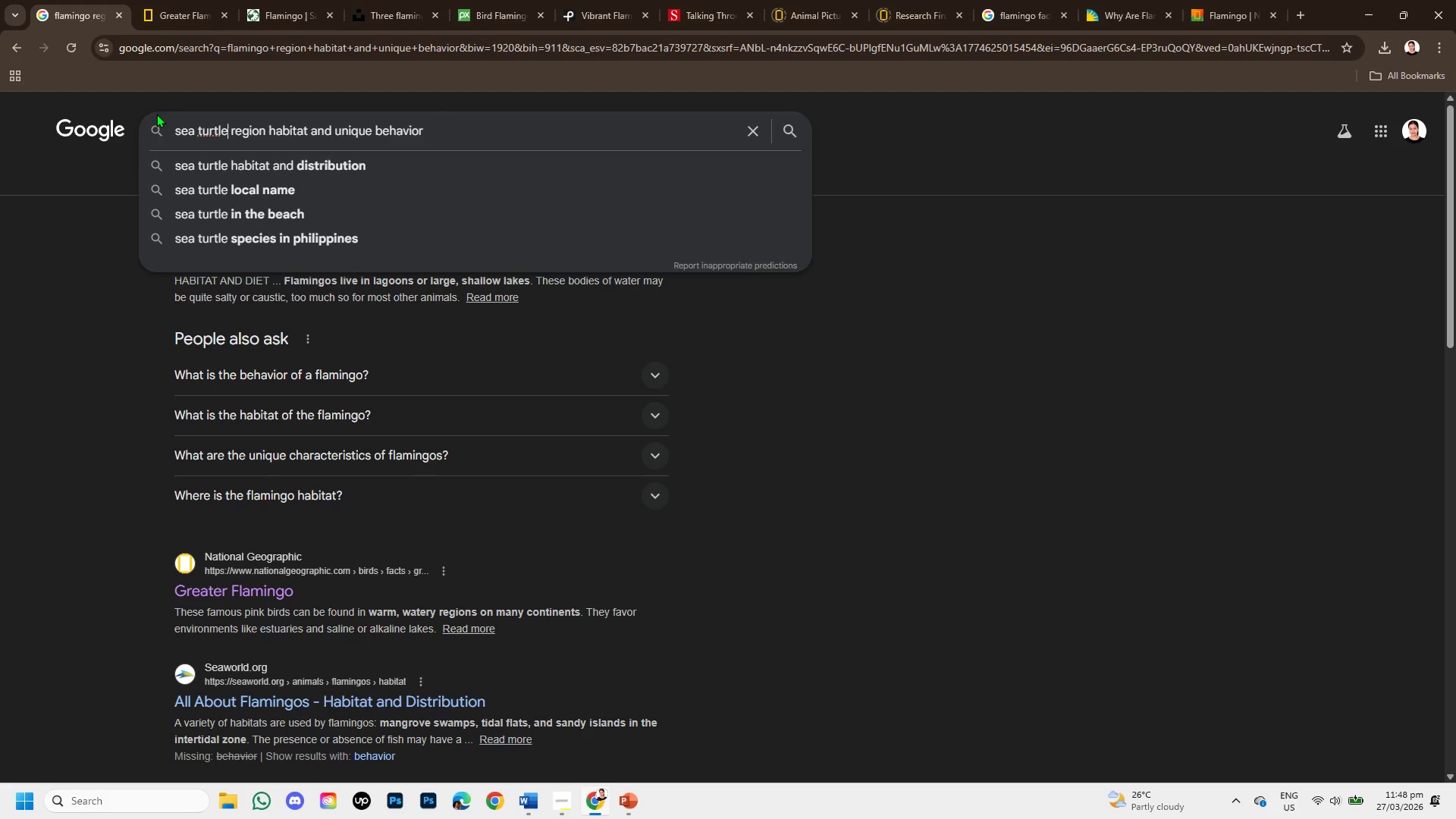 
key(Enter)
 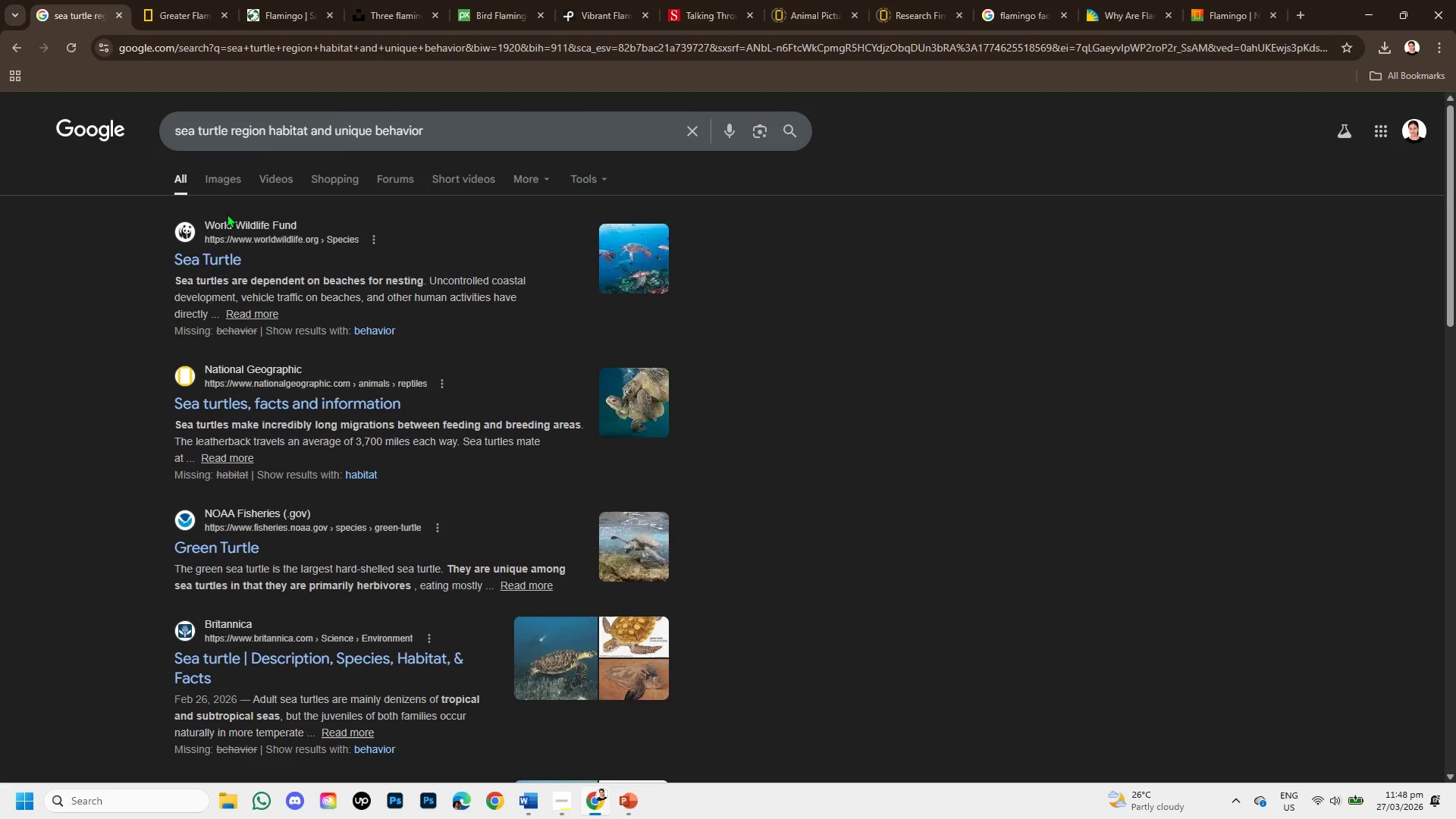 
wait(6.88)
 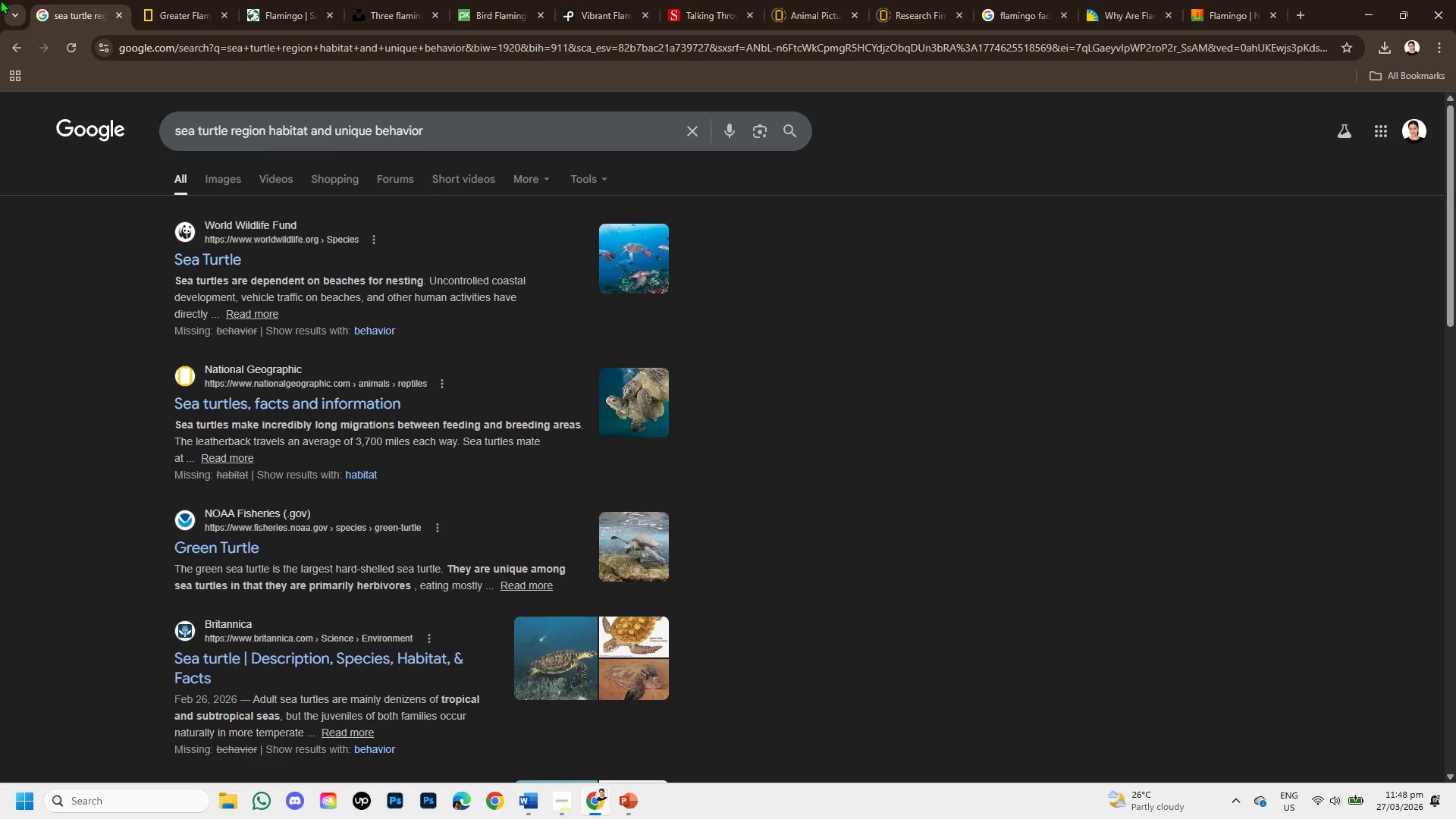 
right_click([289, 403])
 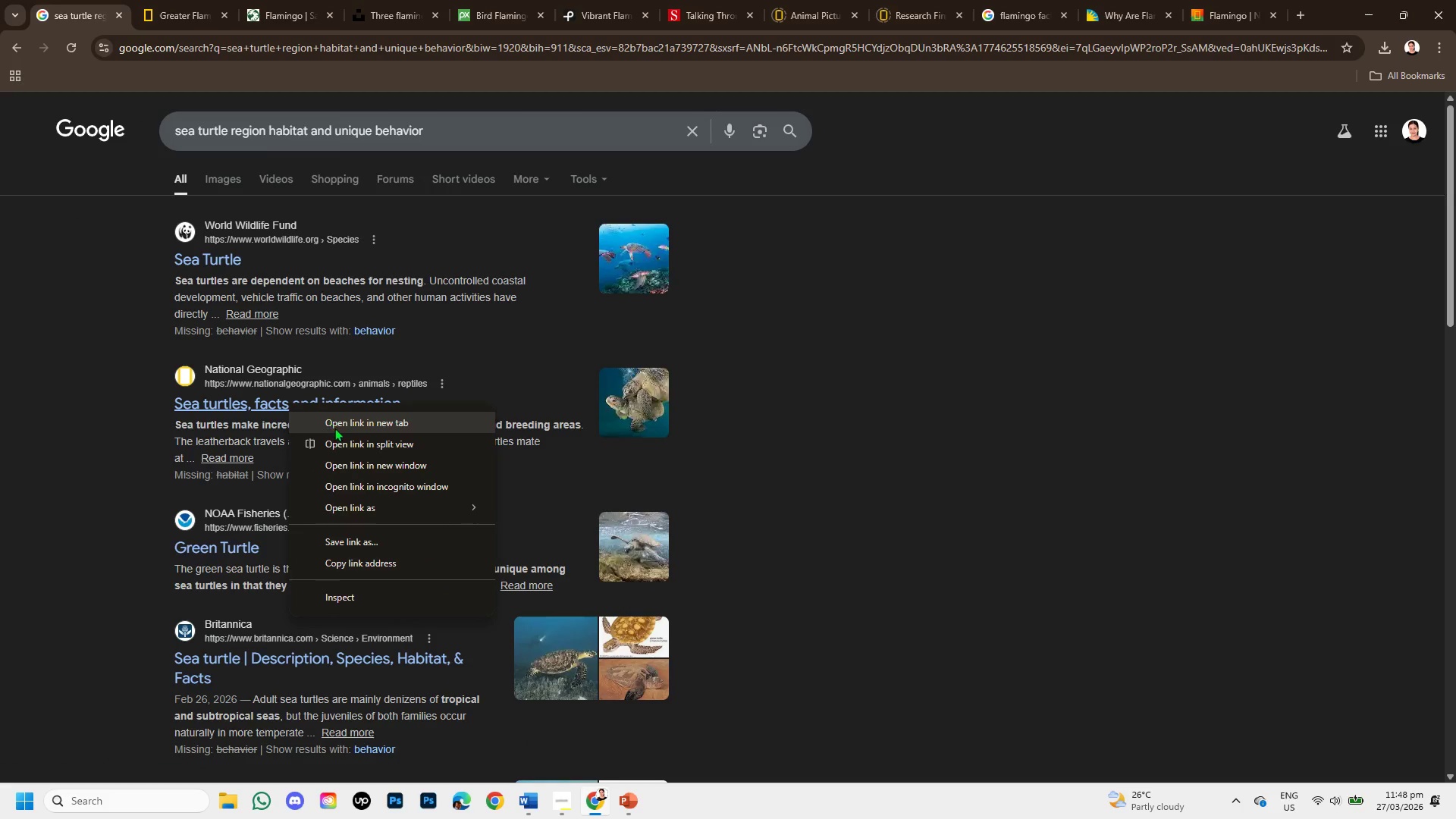 
left_click([337, 430])
 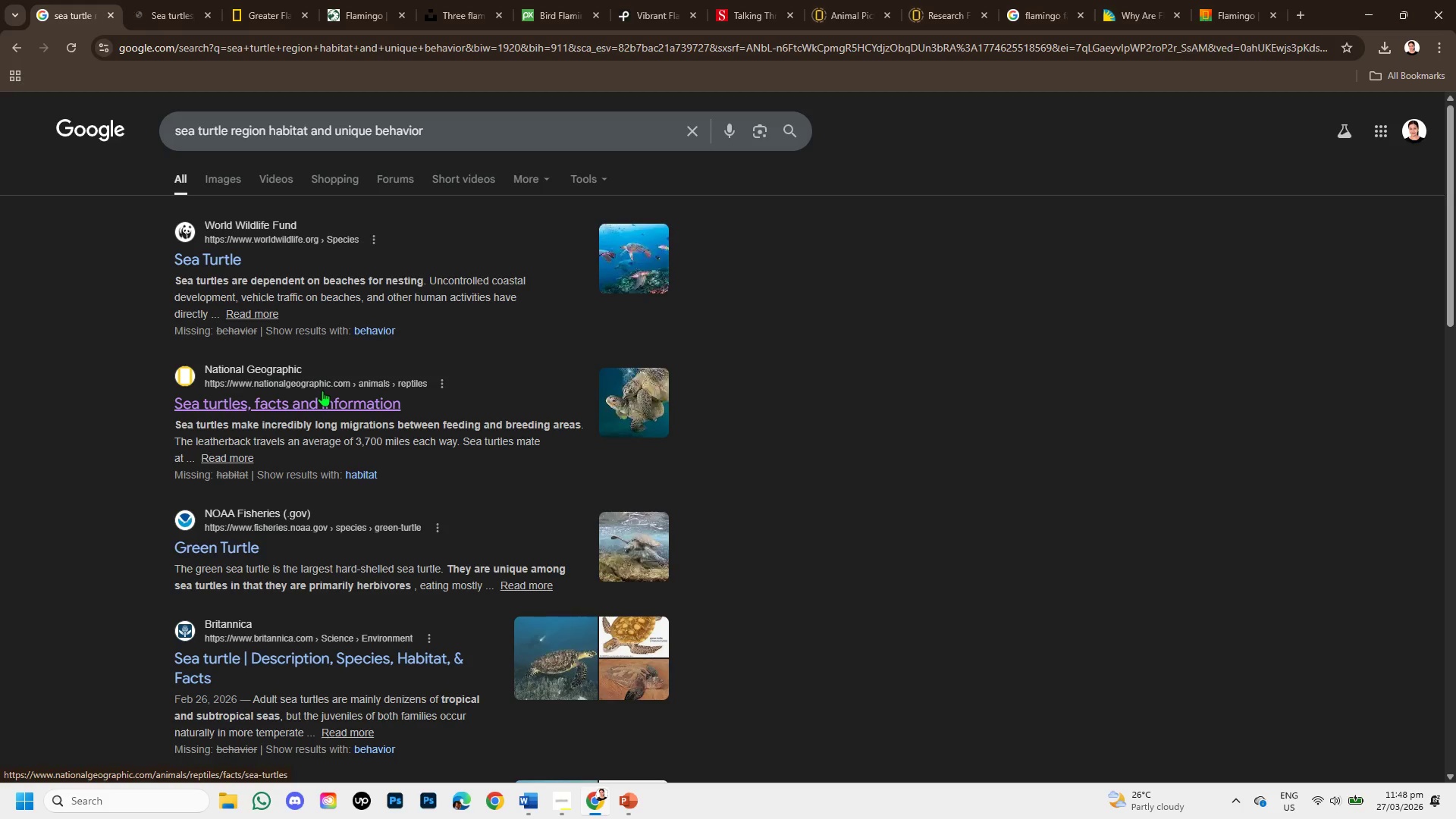 
scroll: coordinate [322, 397], scroll_direction: down, amount: 1.0
 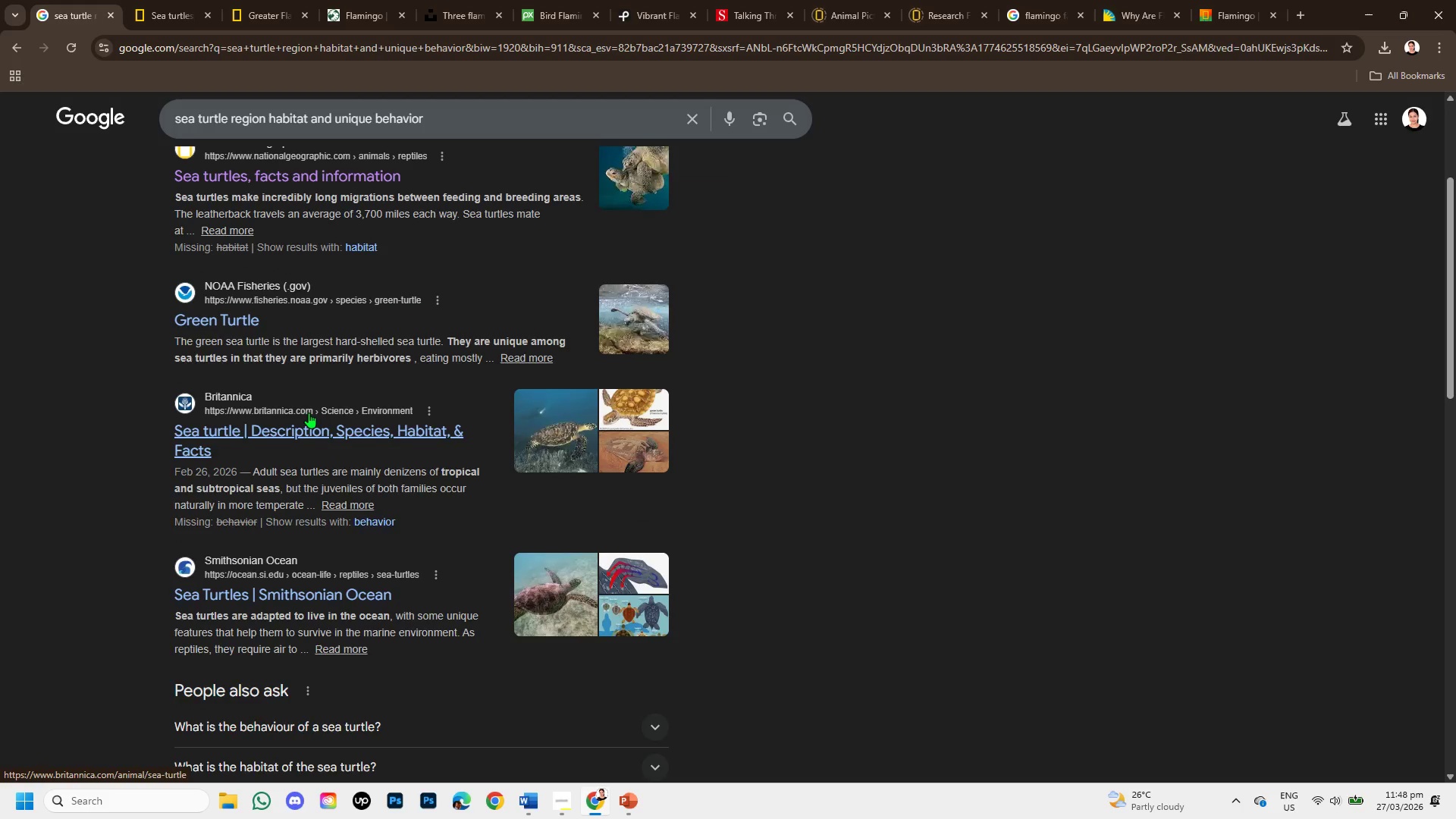 
scroll: coordinate [309, 413], scroll_direction: up, amount: 2.0
 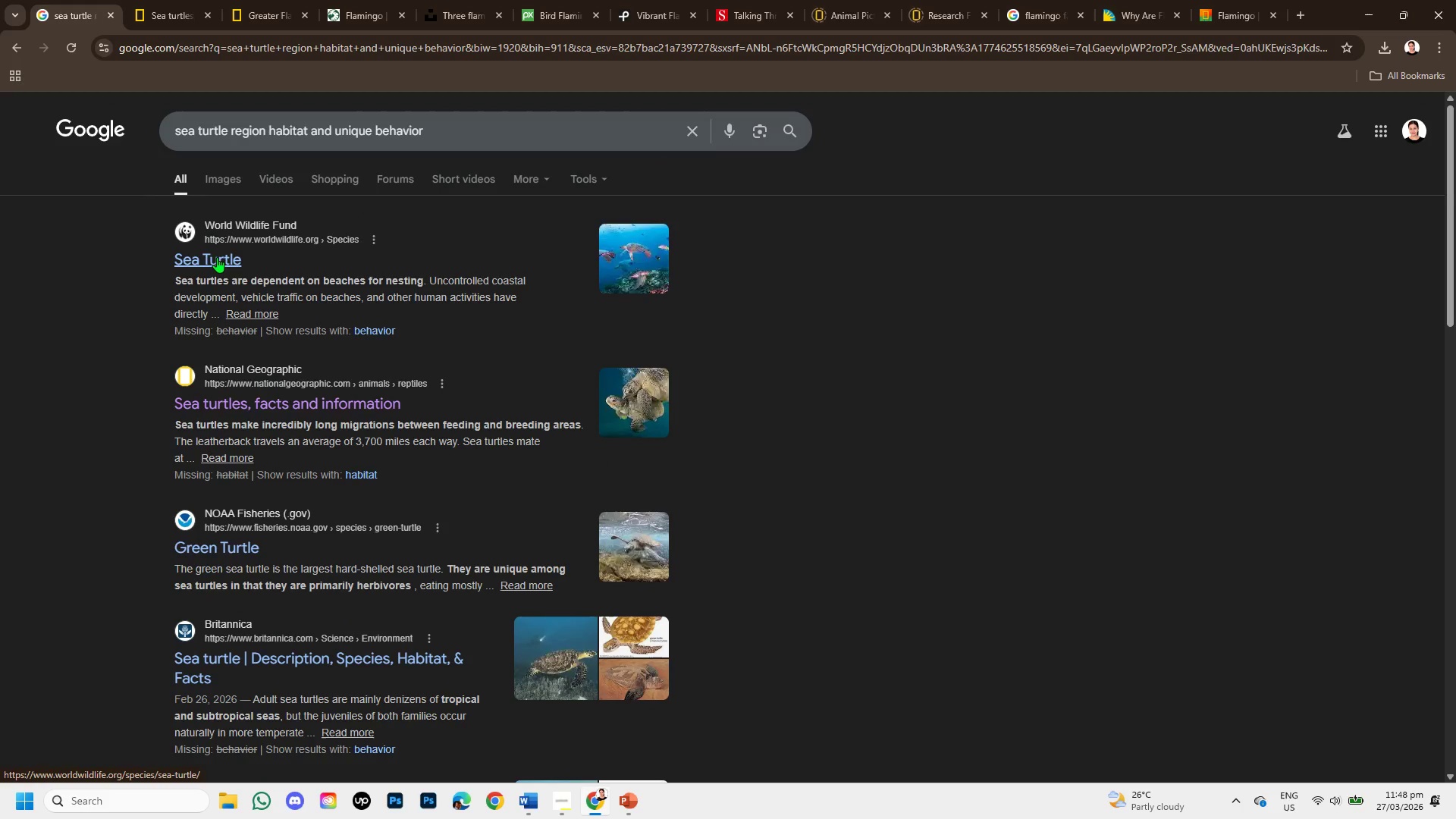 
right_click([215, 253])
 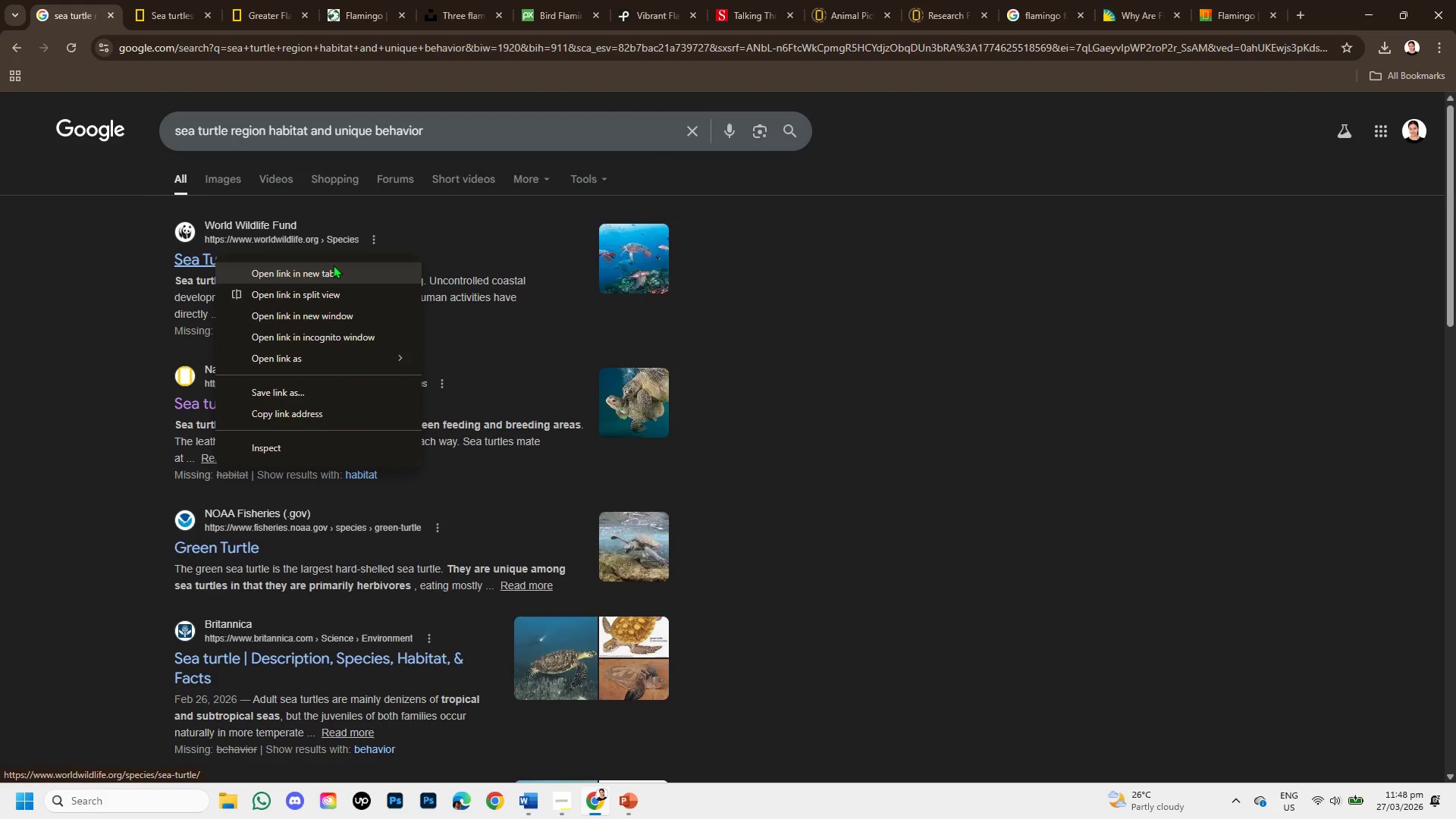 
left_click([330, 267])
 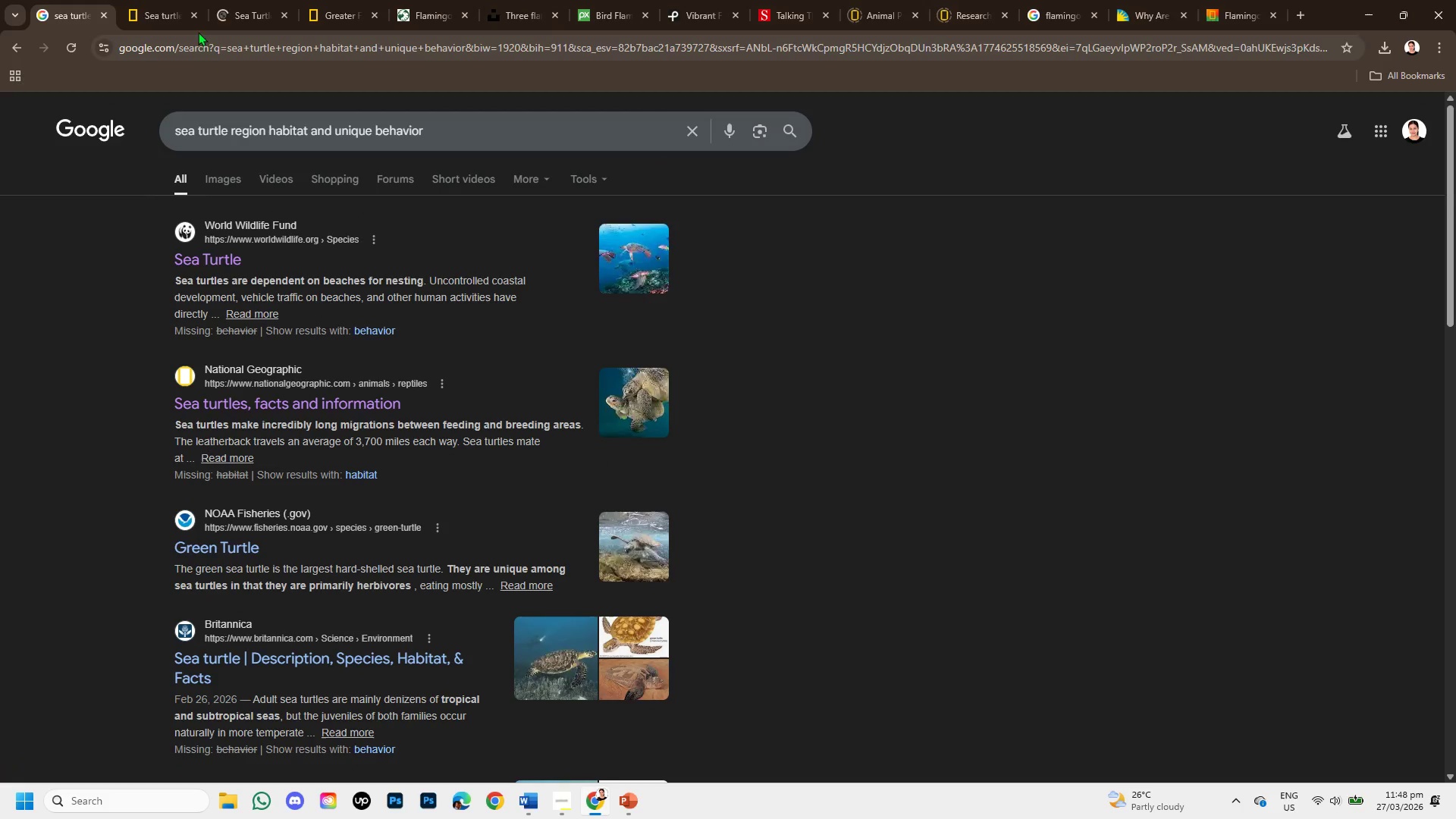 
left_click([162, 8])
 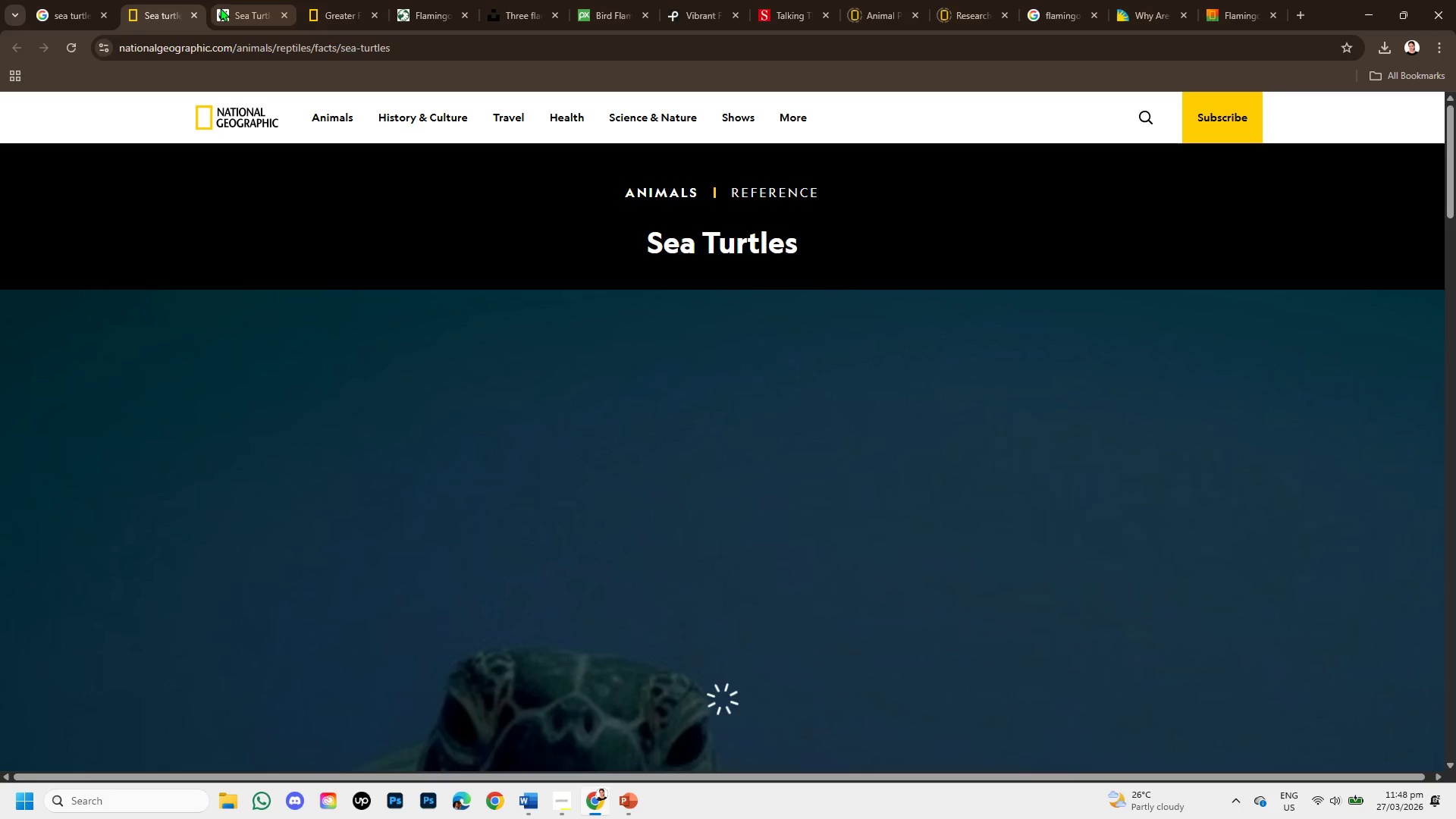 
left_click([228, 1])
 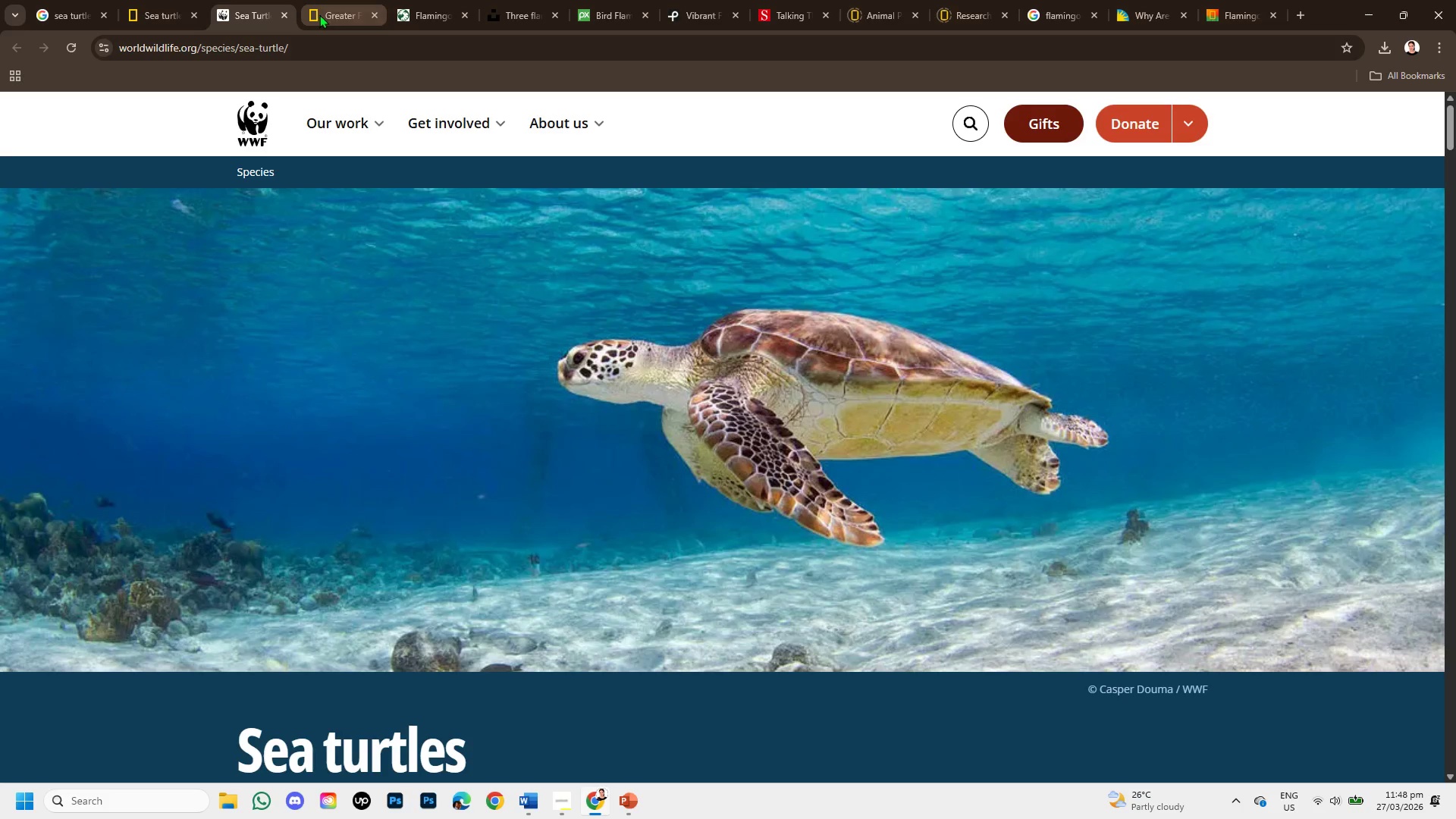 
left_click([321, 15])
 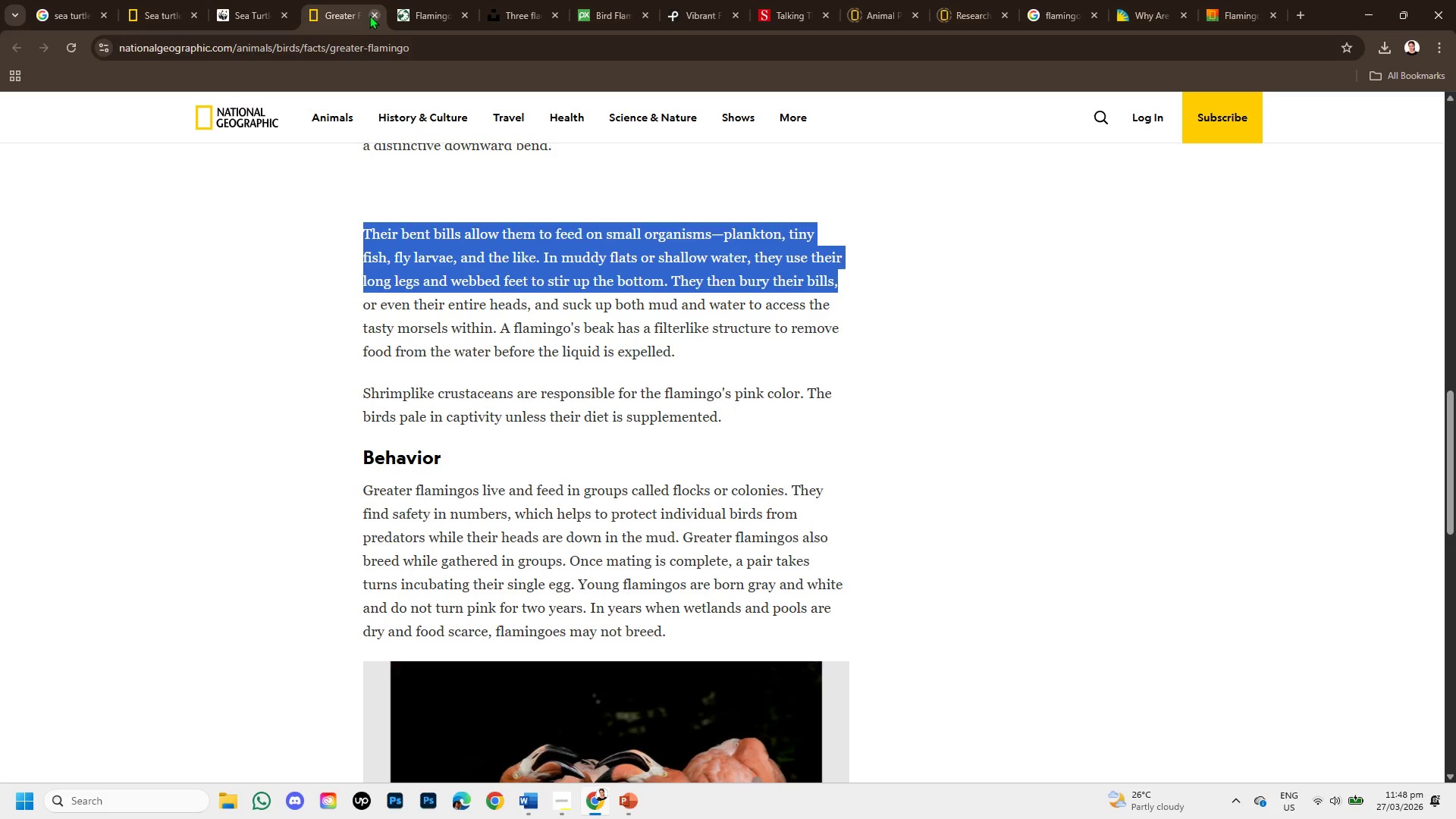 
left_click([372, 15])
 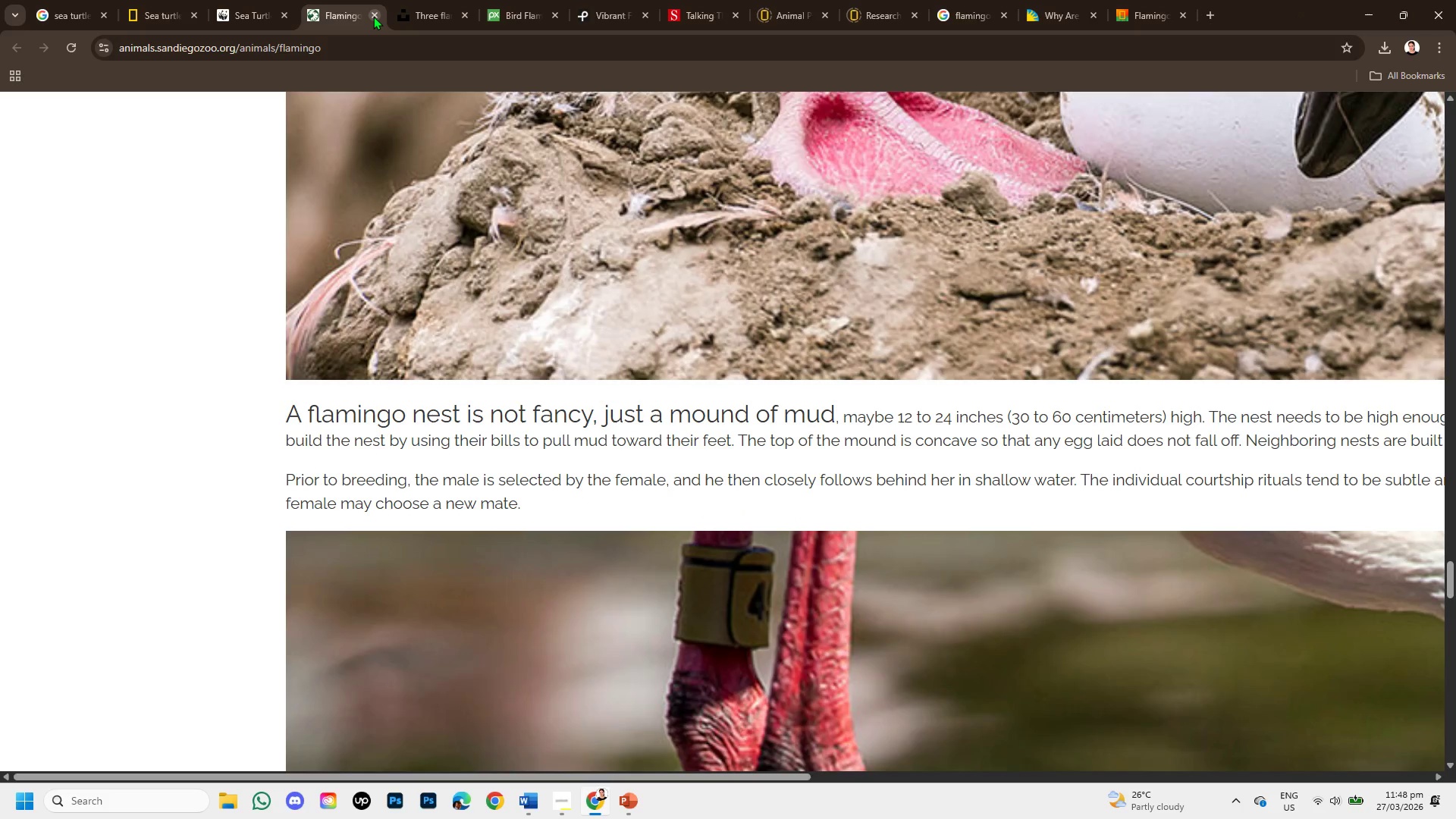 
left_click([373, 16])
 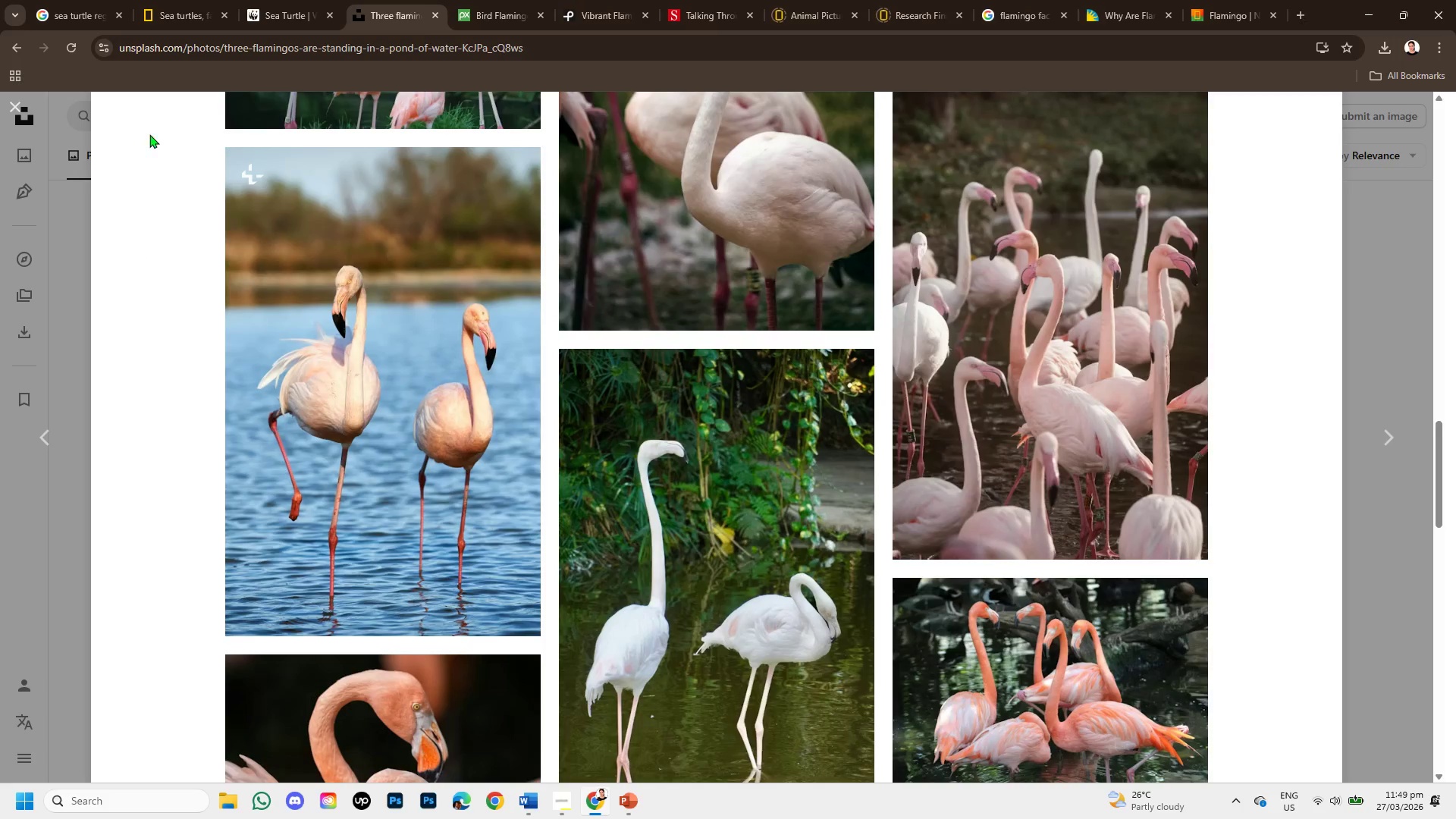 
left_click([173, 0])
 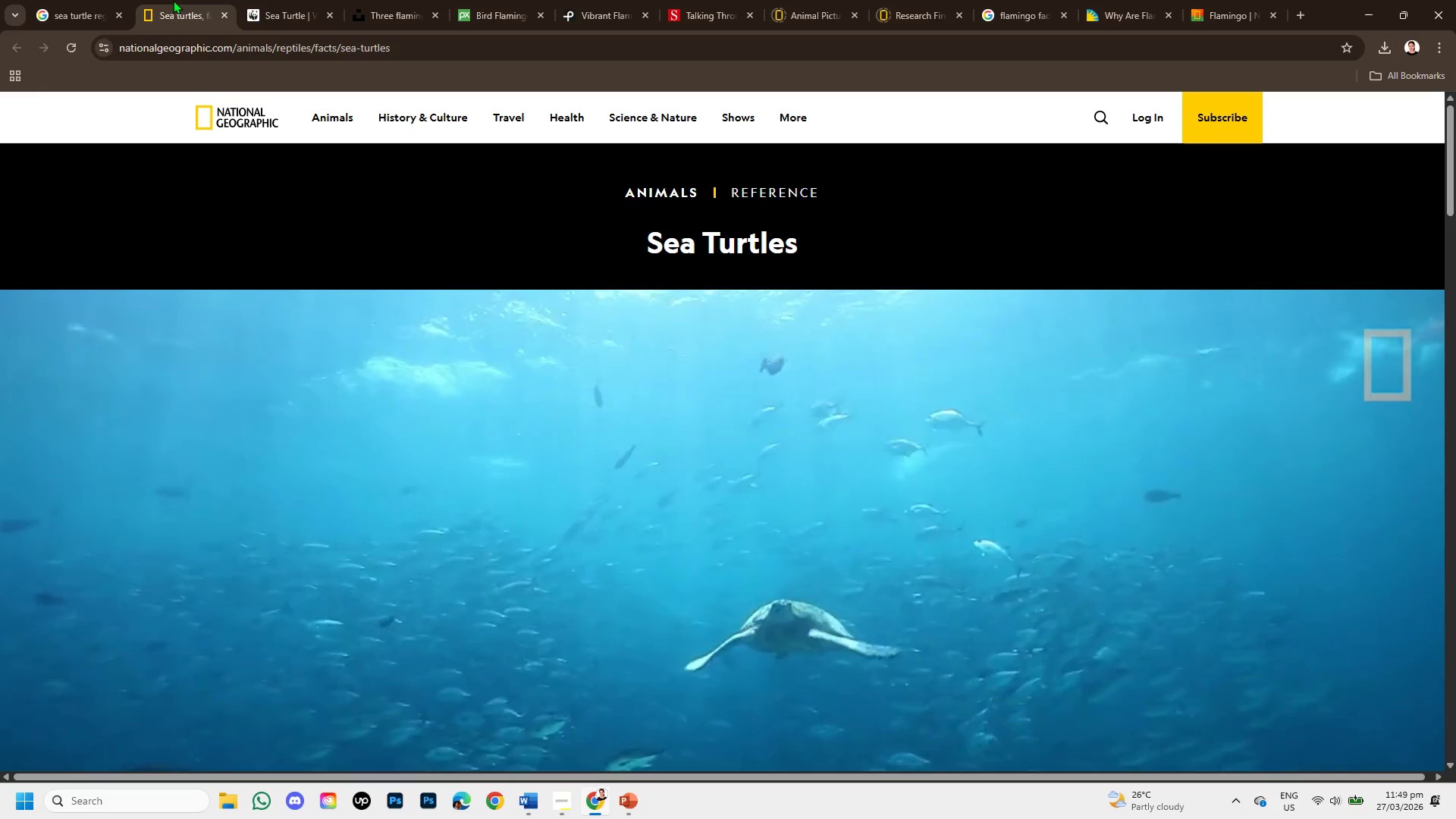 
wait(9.59)
 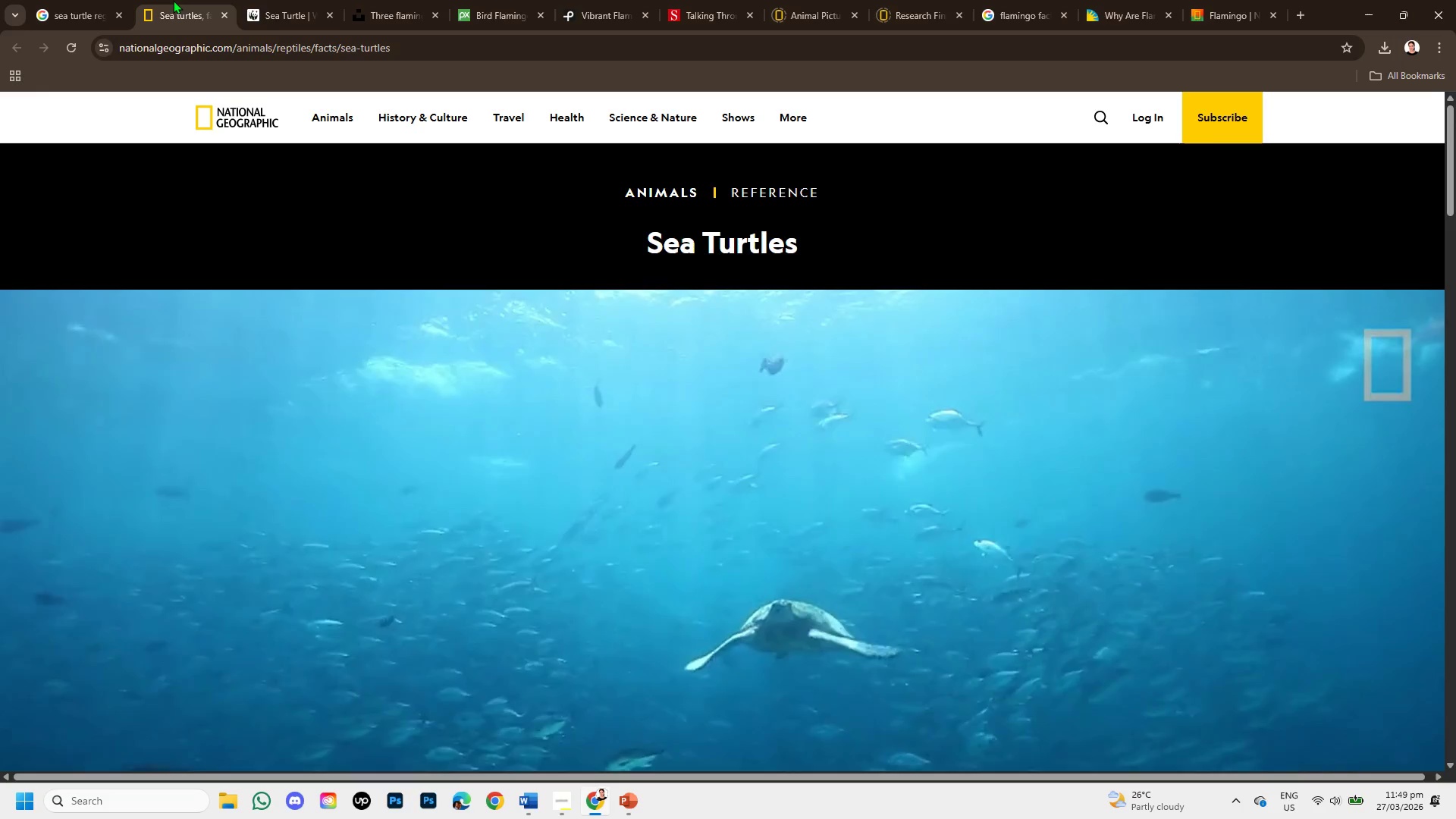 
scroll: coordinate [825, 501], scroll_direction: down, amount: 4.0
 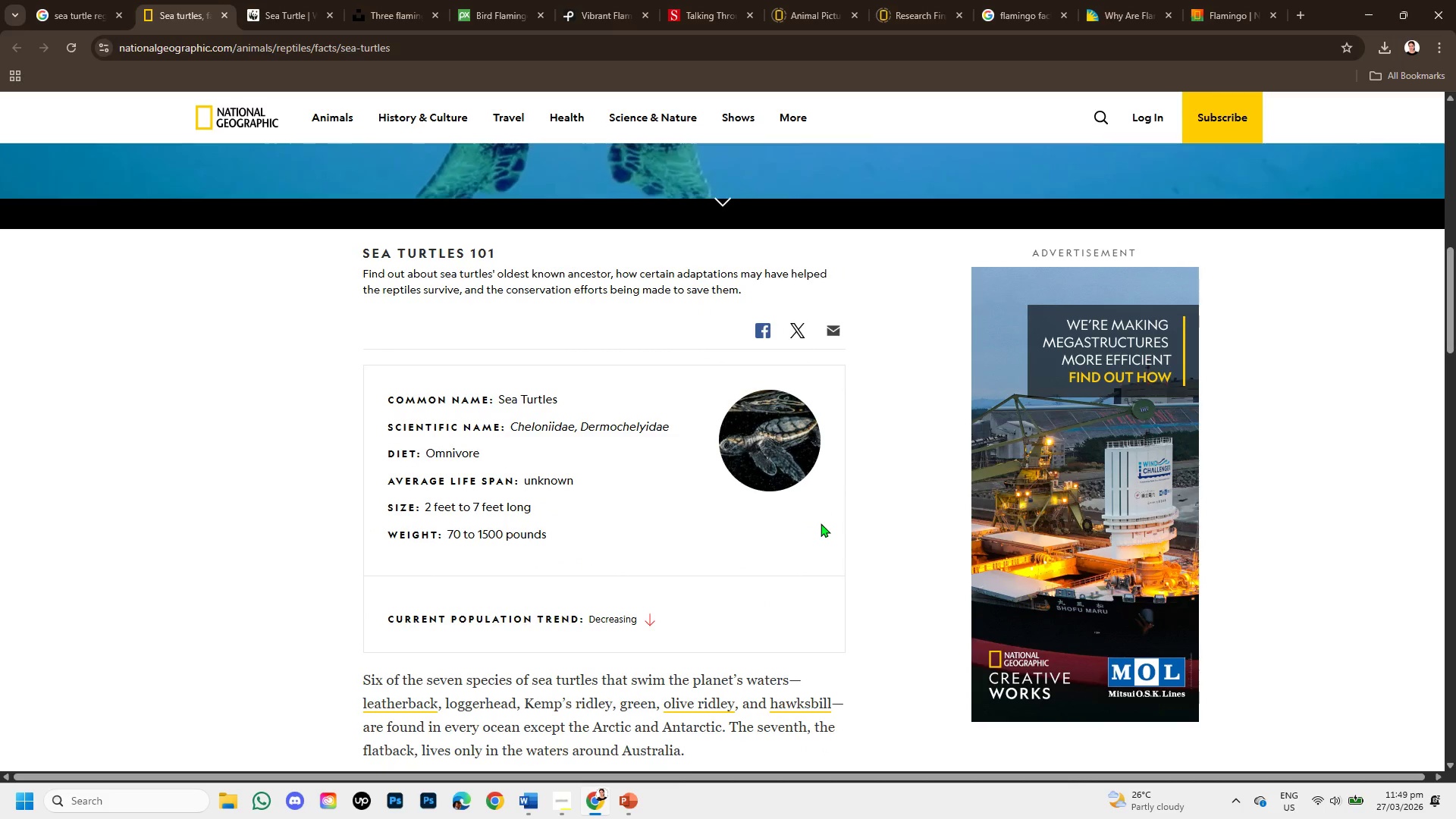 
wait(6.07)
 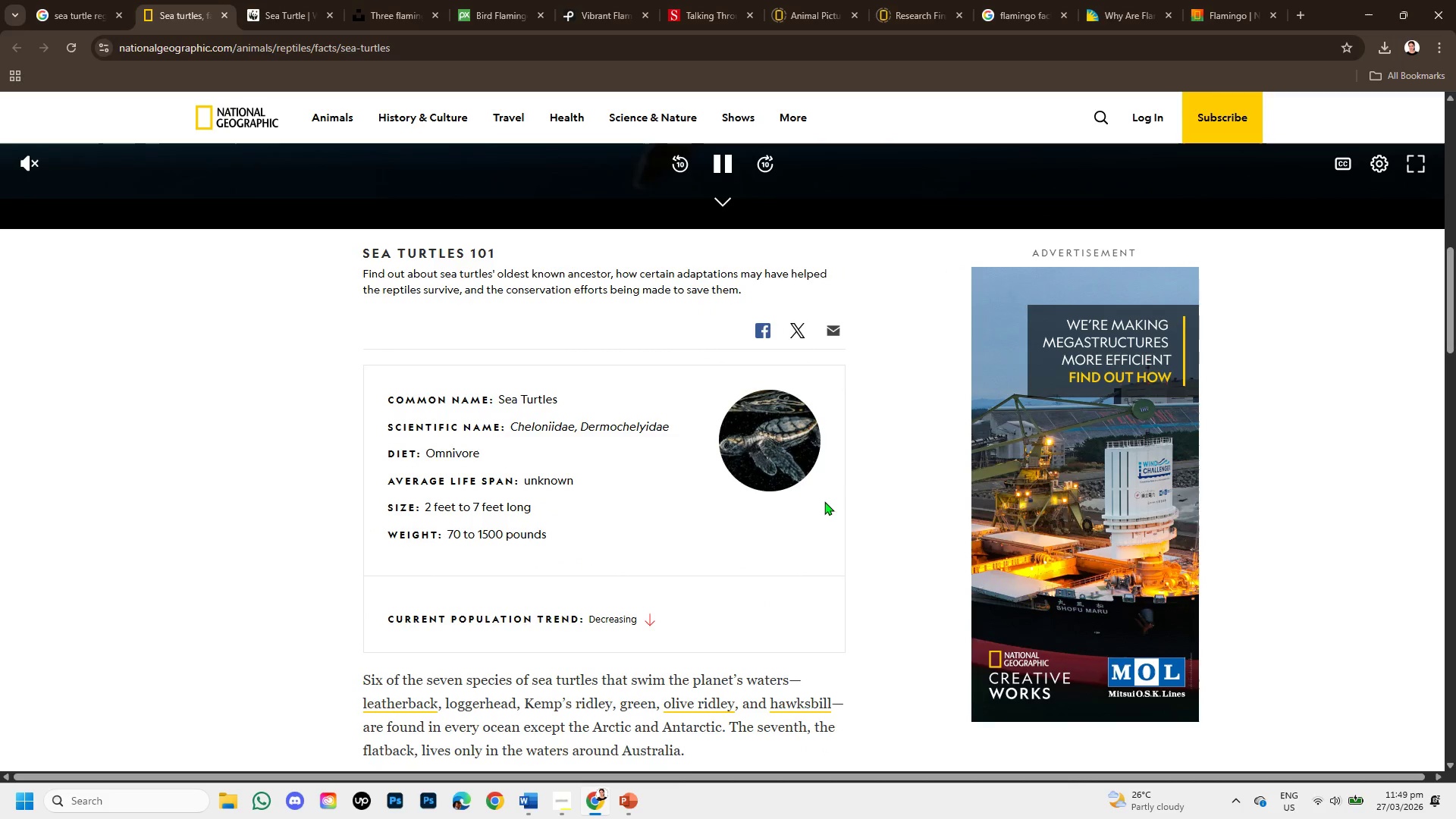 
scroll: coordinate [927, 281], scroll_direction: down, amount: 1.0
 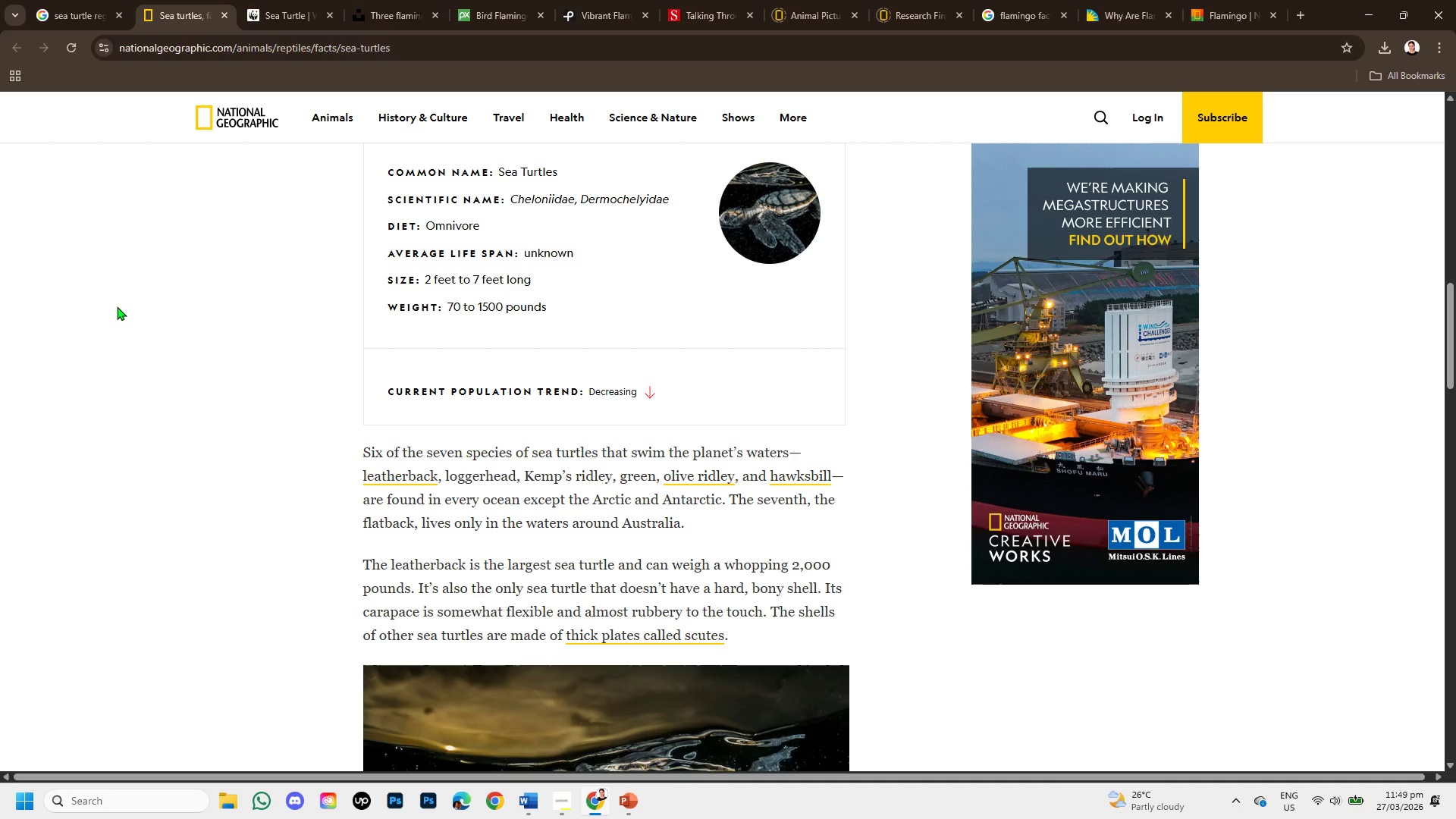 
scroll: coordinate [307, 422], scroll_direction: up, amount: 2.0
 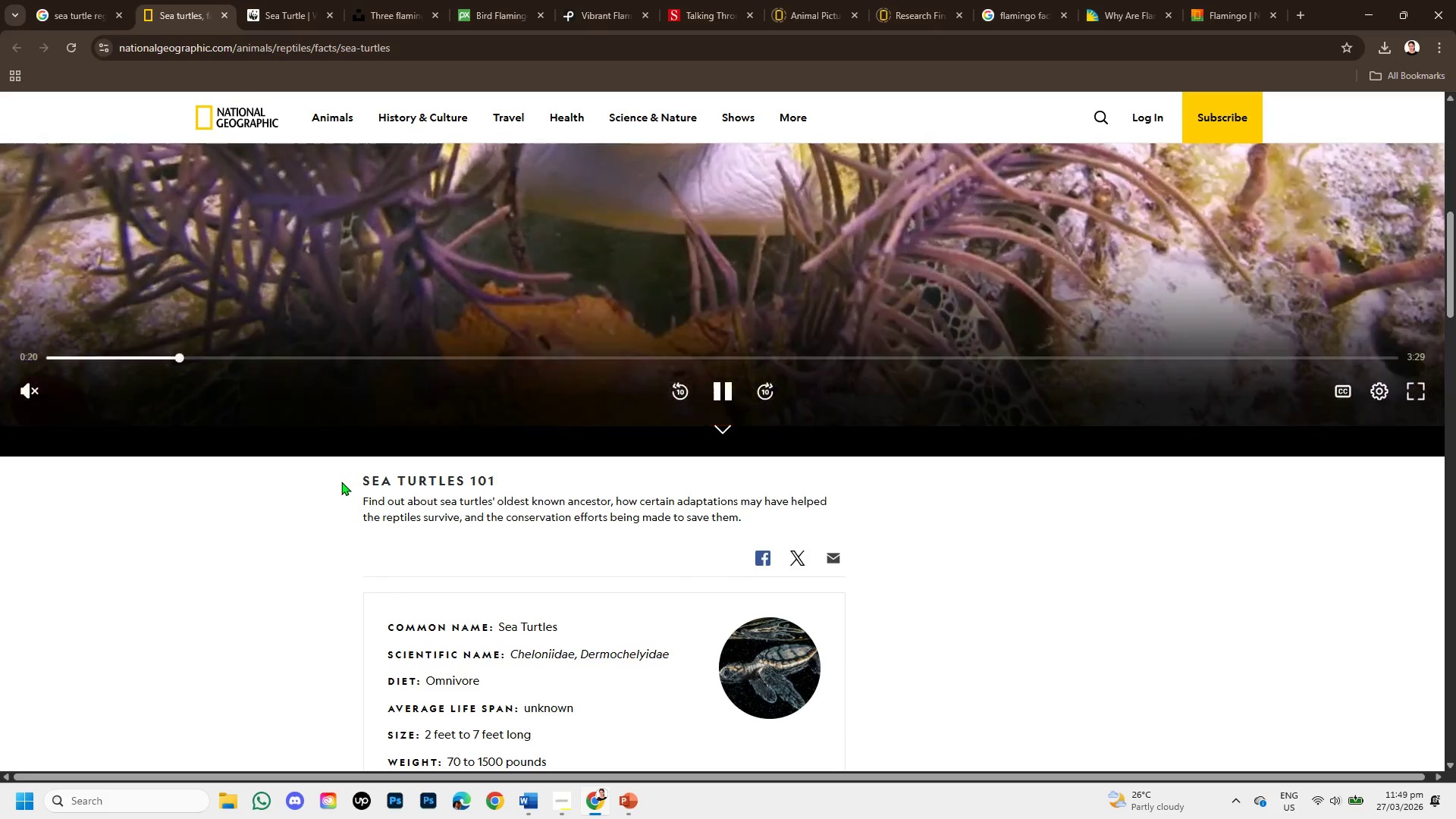 
scroll: coordinate [341, 482], scroll_direction: down, amount: 1.0
 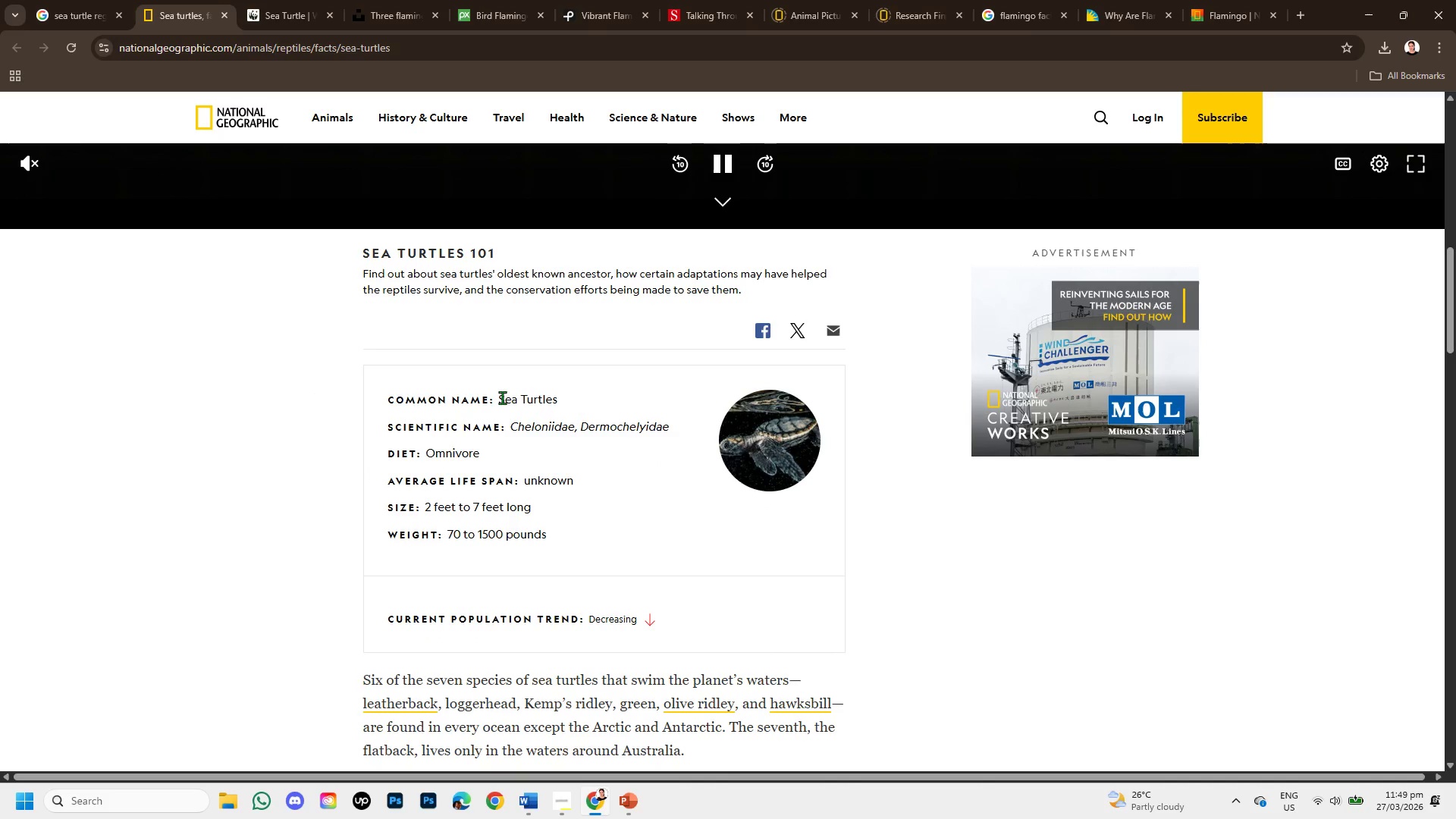 
left_click_drag(start_coordinate=[500, 397], to_coordinate=[561, 406])
 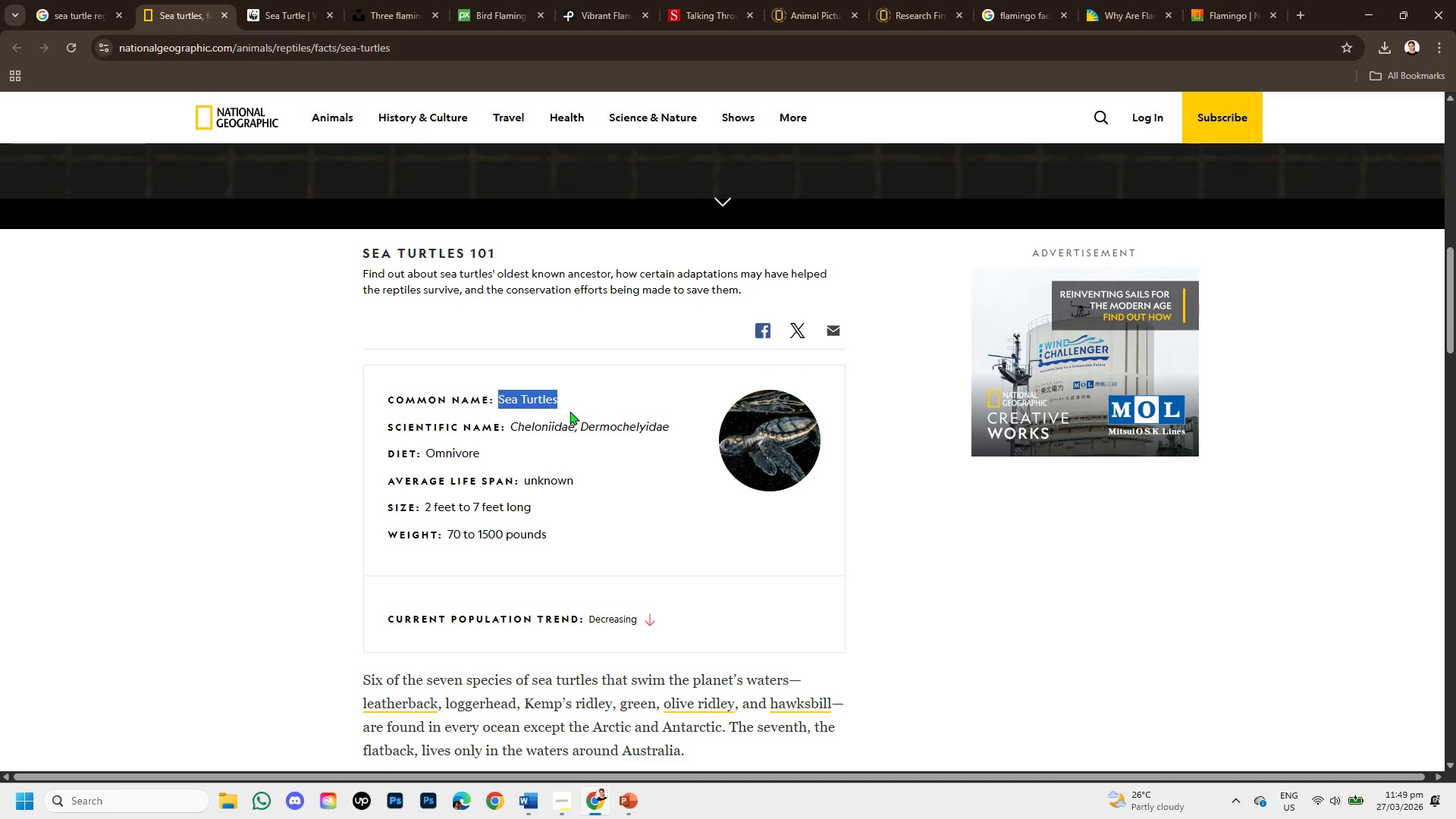 
hold_key(key=ControlLeft, duration=0.91)
 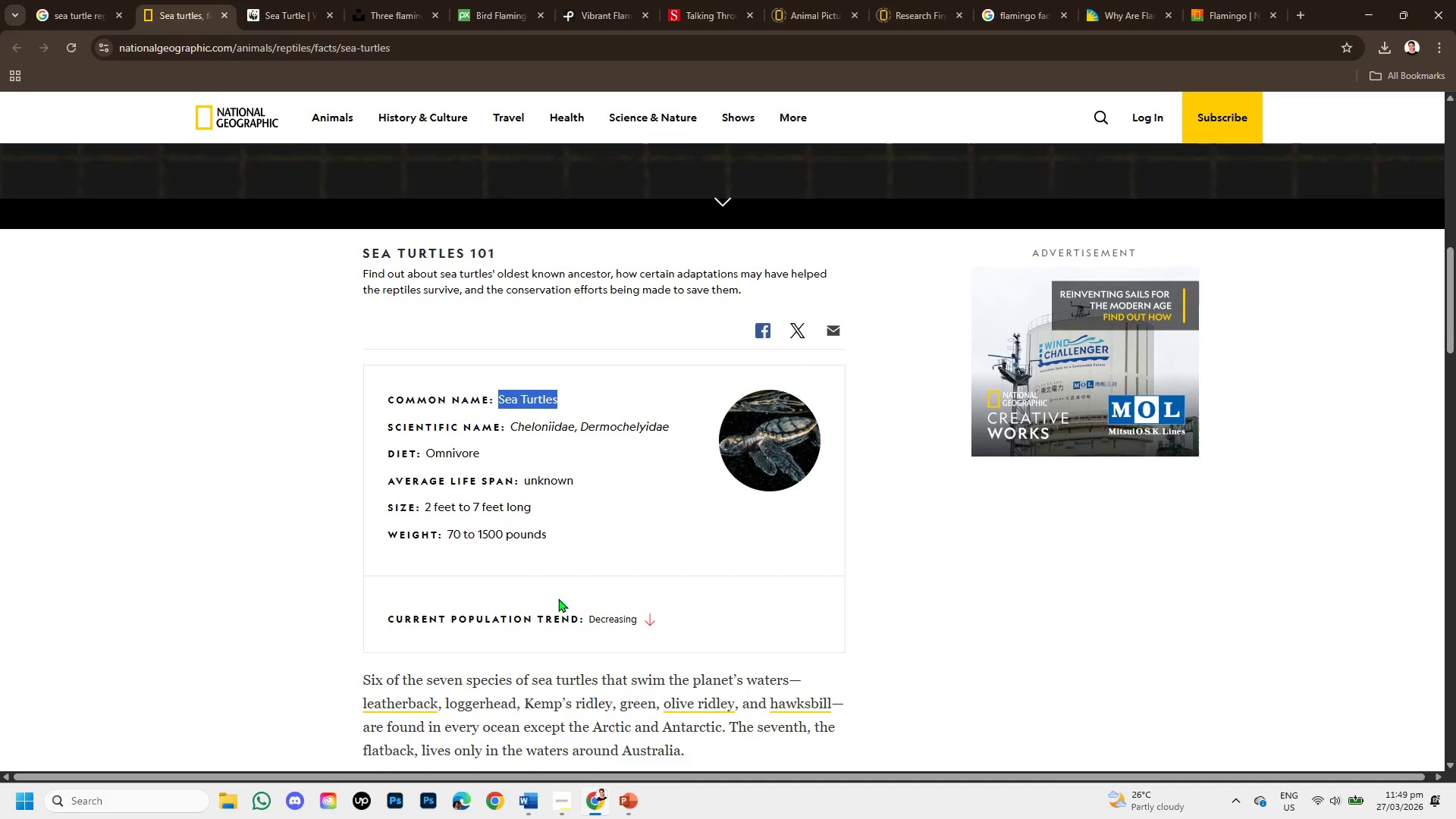 
hold_key(key=C, duration=0.31)
 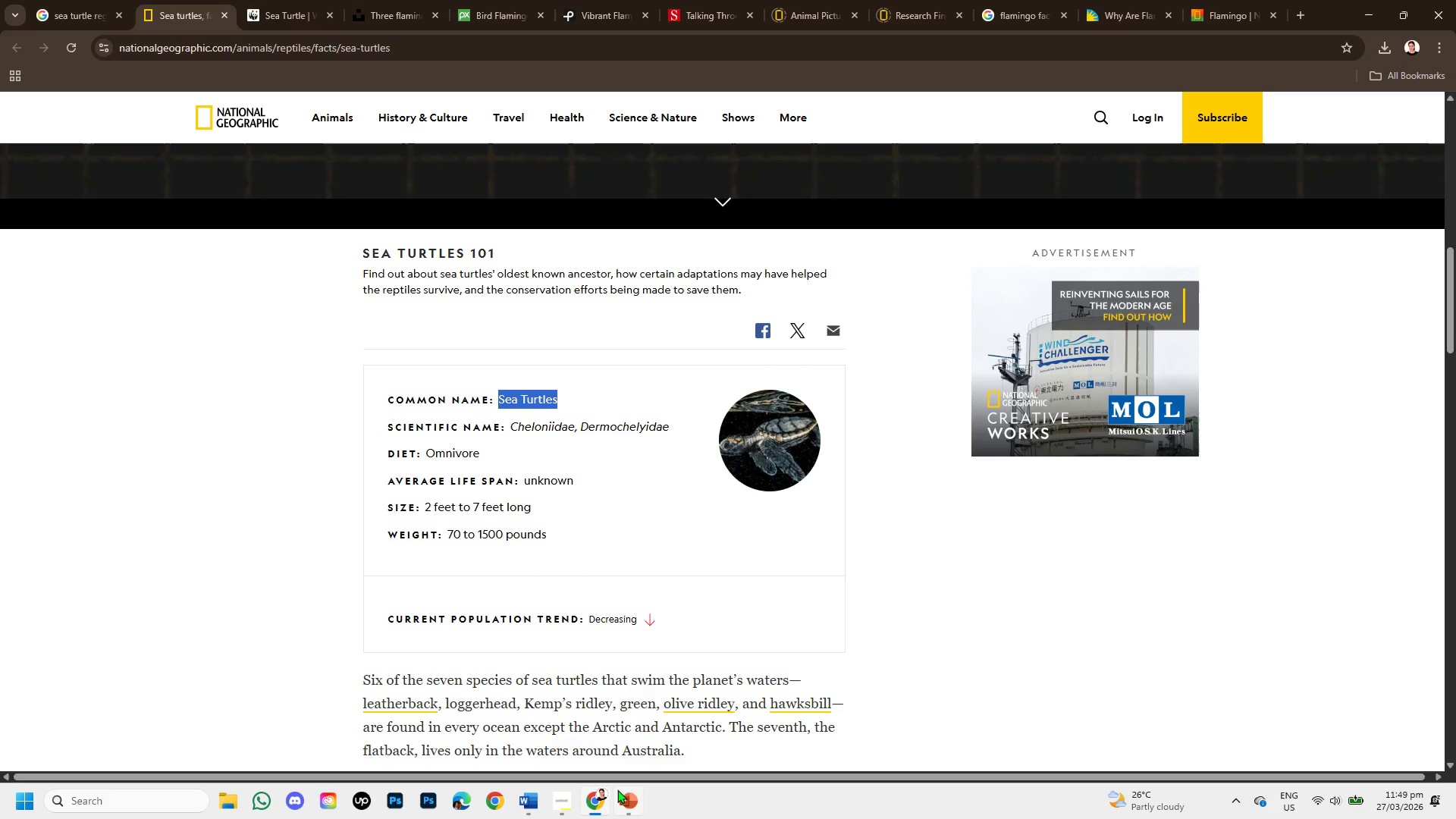 
left_click([625, 791])
 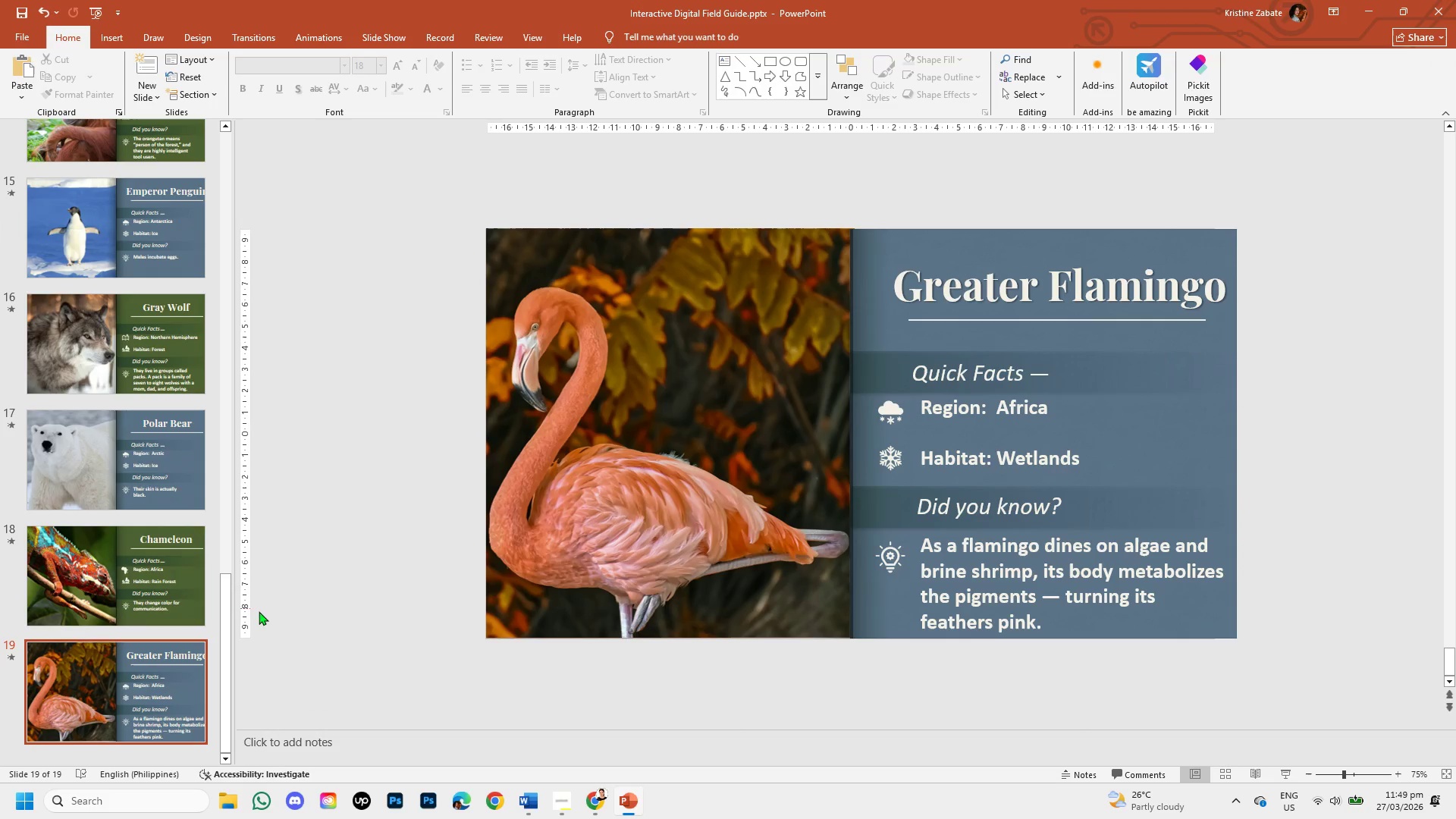 
wait(6.48)
 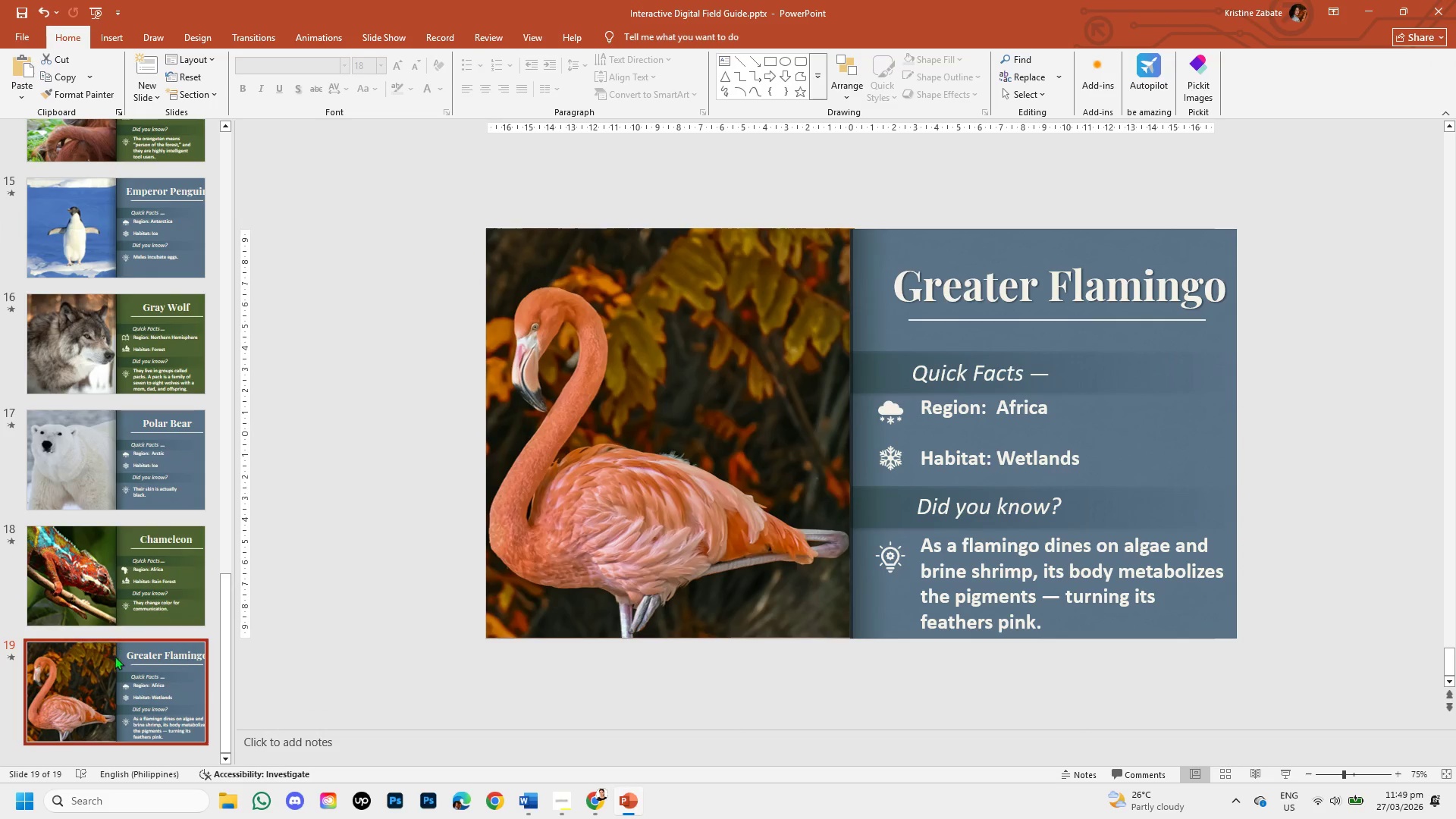 
right_click([114, 661])
 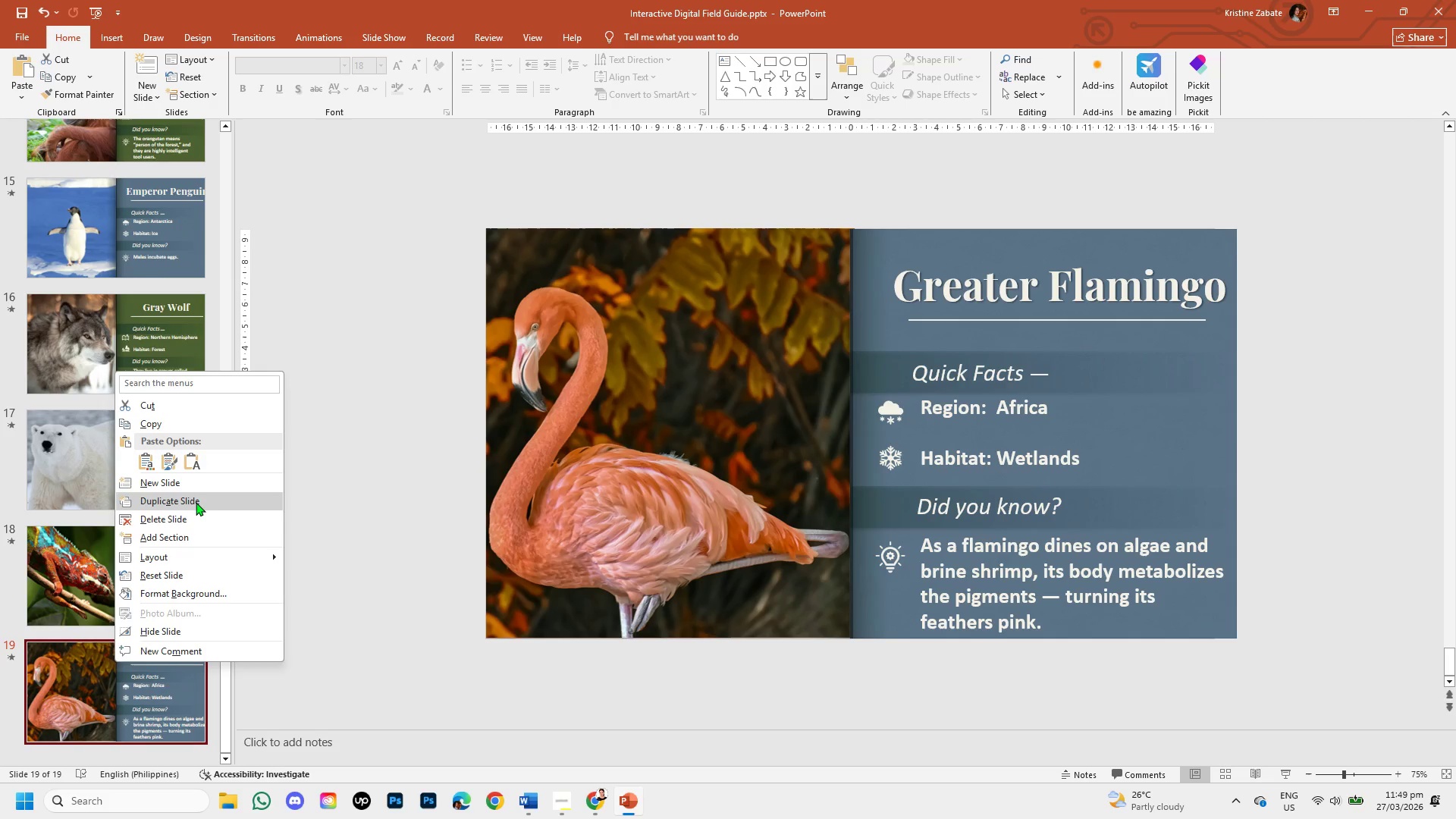 
scroll: coordinate [171, 610], scroll_direction: down, amount: 2.0
 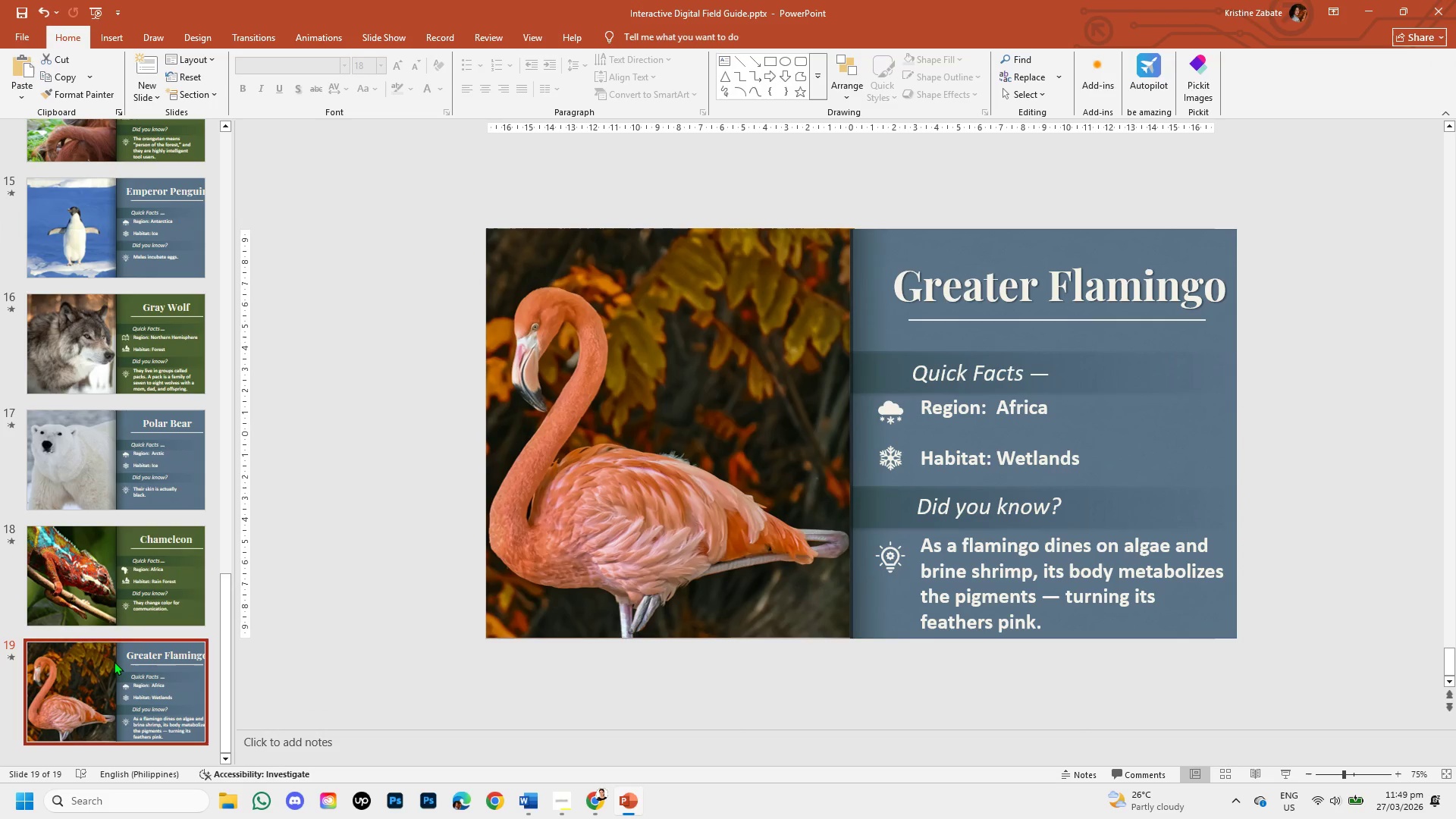 
left_click([196, 502])
 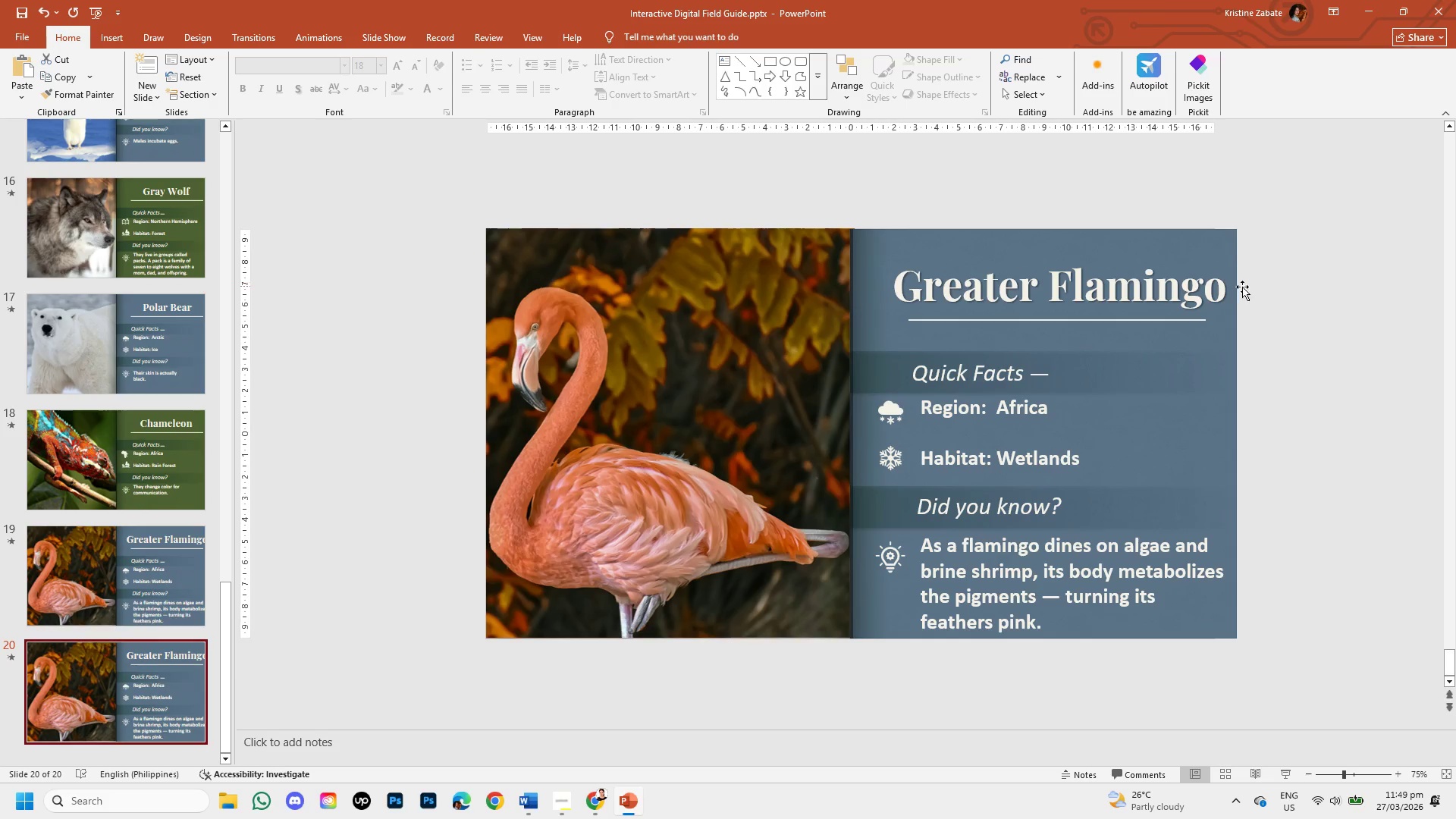 
left_click([1219, 295])
 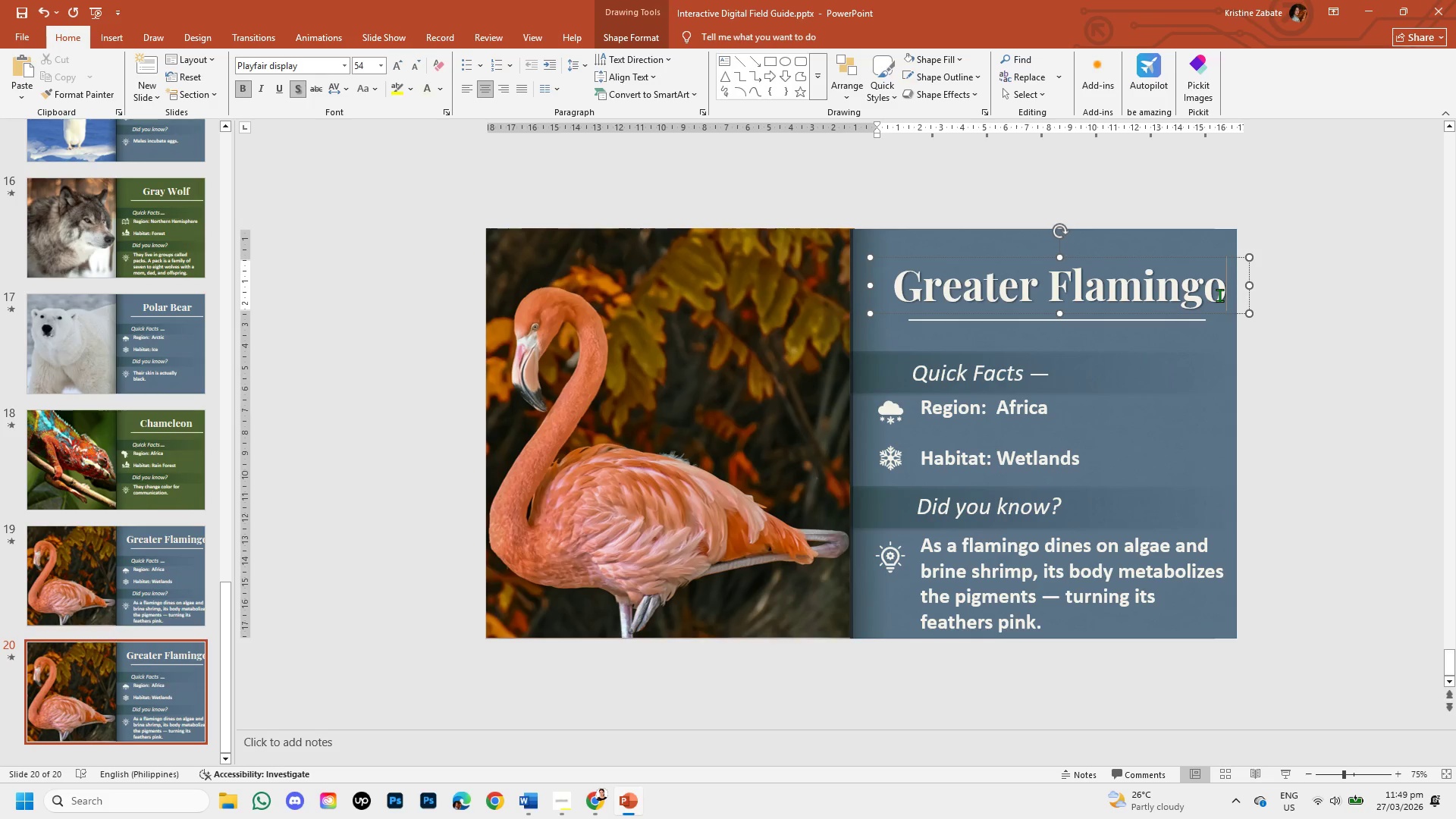 
hold_key(key=Backspace, duration=0.75)
 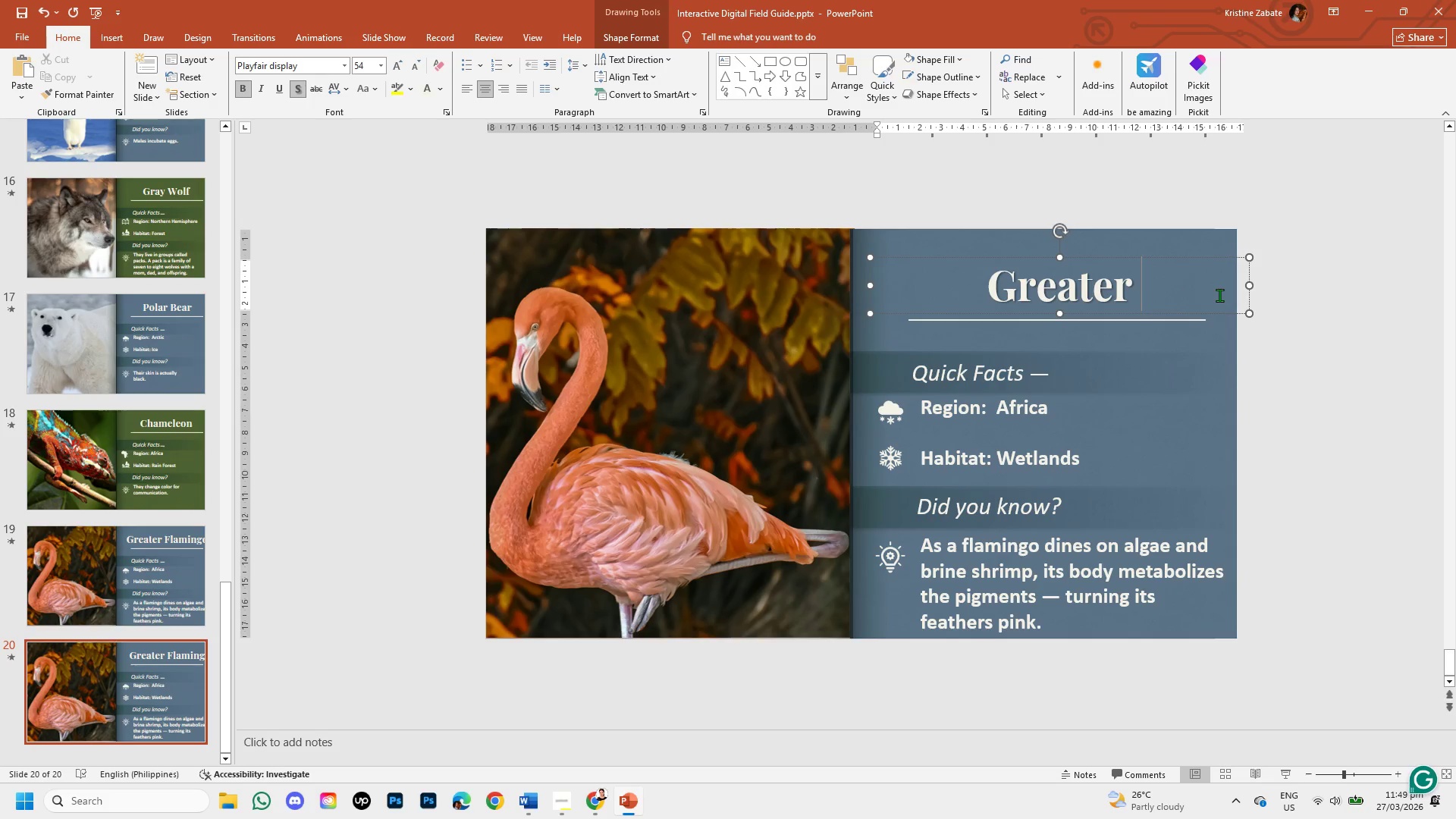 
key(Backspace)
 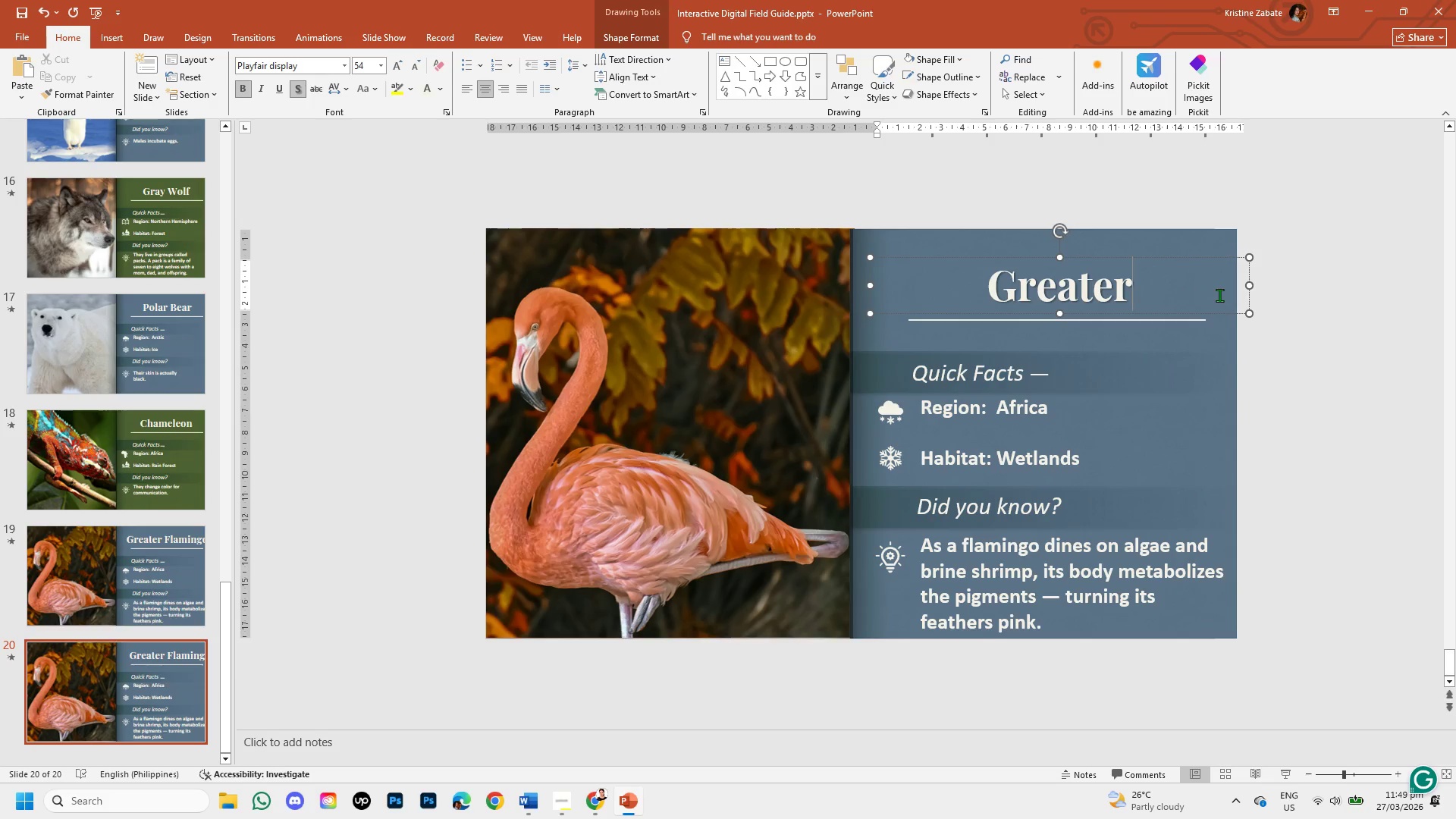 
key(Backspace)
 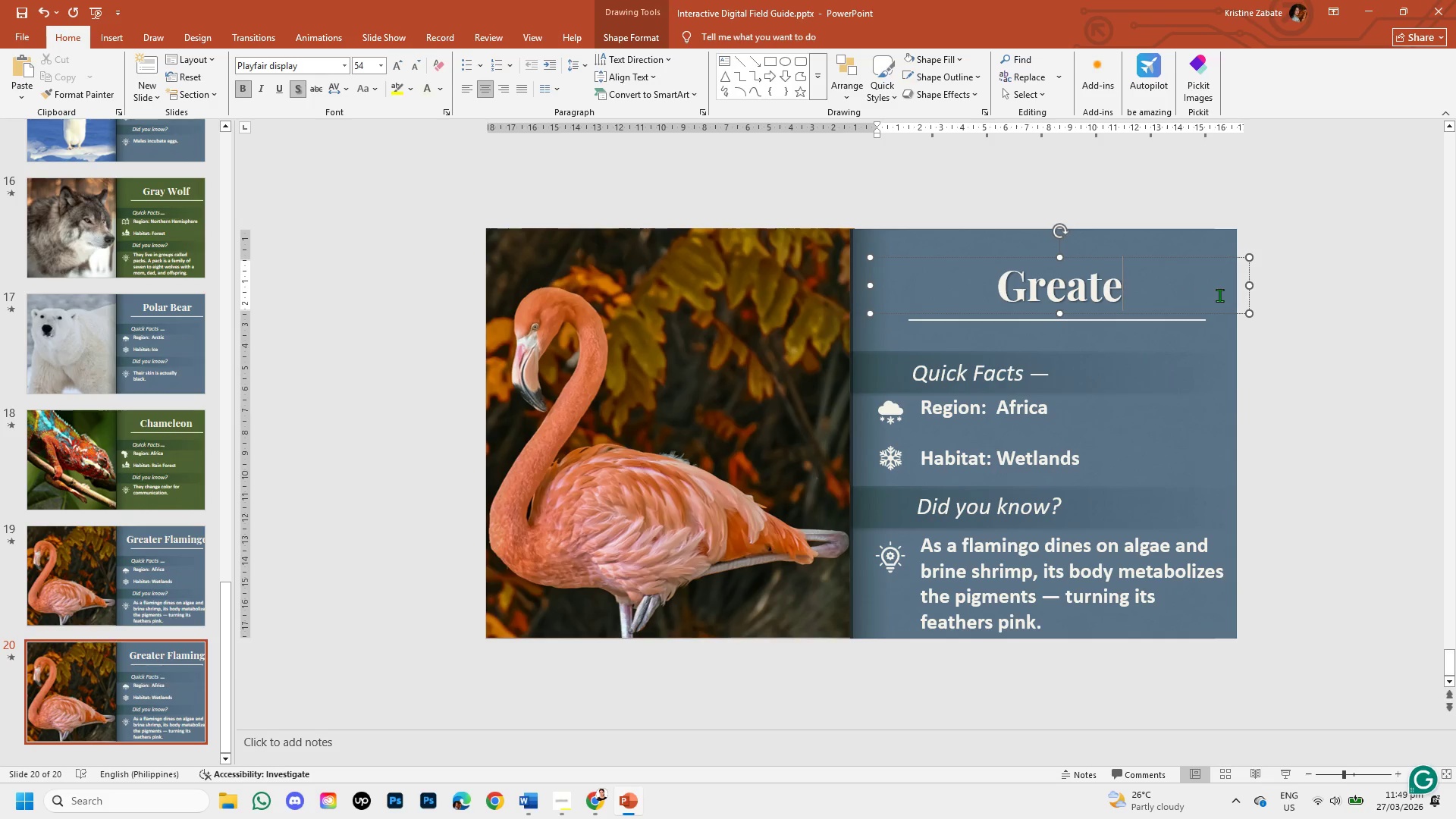 
key(Backspace)
 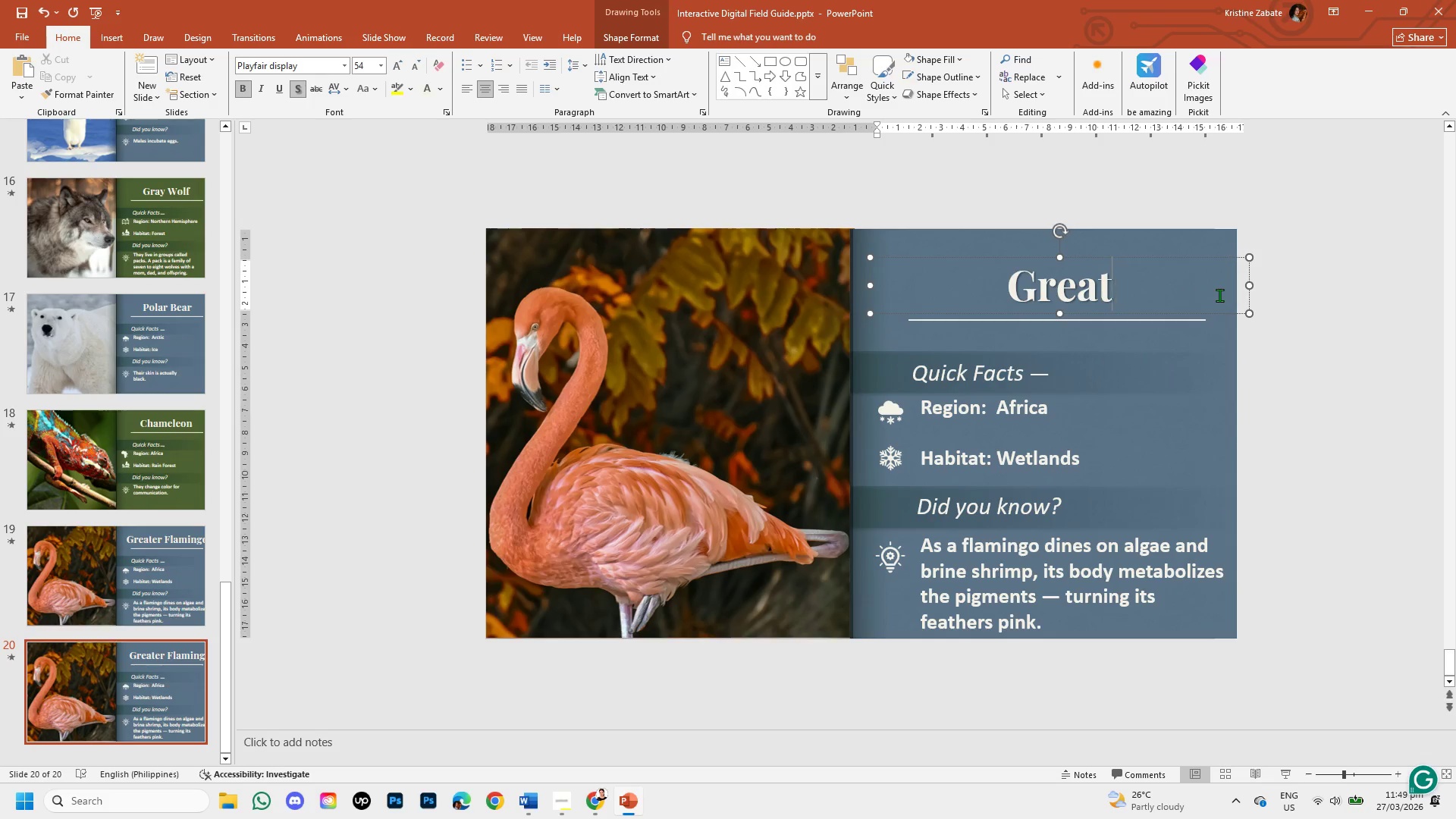 
key(Backspace)
 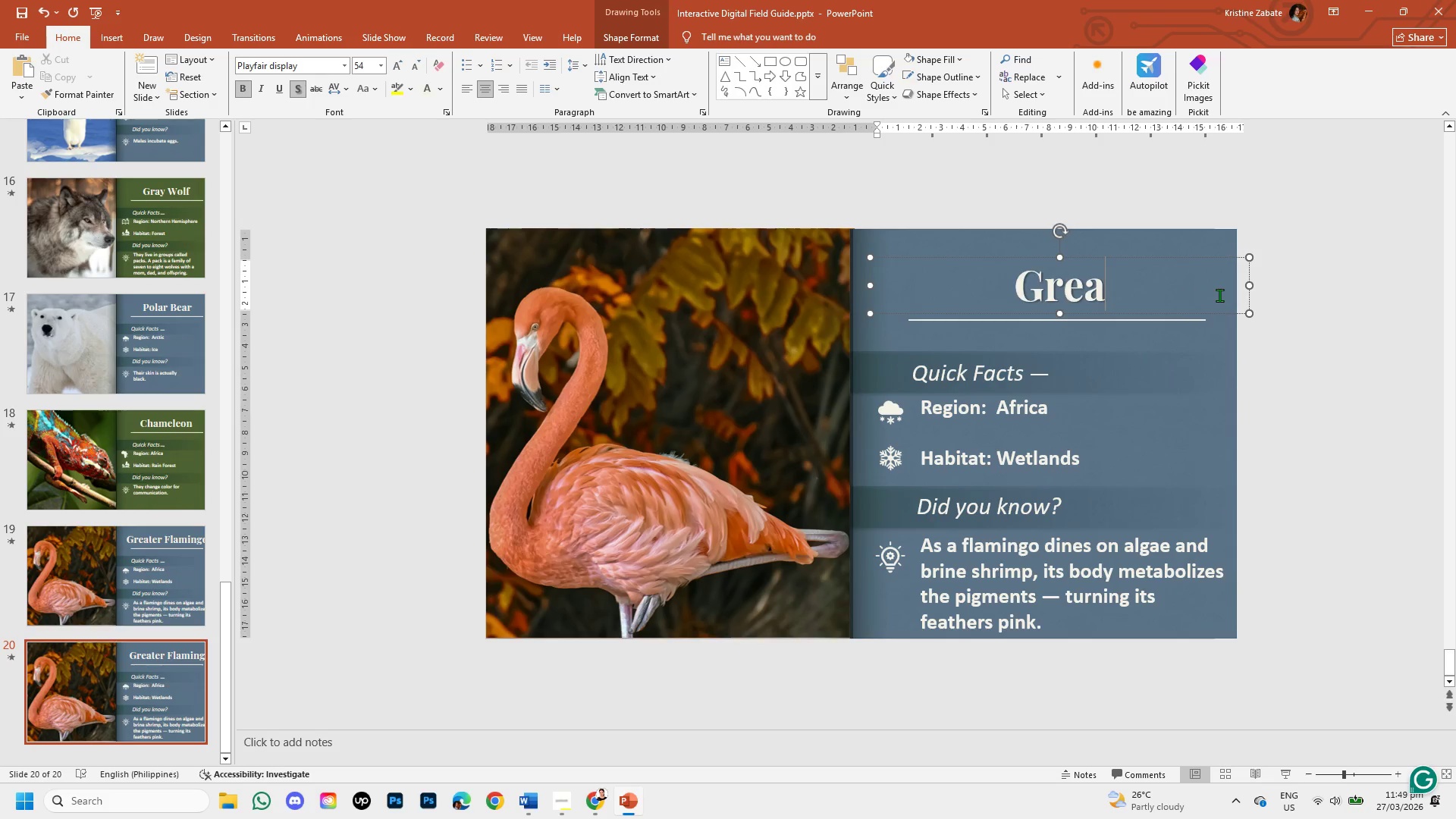 
key(Backspace)
 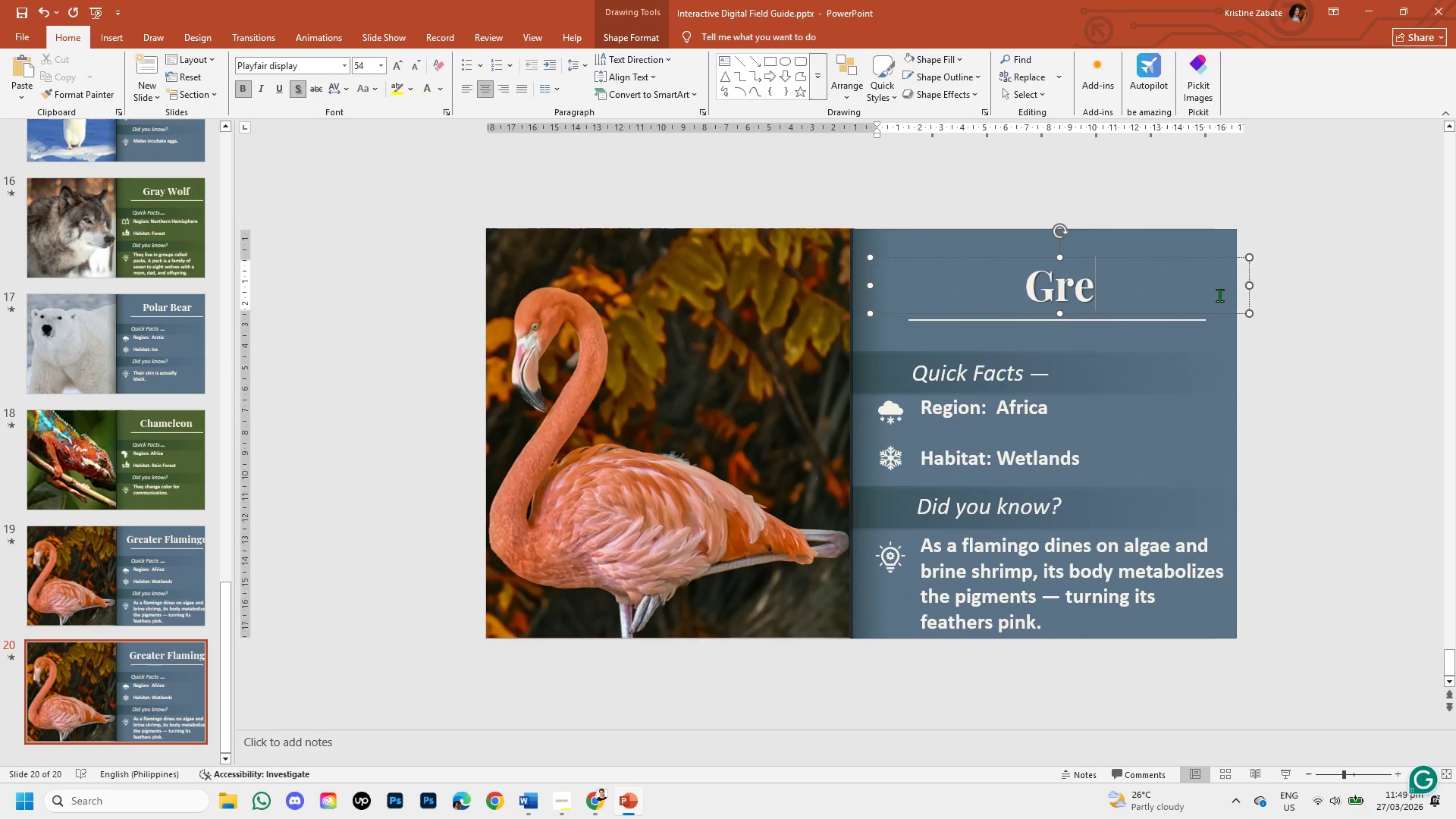 
key(Backspace)
 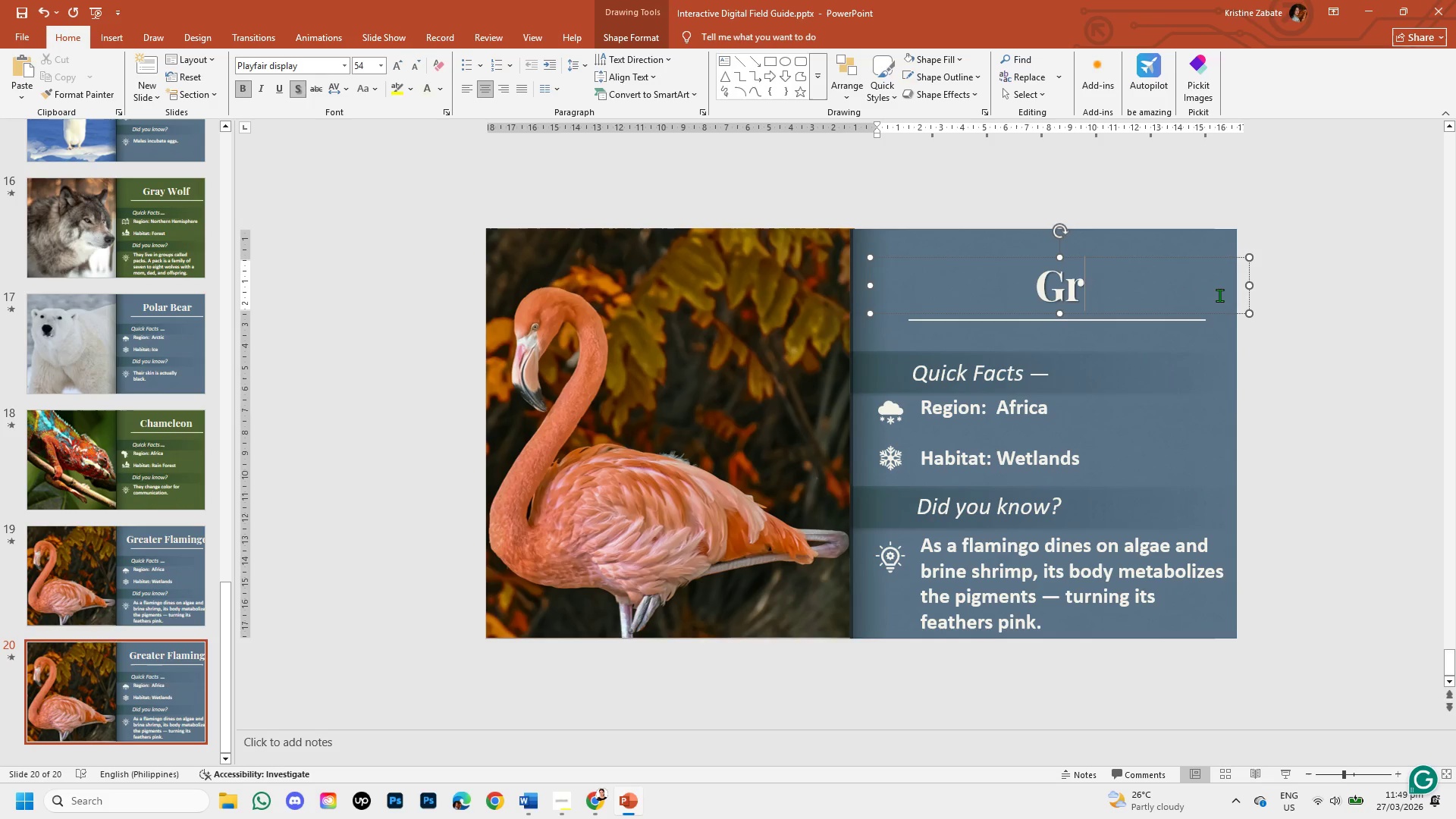 
key(Backspace)
 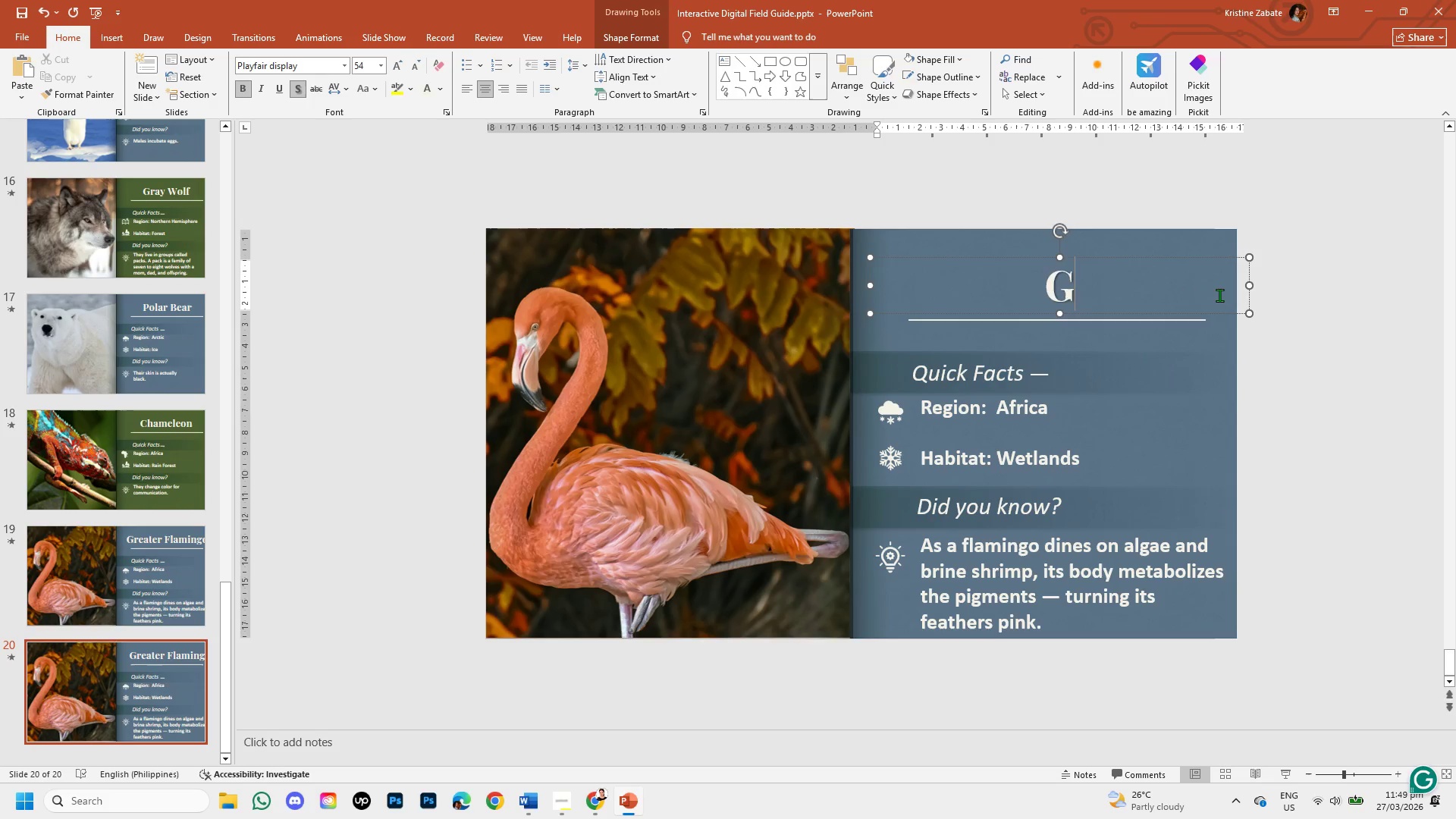 
key(Backspace)
 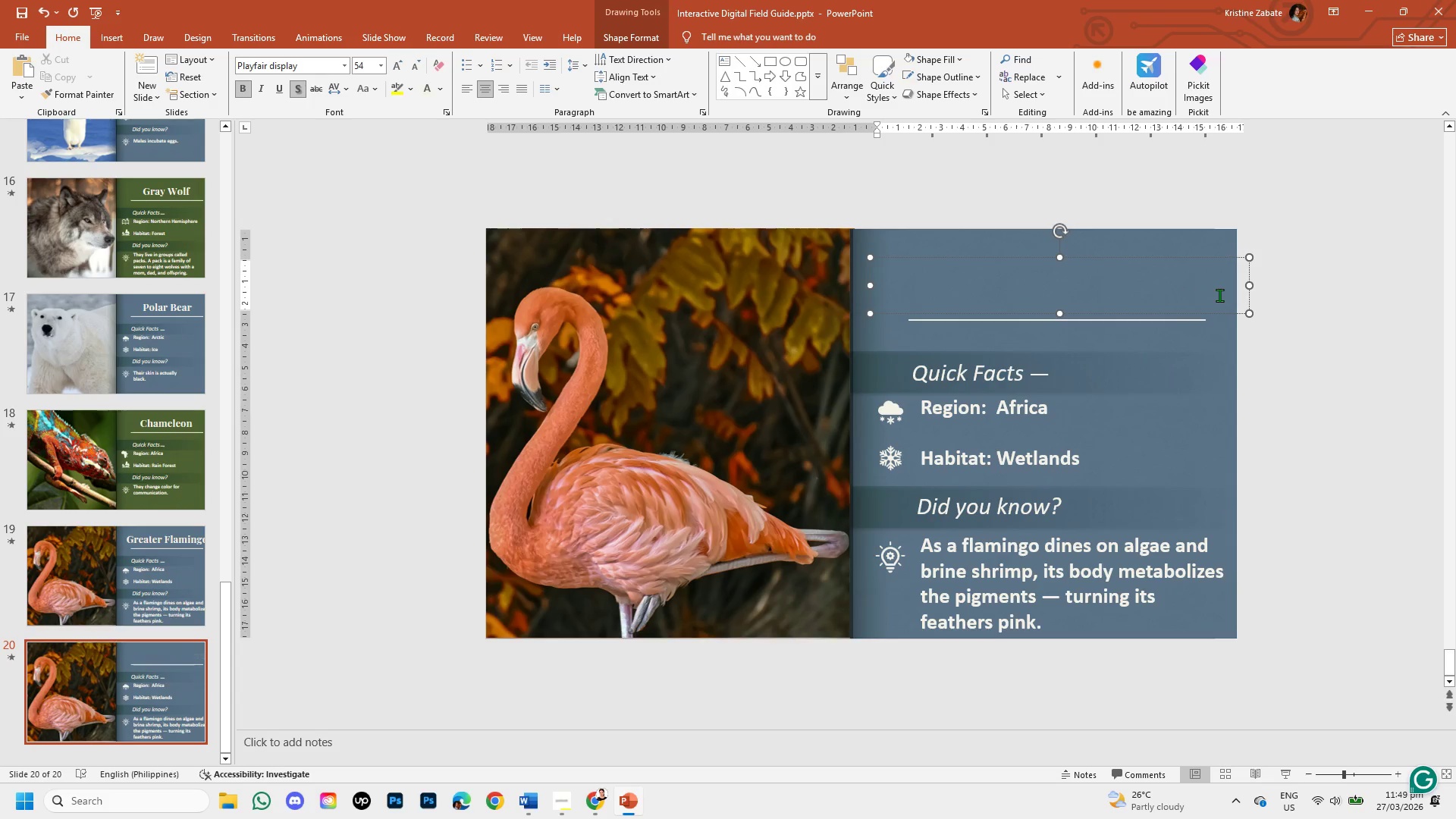 
key(Control+V)
 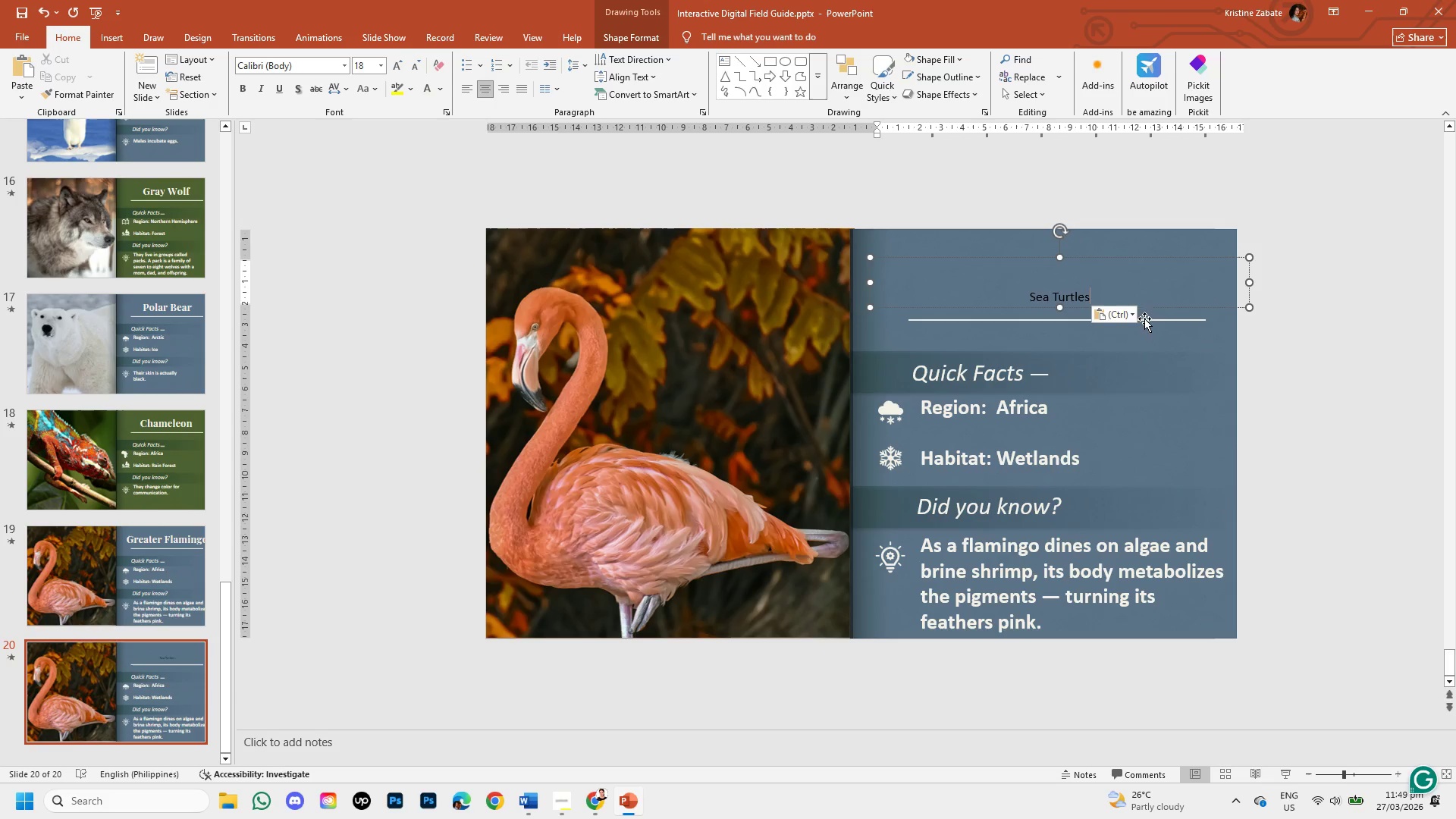 
left_click([1131, 318])
 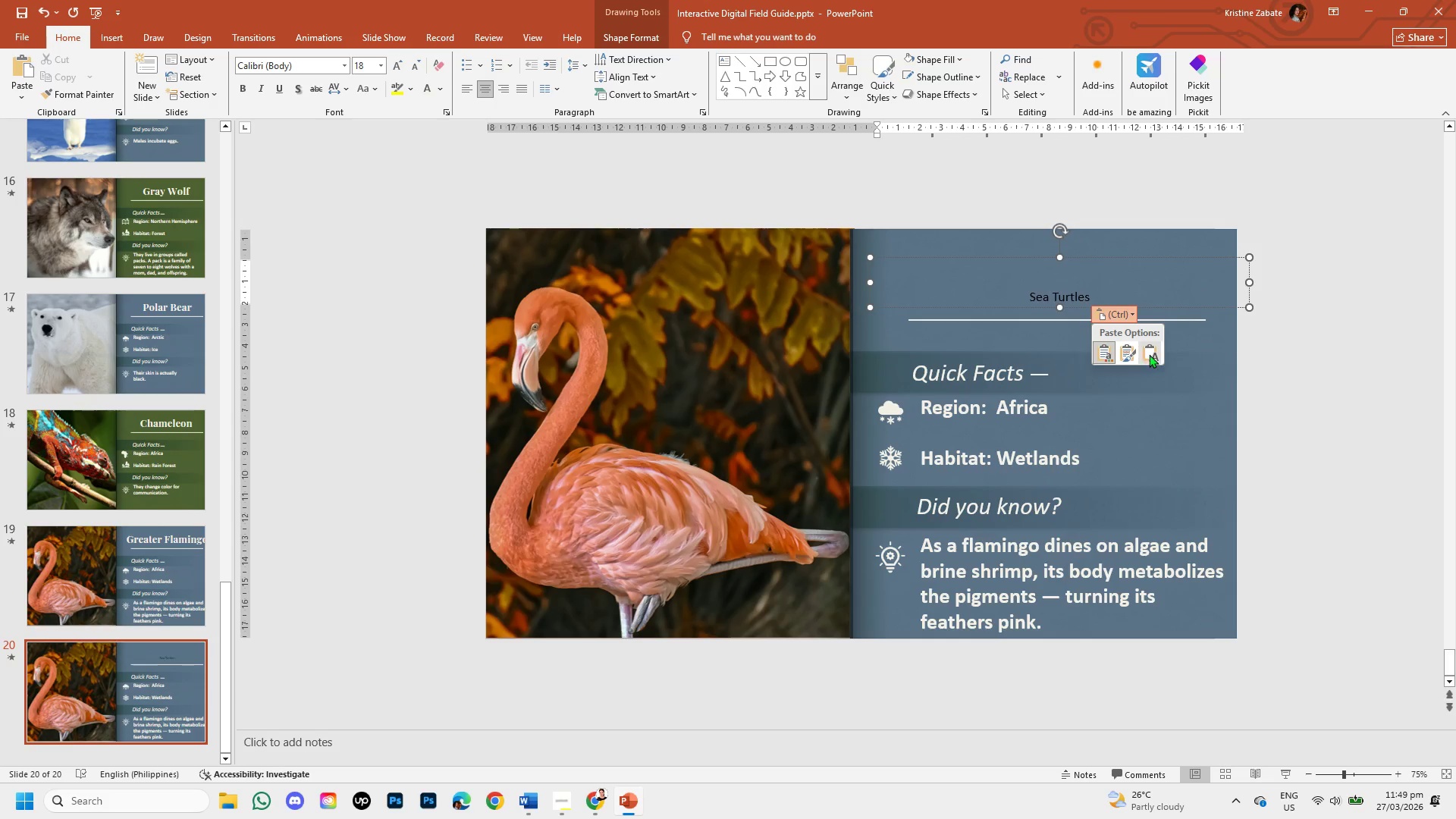 
left_click([1152, 353])
 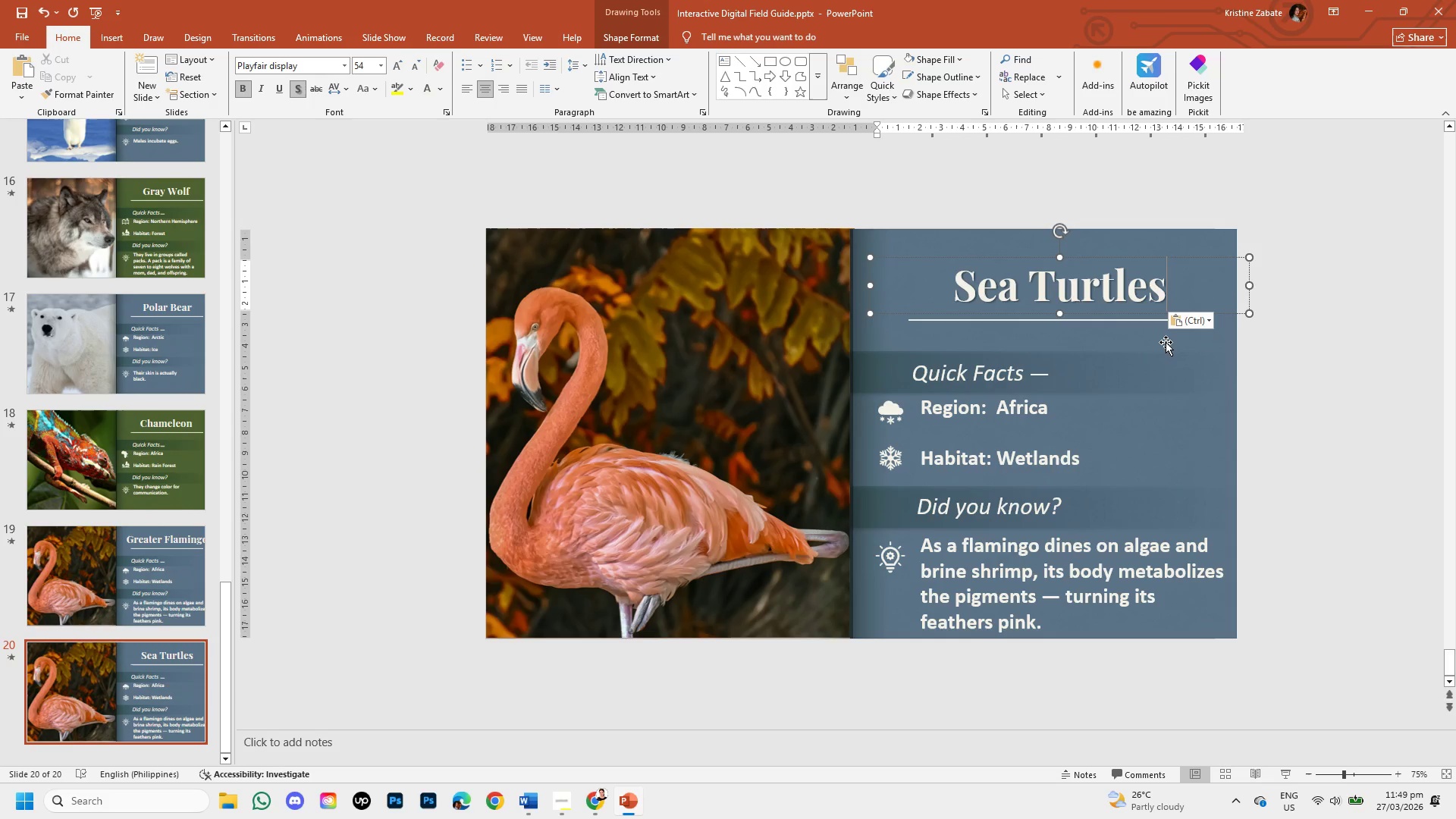 
key(Backspace)
 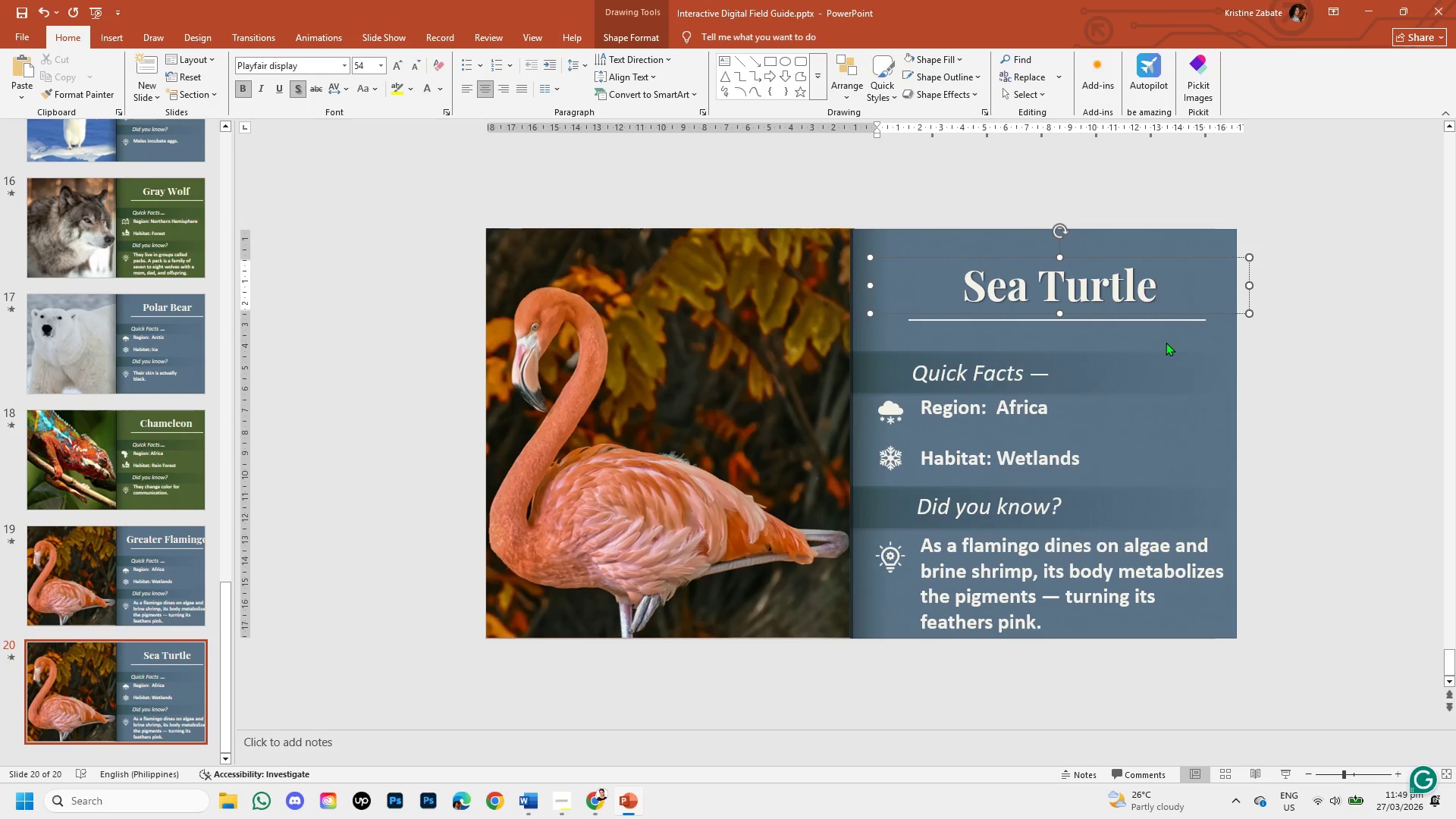 
wait(8.94)
 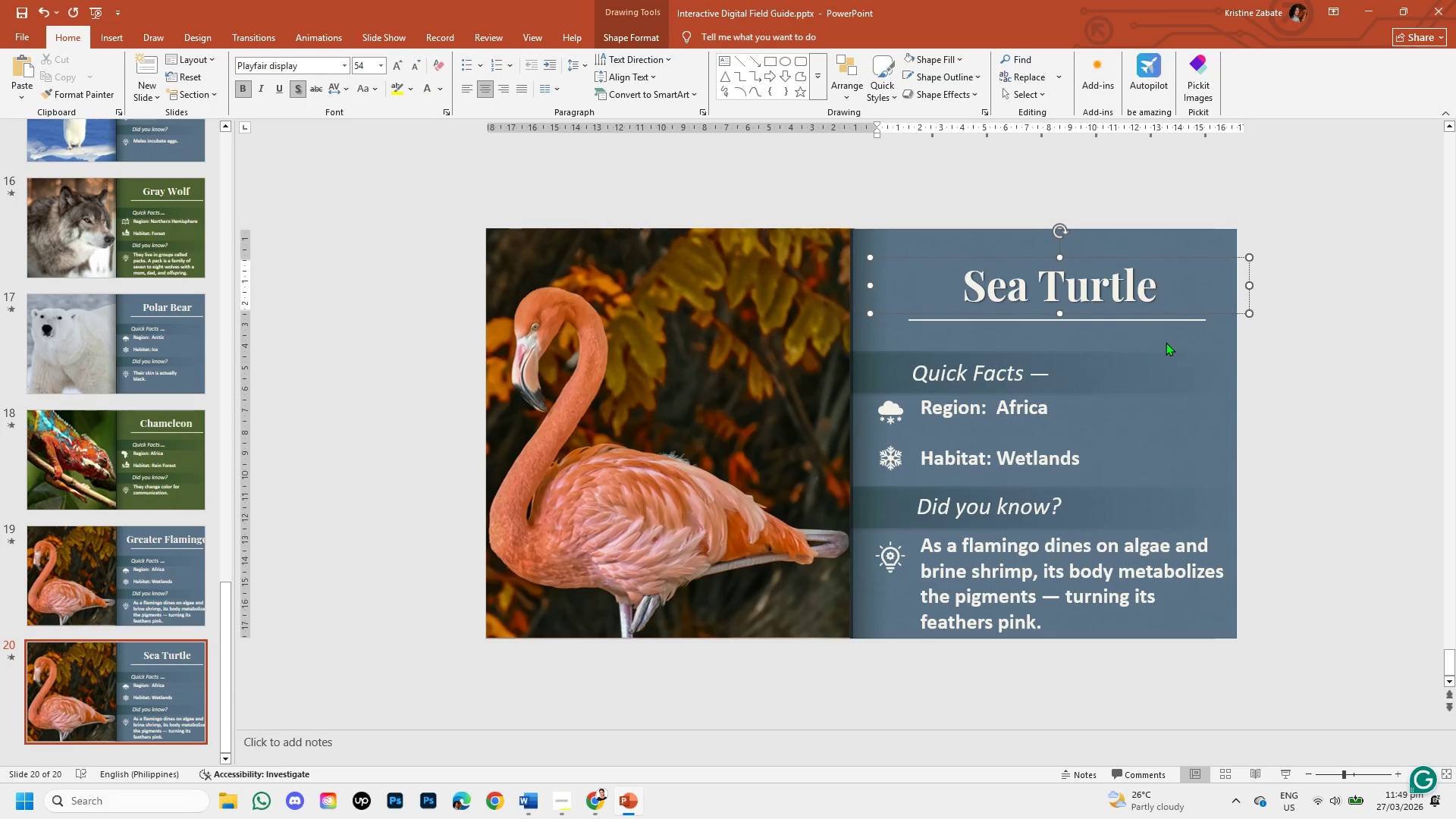 
left_click([1254, 386])
 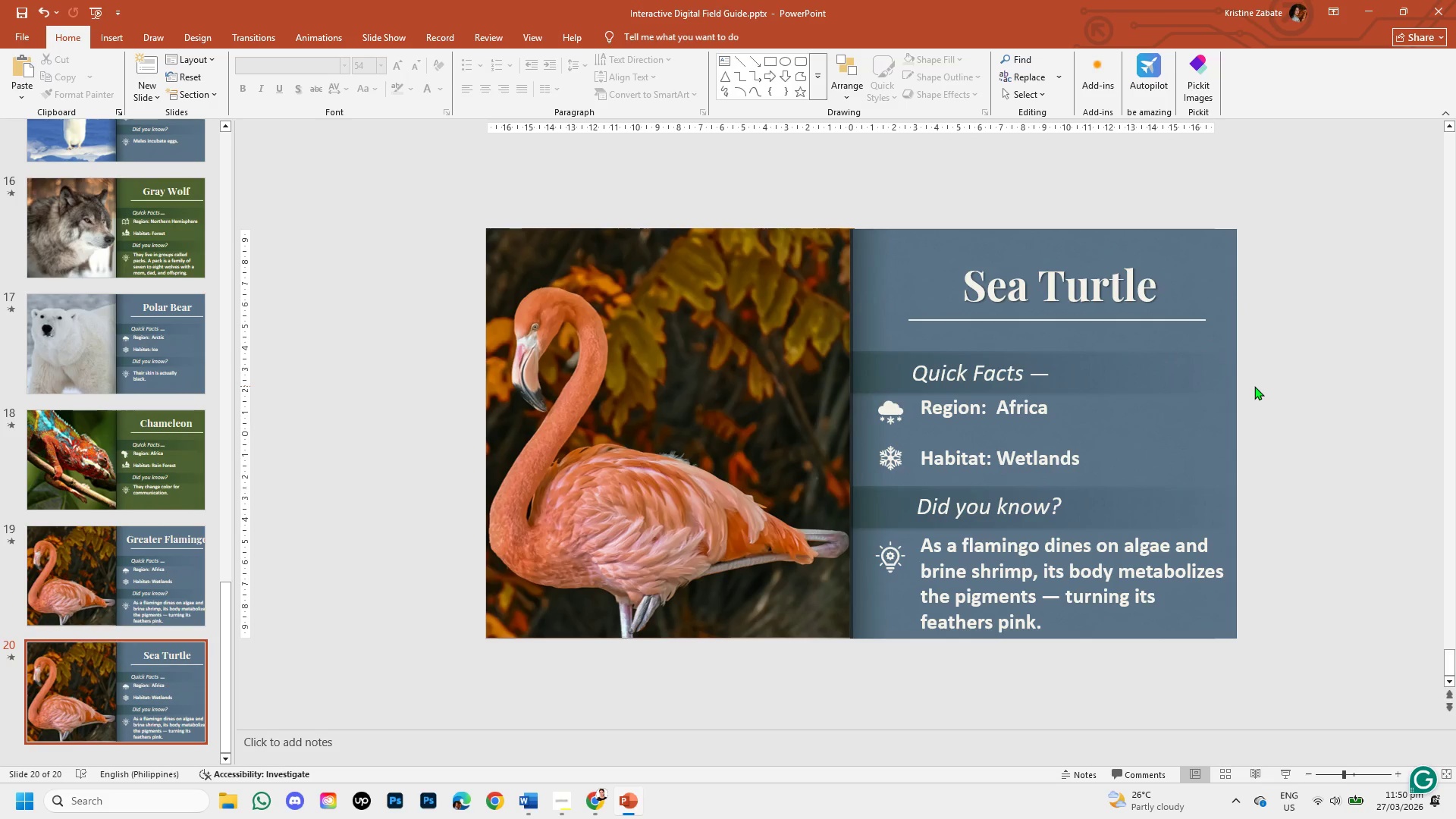 
wait(9.61)
 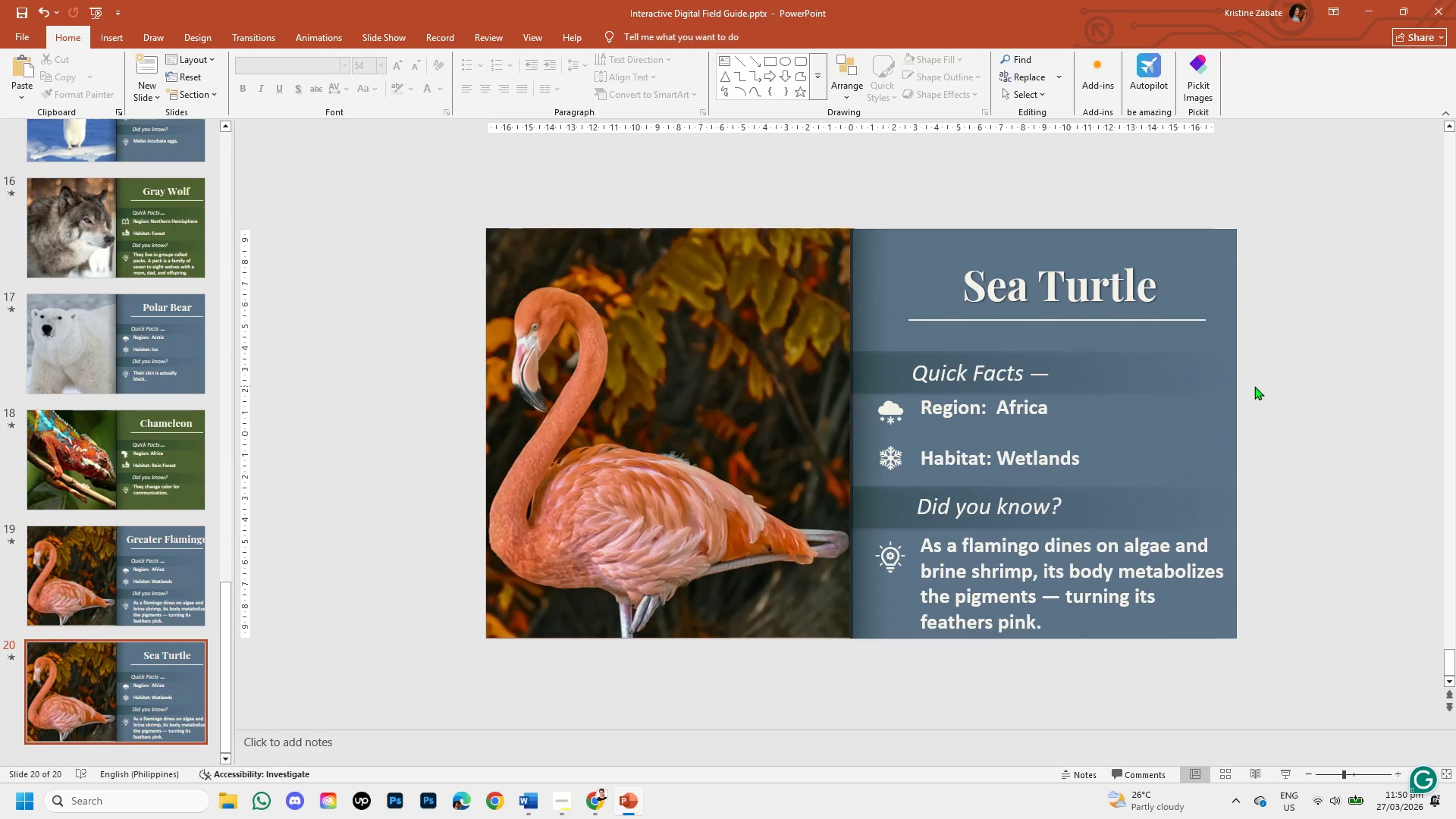 
left_click([590, 801])
 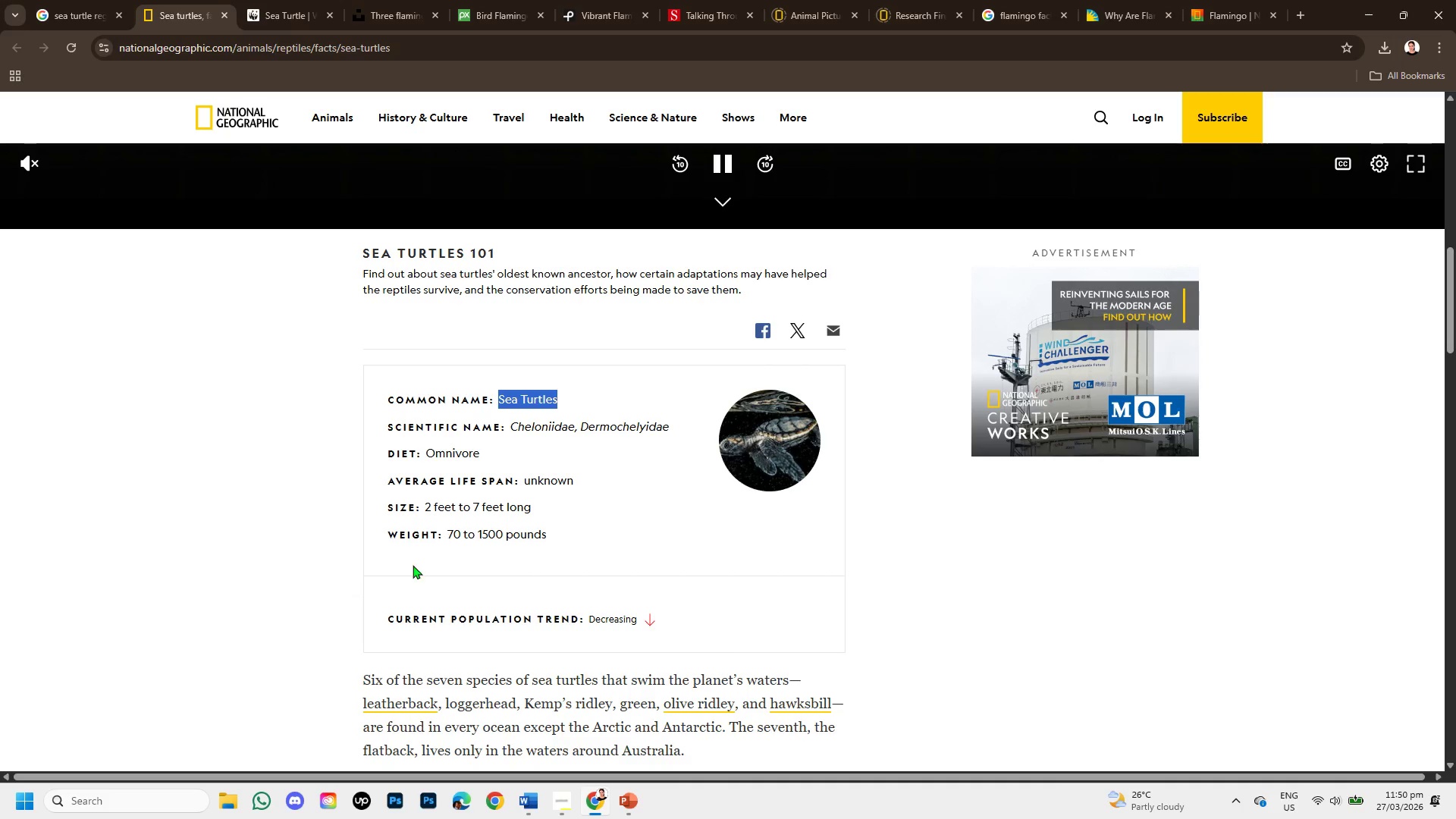 
scroll: coordinate [529, 662], scroll_direction: down, amount: 5.0
 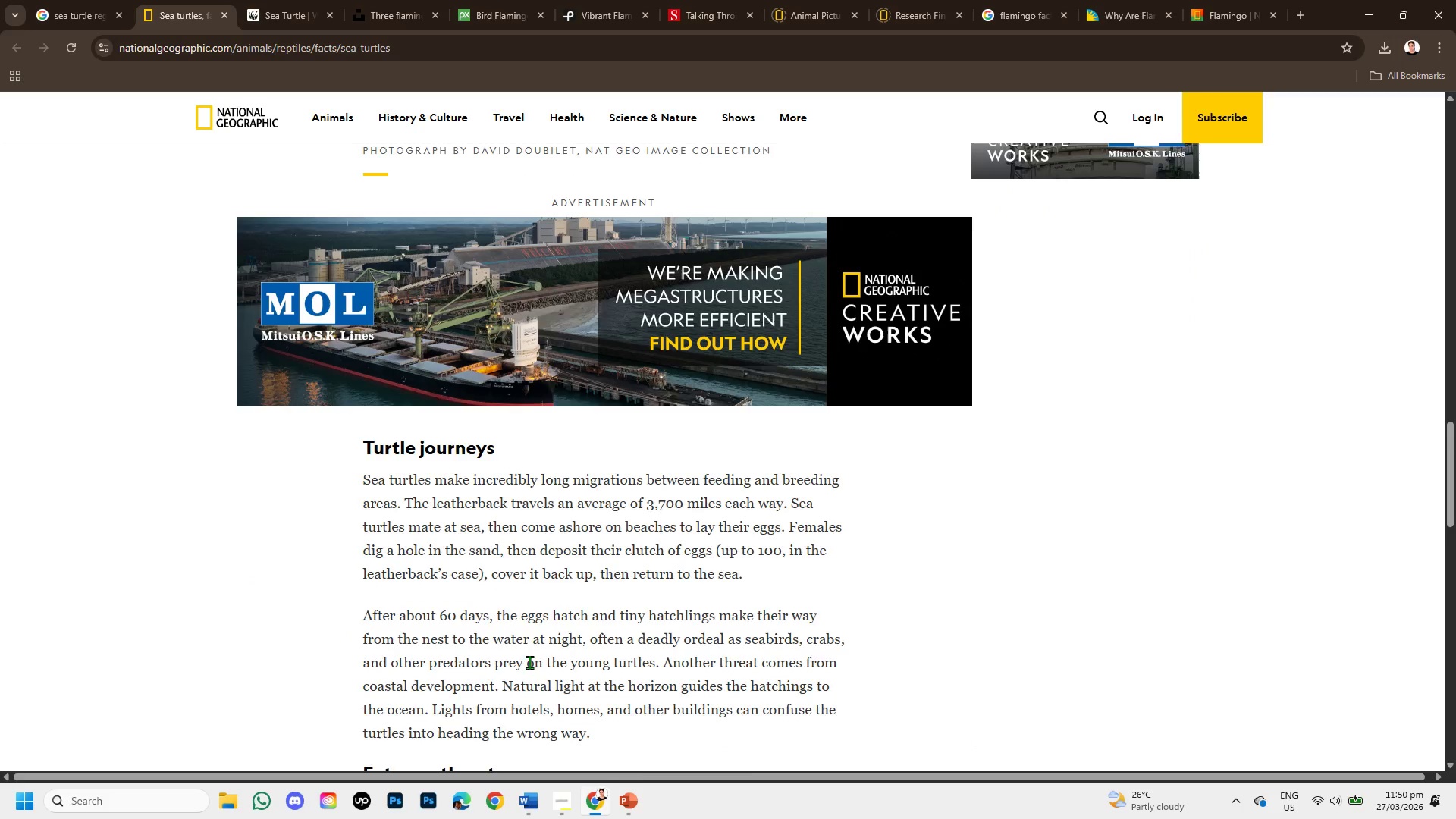 
scroll: coordinate [508, 541], scroll_direction: up, amount: 9.0
 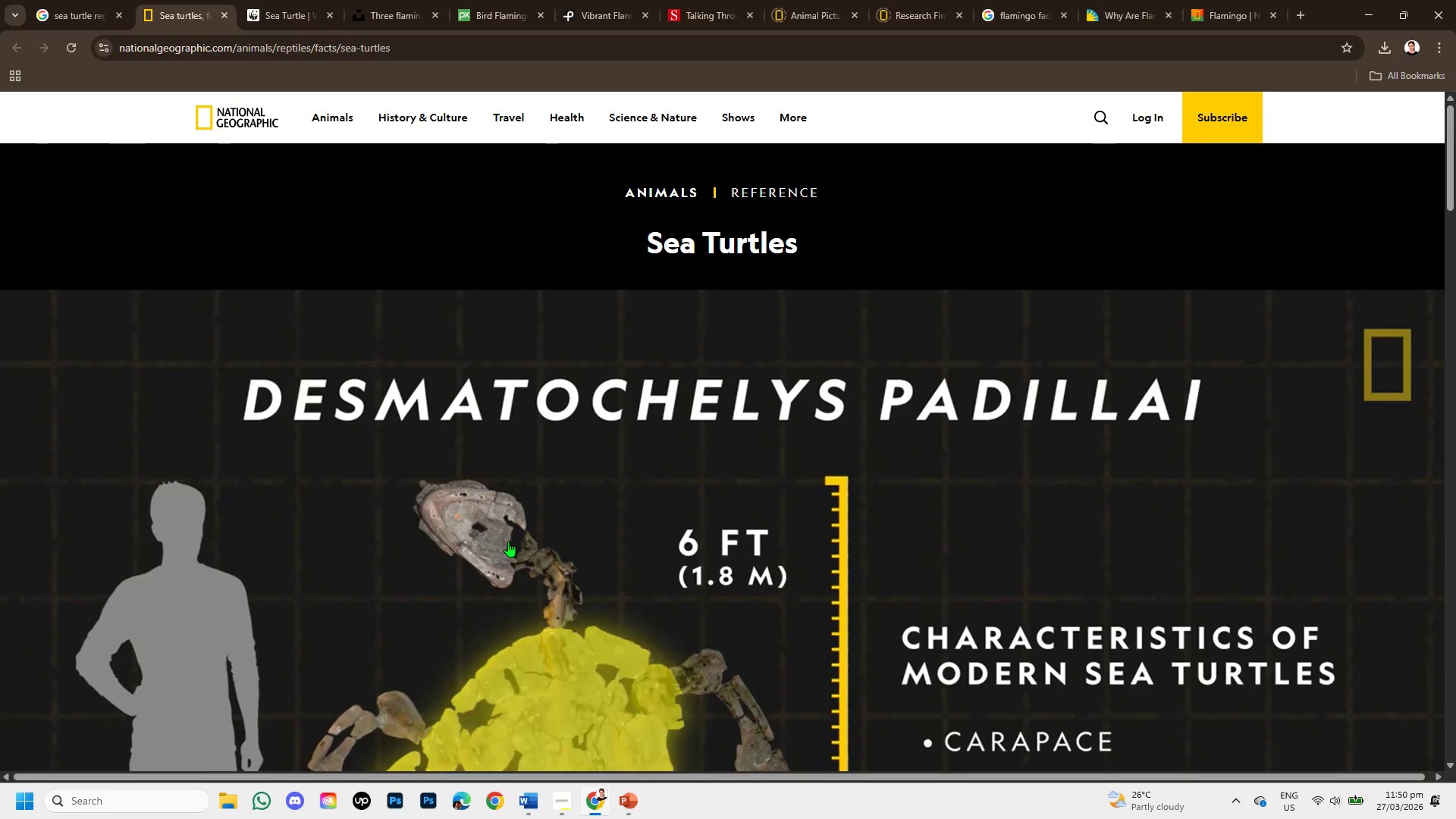 
scroll: coordinate [576, 456], scroll_direction: down, amount: 8.0
 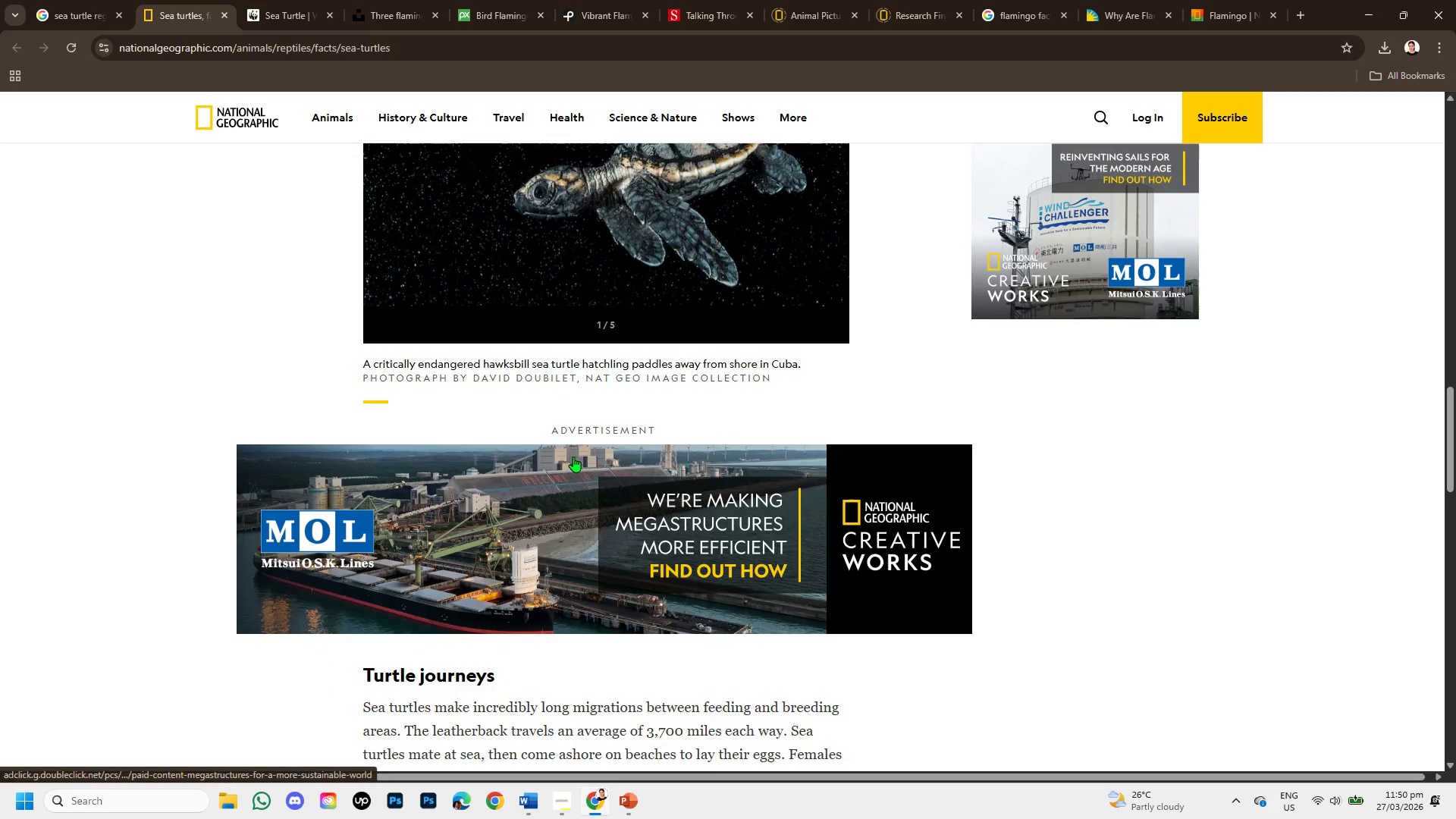 
scroll: coordinate [431, 384], scroll_direction: up, amount: 3.0
 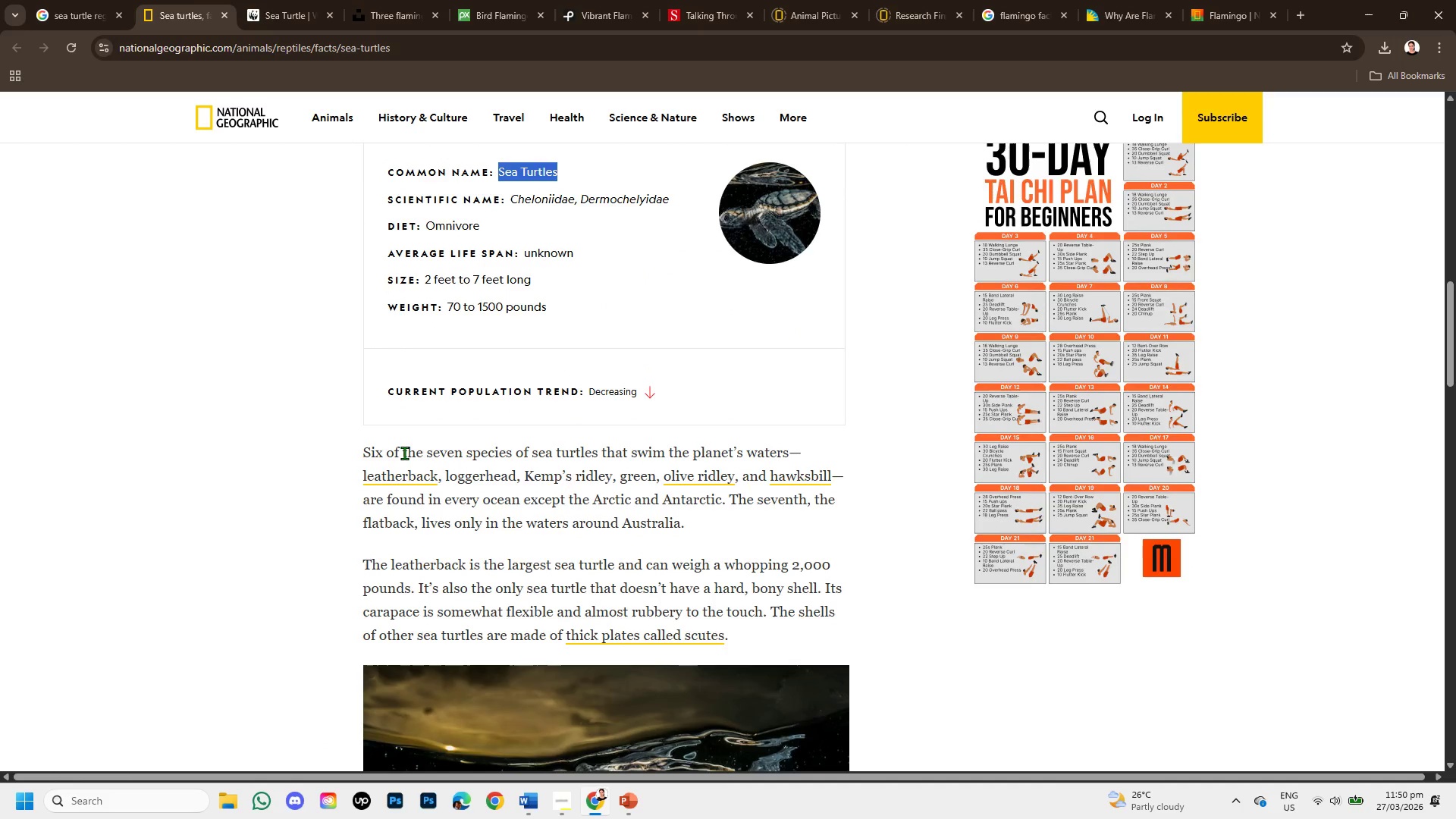 
wait(5.75)
 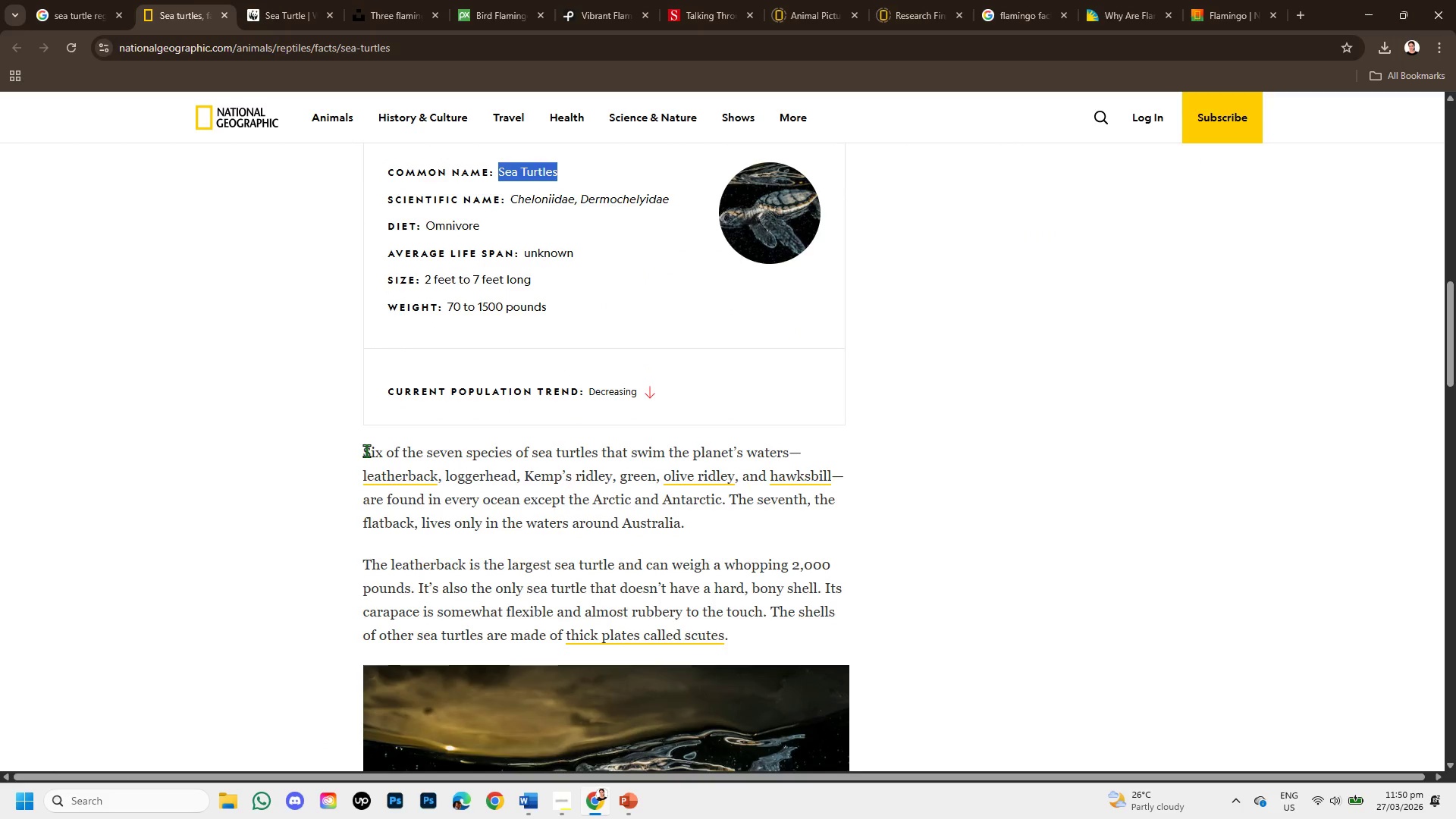 
left_click_drag(start_coordinate=[353, 462], to_coordinate=[718, 524])
 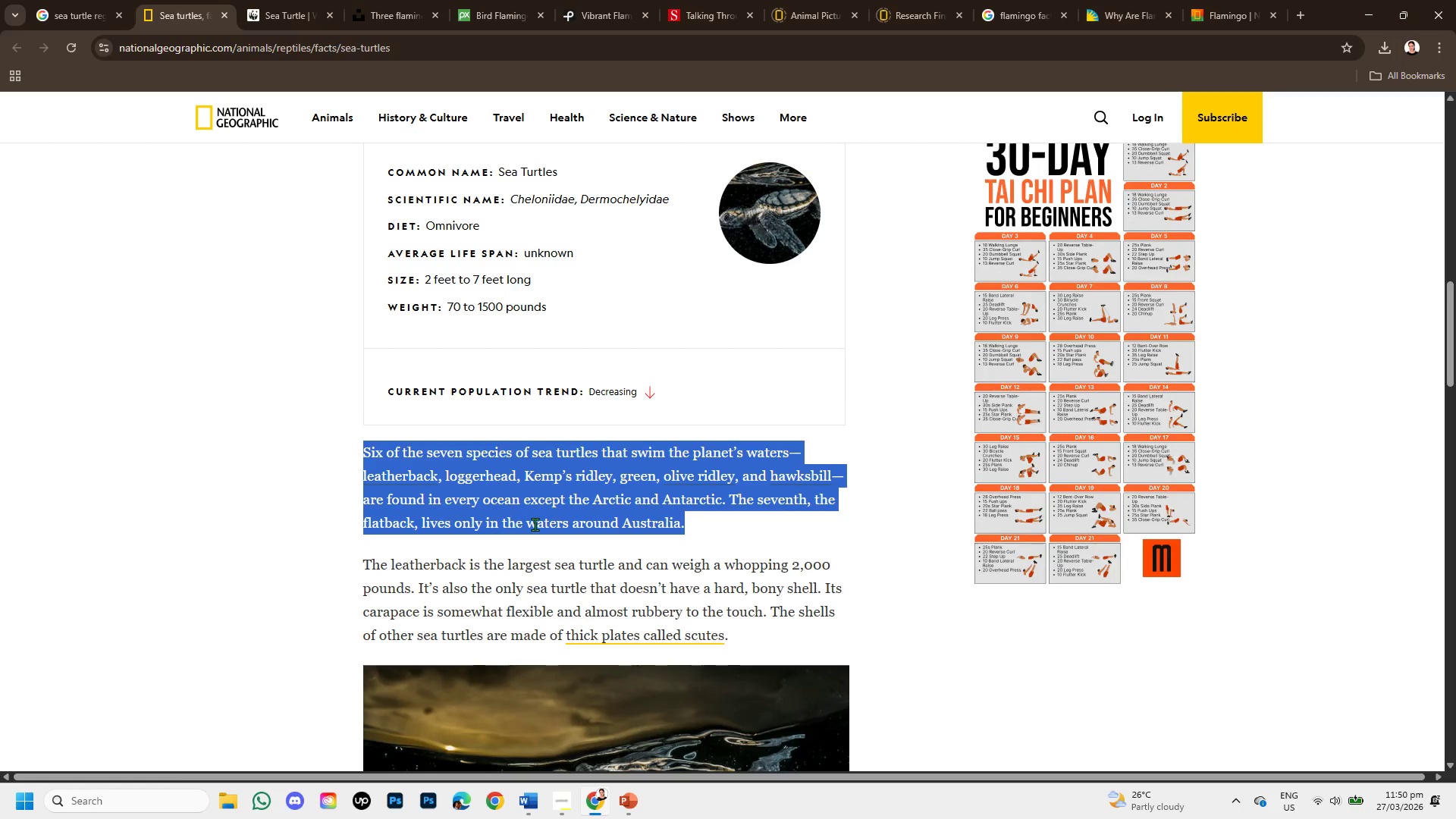 
left_click_drag(start_coordinate=[228, 540], to_coordinate=[226, 535])
 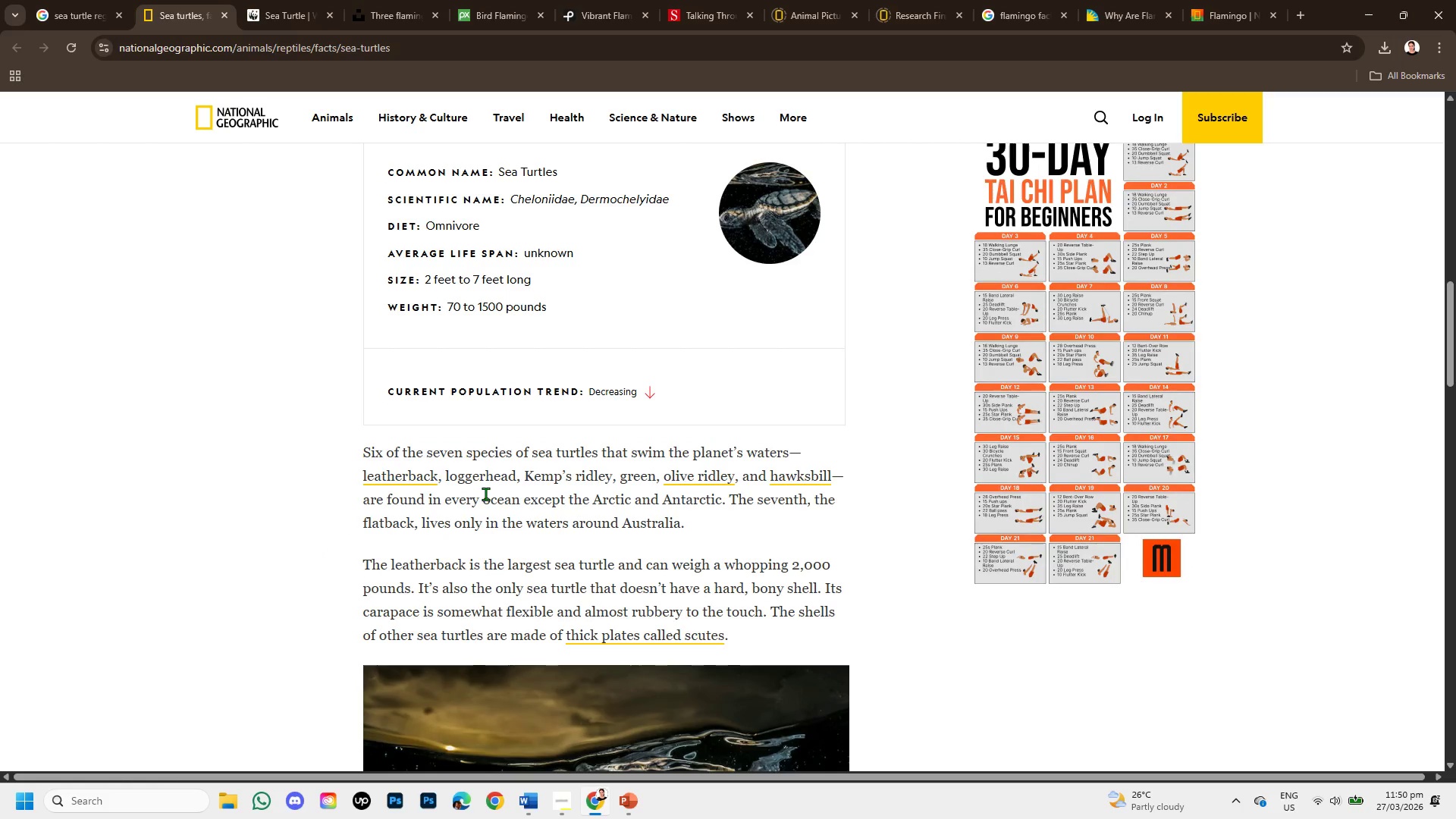 
left_click_drag(start_coordinate=[485, 494], to_coordinate=[521, 503])
 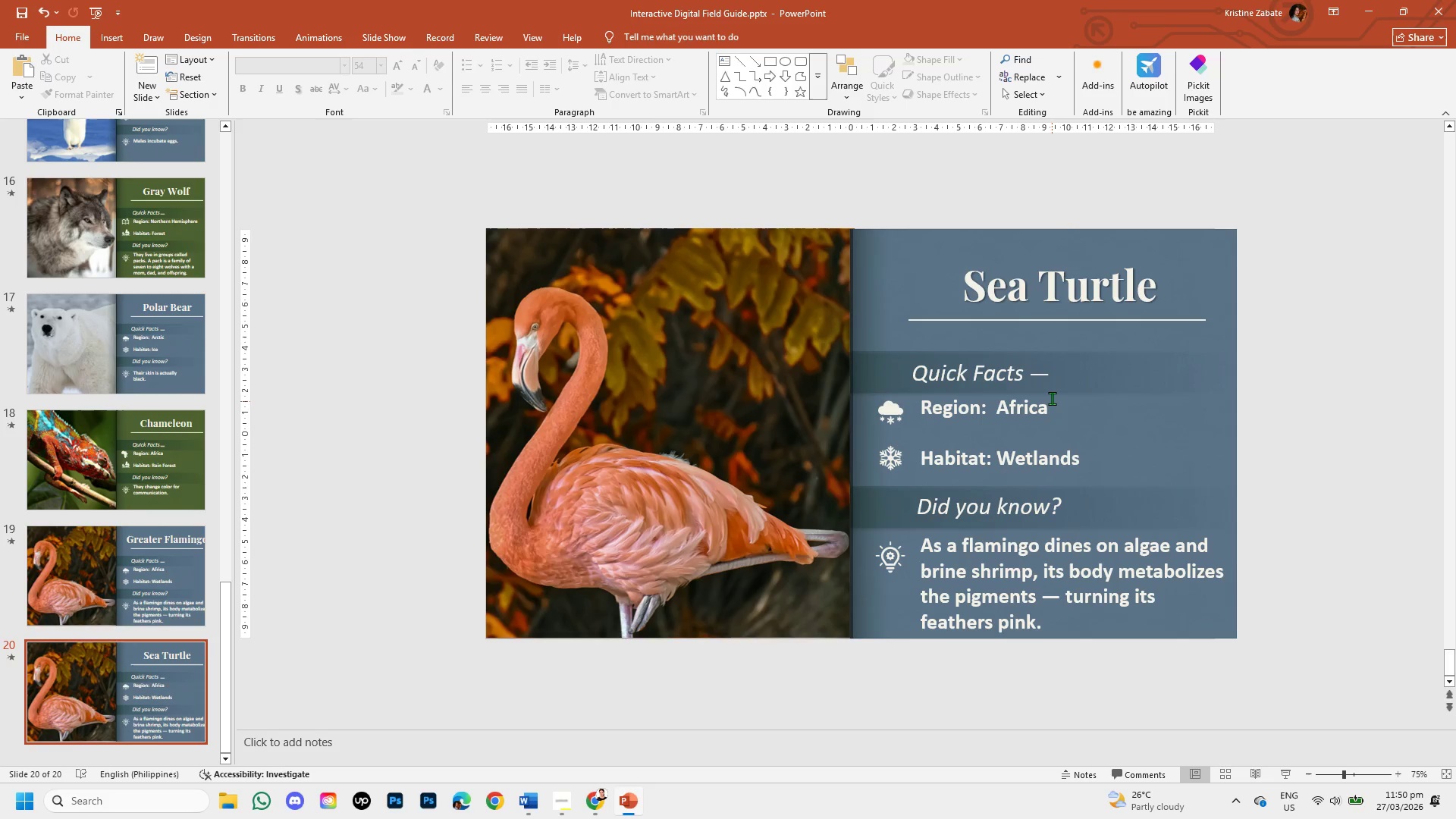 
left_click([1050, 411])
 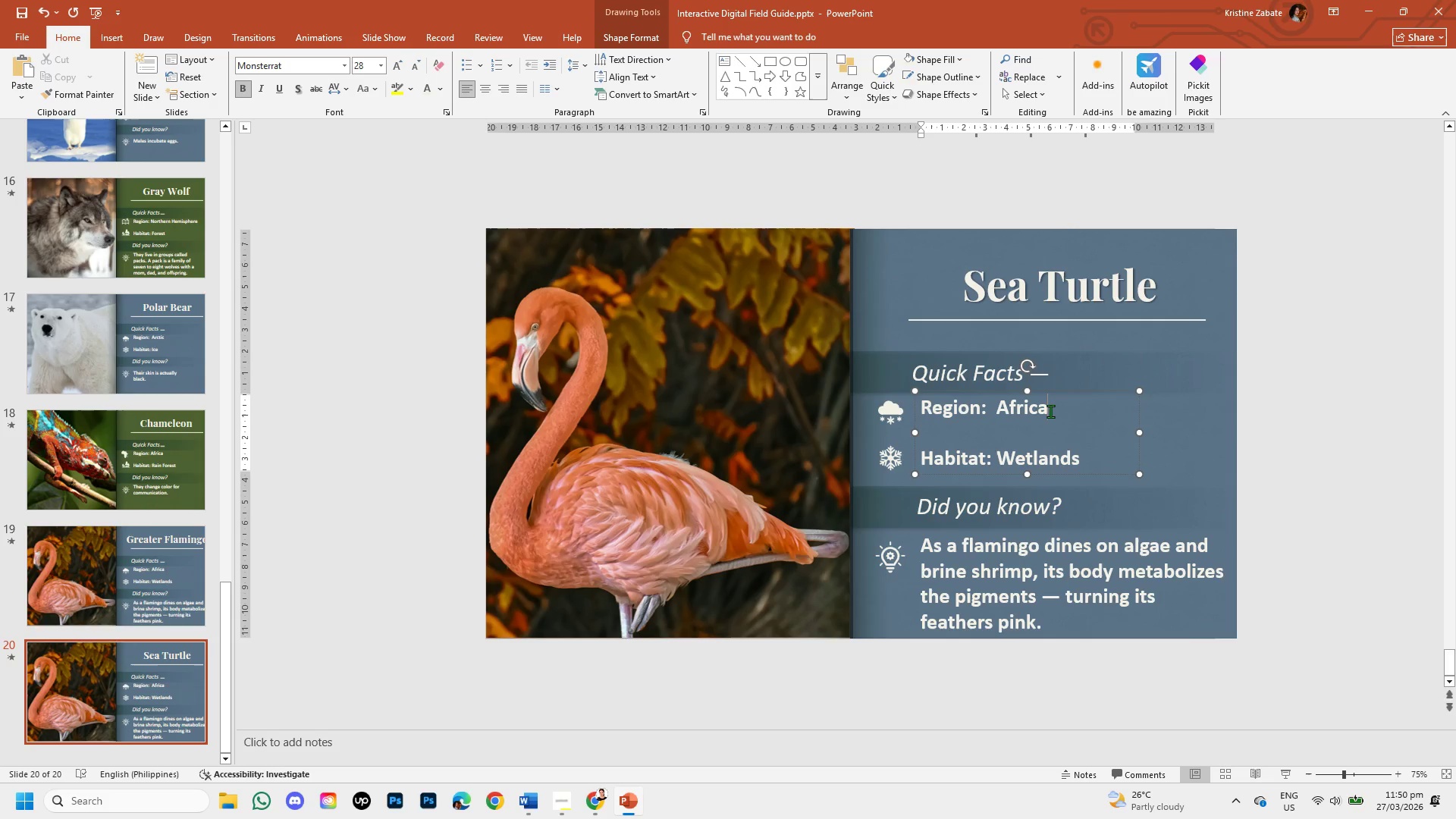 
key(Backspace)
key(Backspace)
key(Backspace)
key(Backspace)
key(Backspace)
key(Backspace)
key(Backspace)
type(Global)
 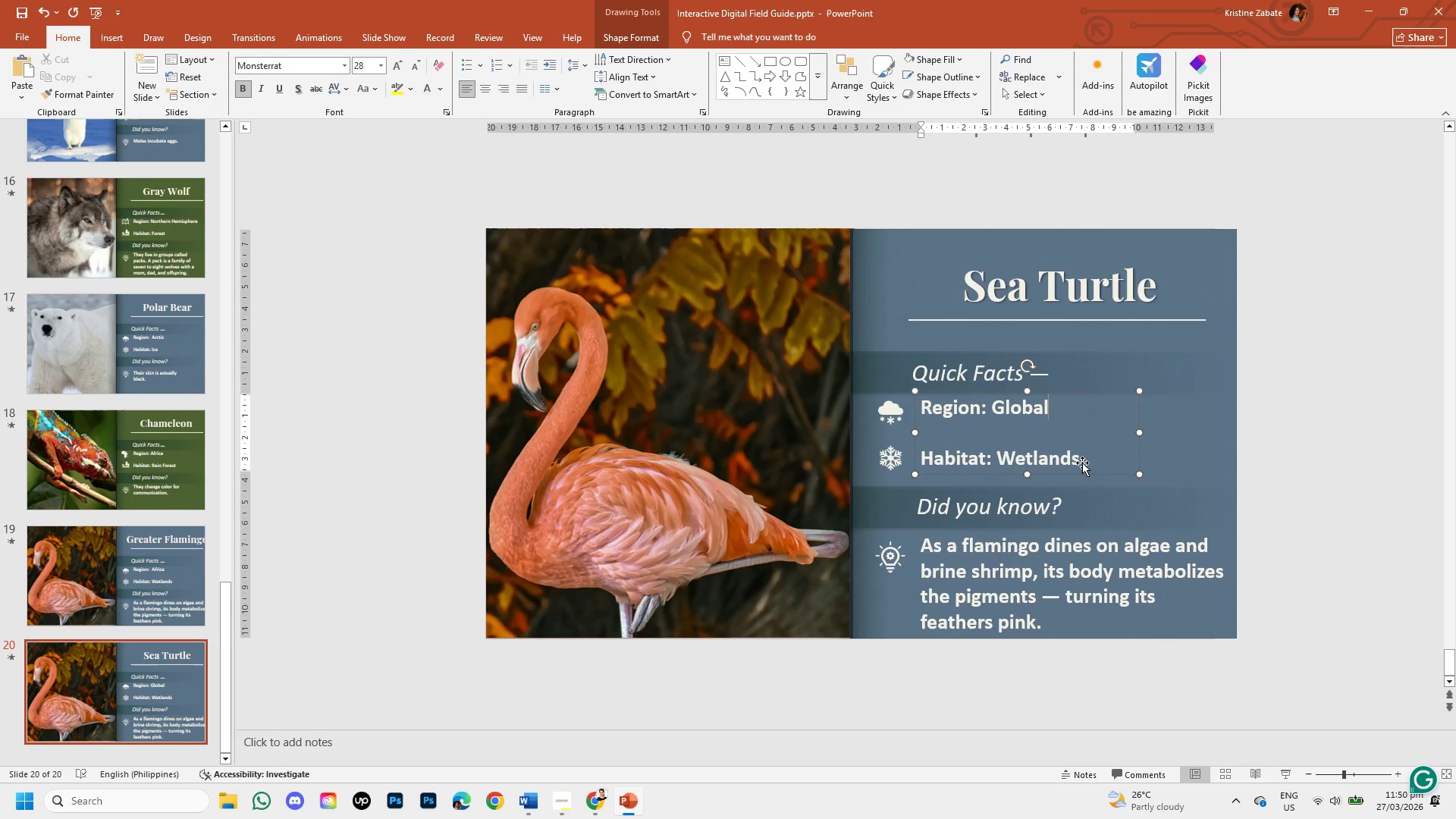 
left_click([1075, 459])
 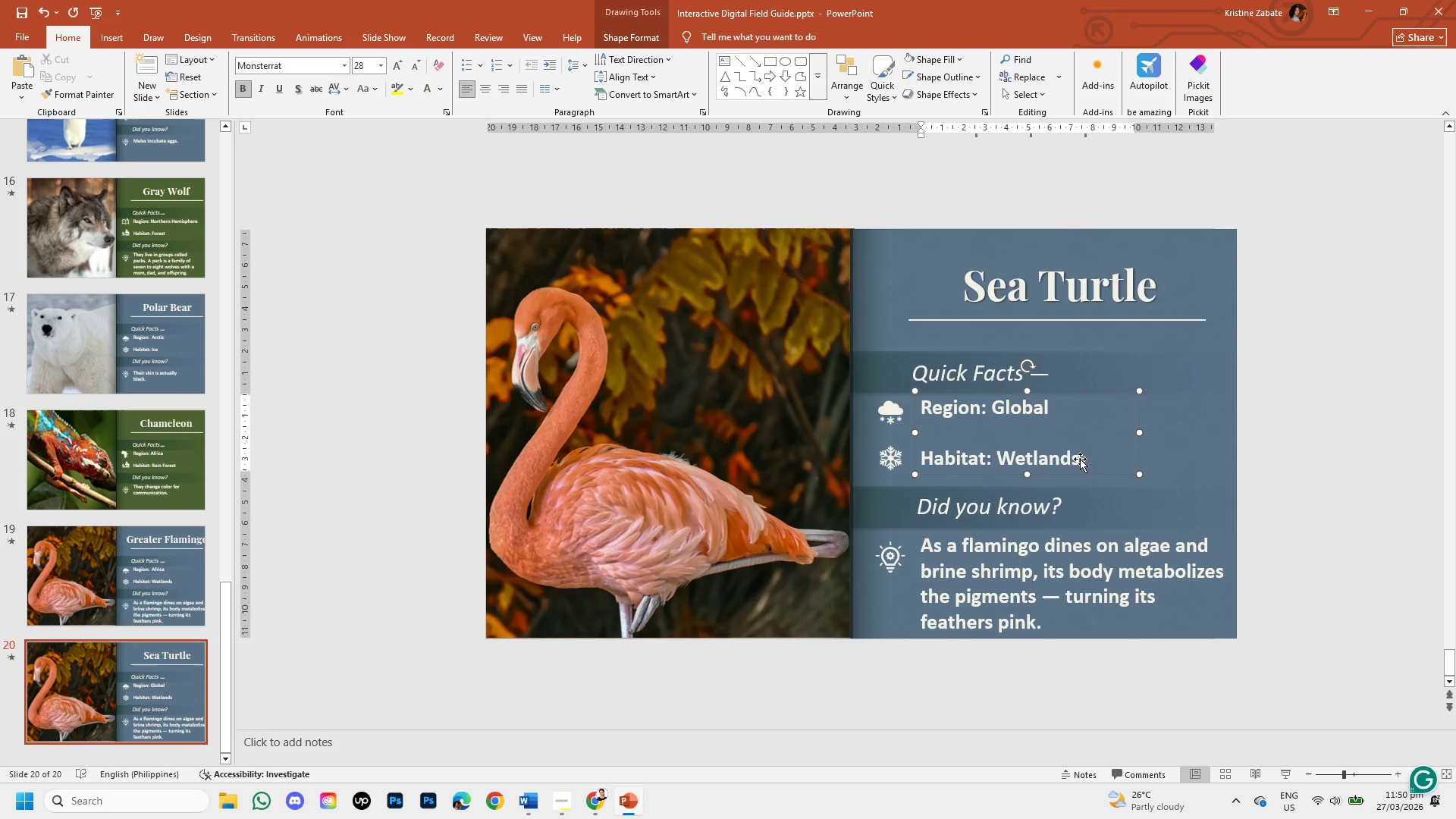 
left_click([1080, 459])
 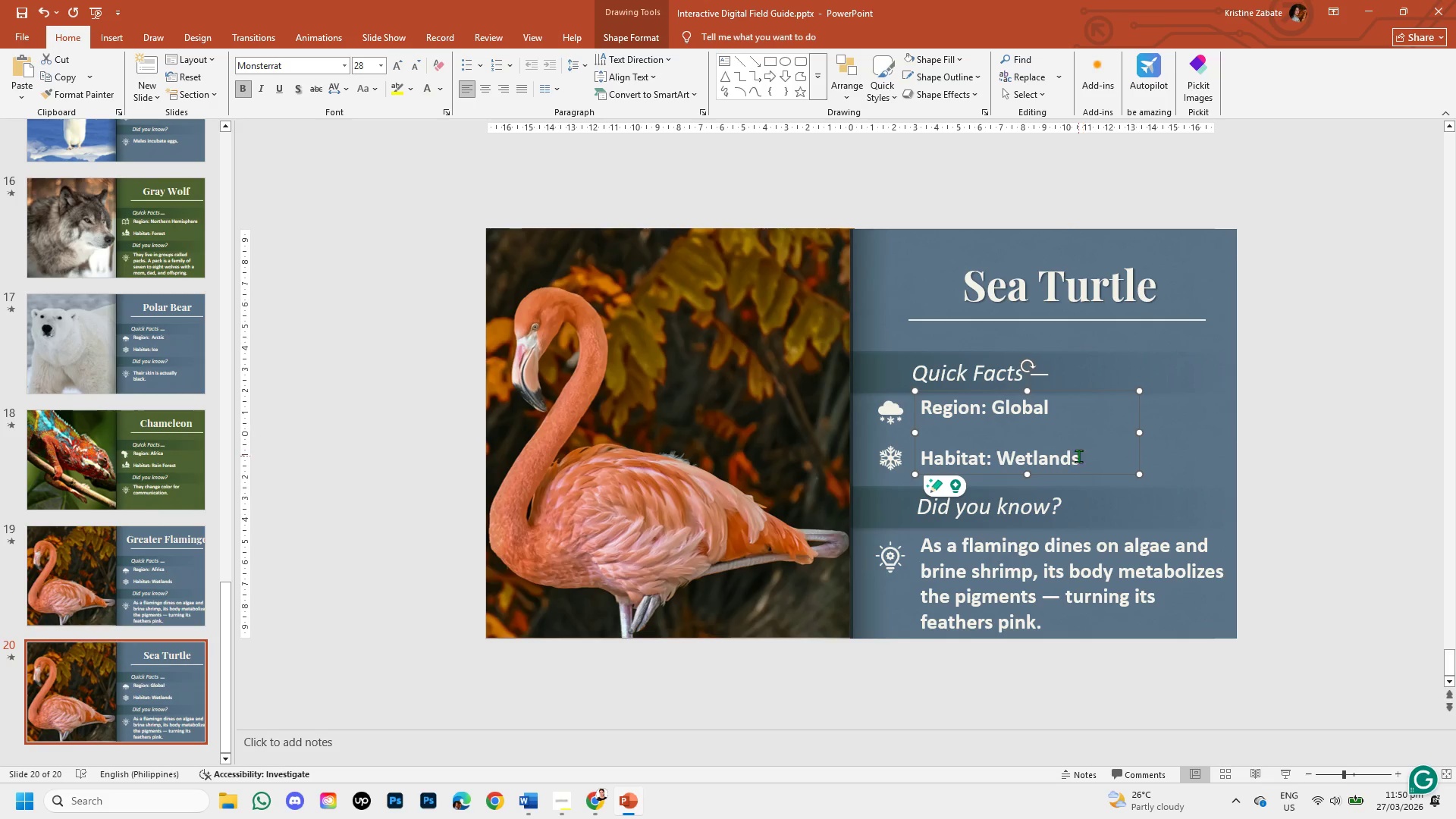 
left_click([1076, 457])
 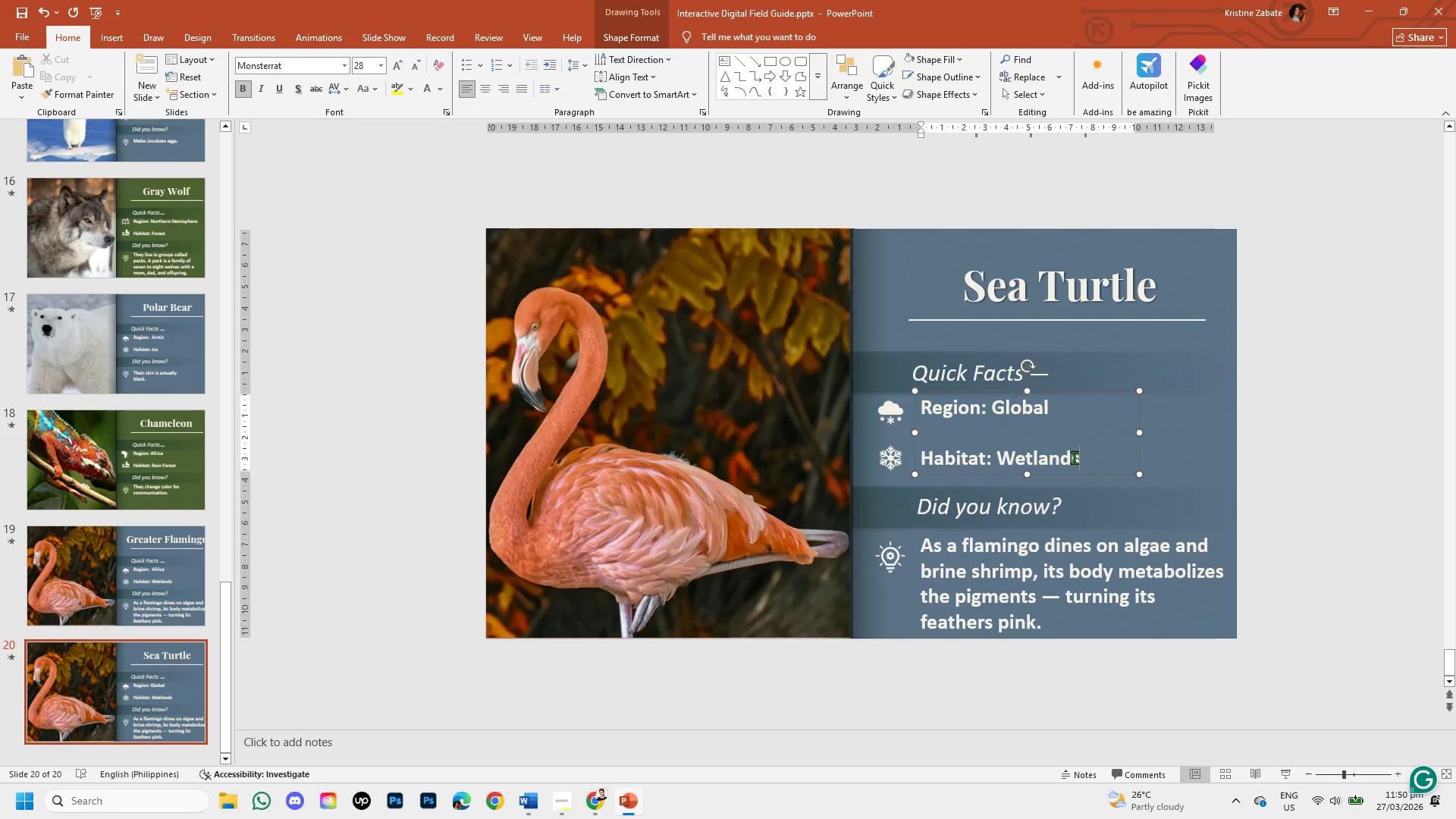 
hold_key(key=Backspace, duration=0.77)
 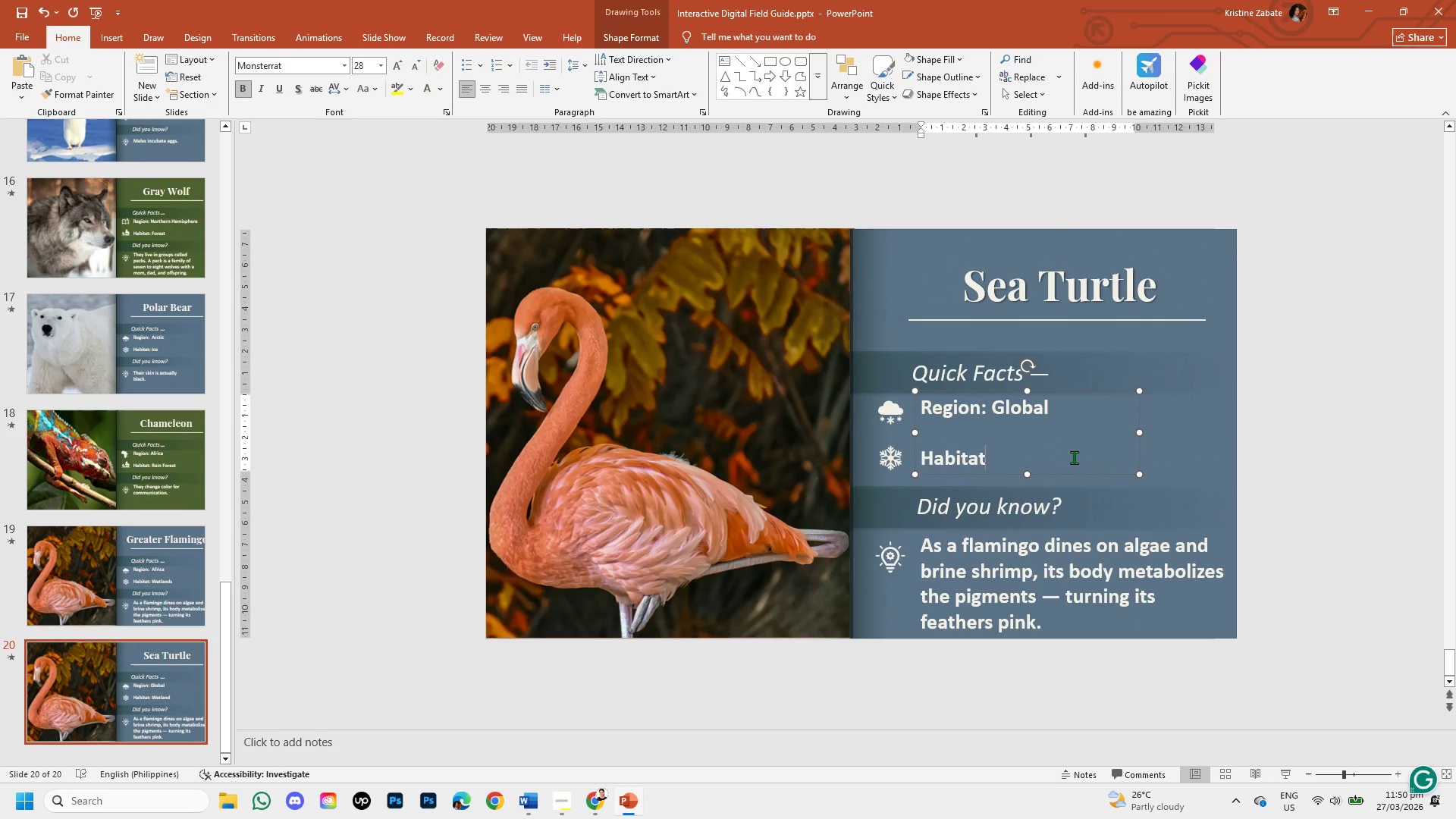 
key(Backspace)
key(Backspace)
type(at: Ocean)
 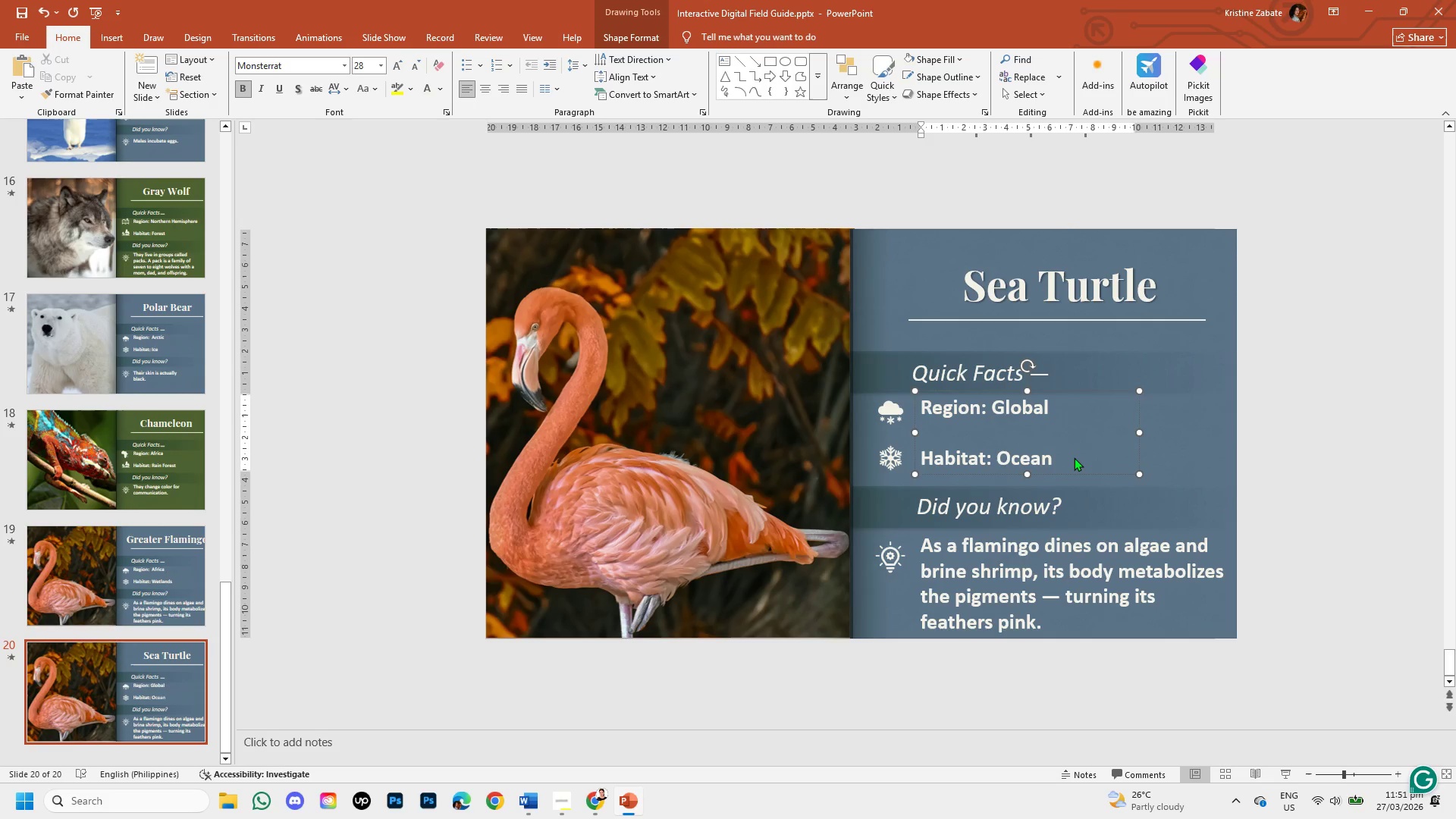 
left_click([582, 491])
 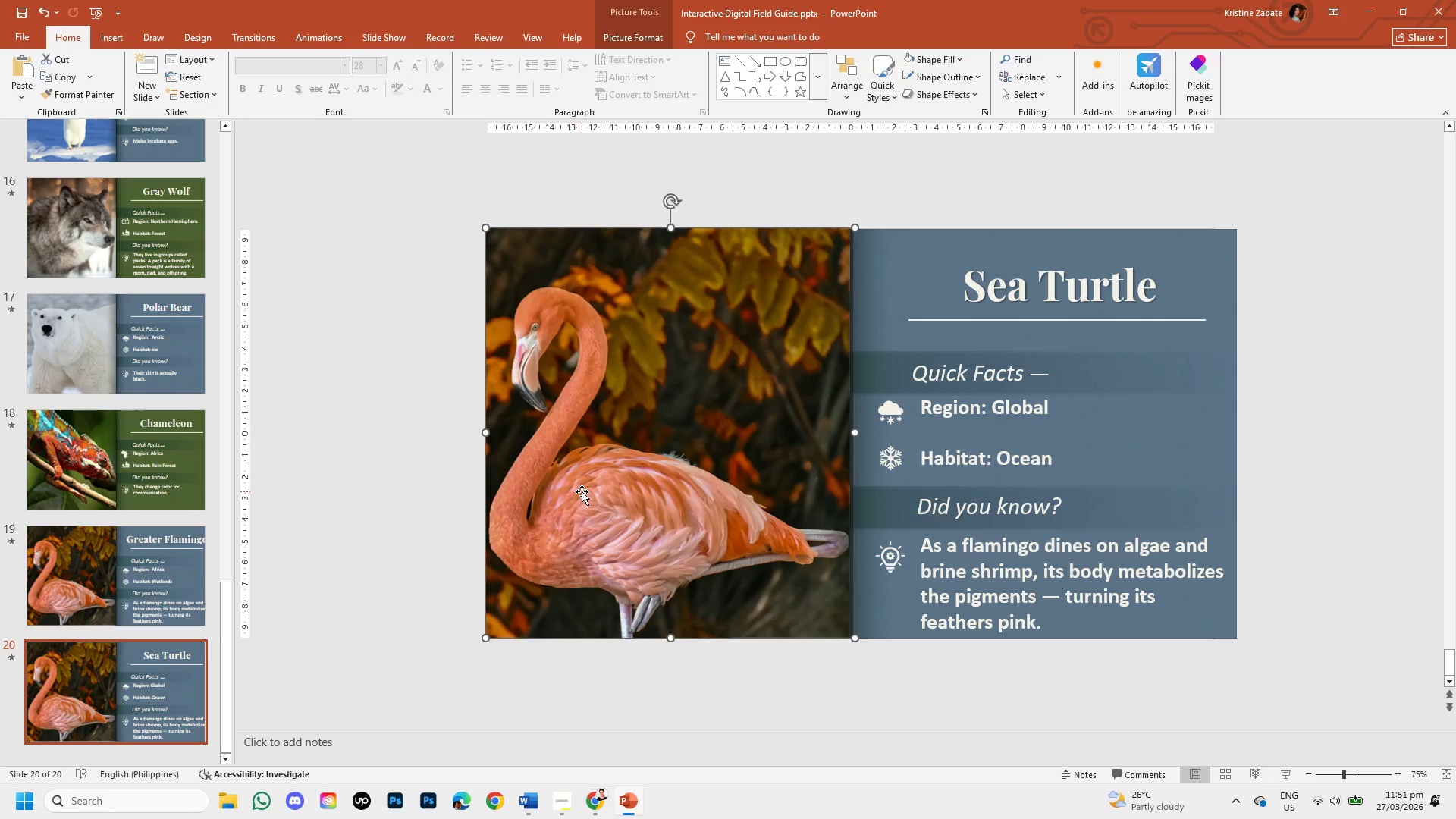 
key(Backspace)
 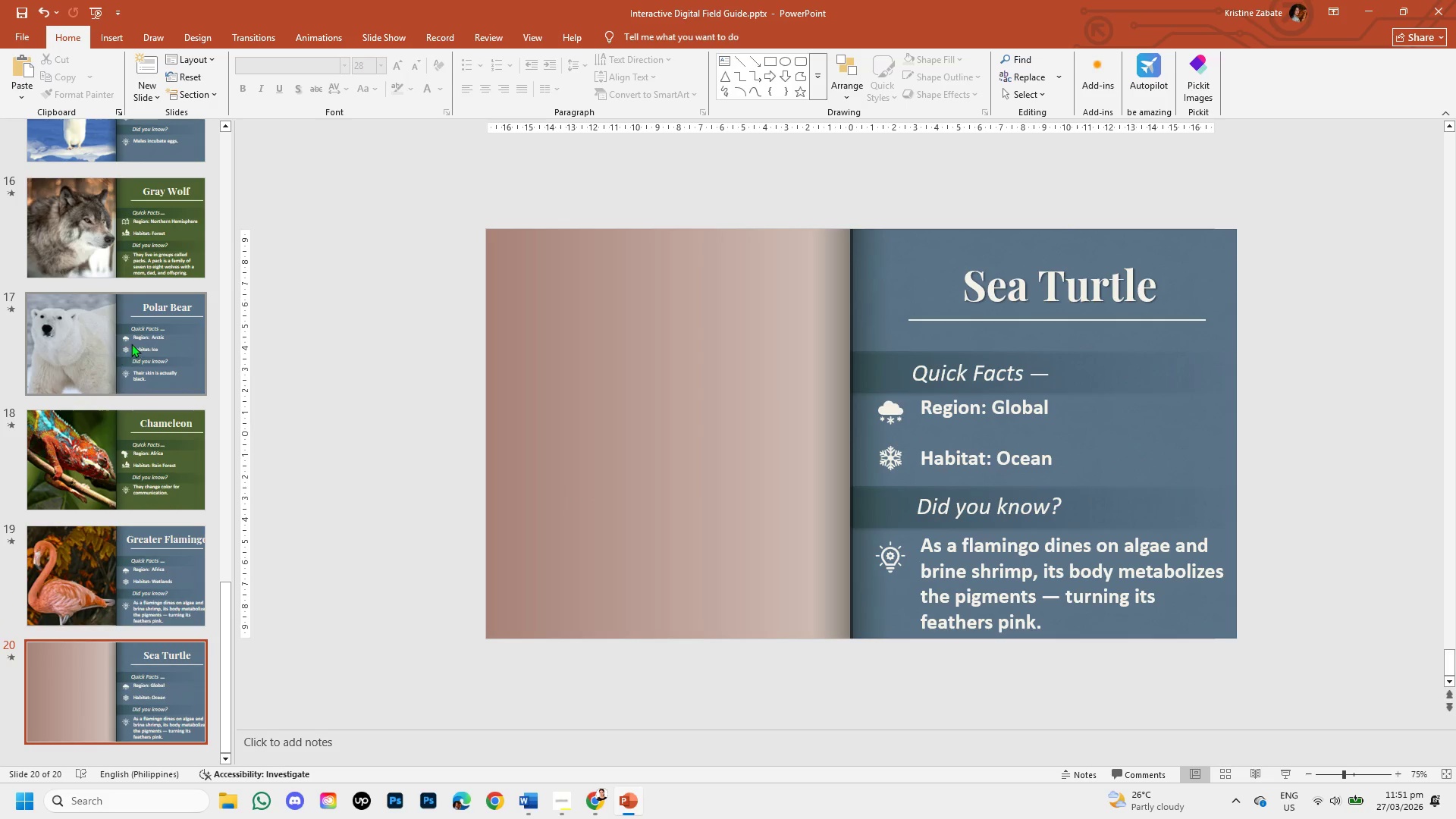 
scroll: coordinate [181, 491], scroll_direction: up, amount: 2.0
 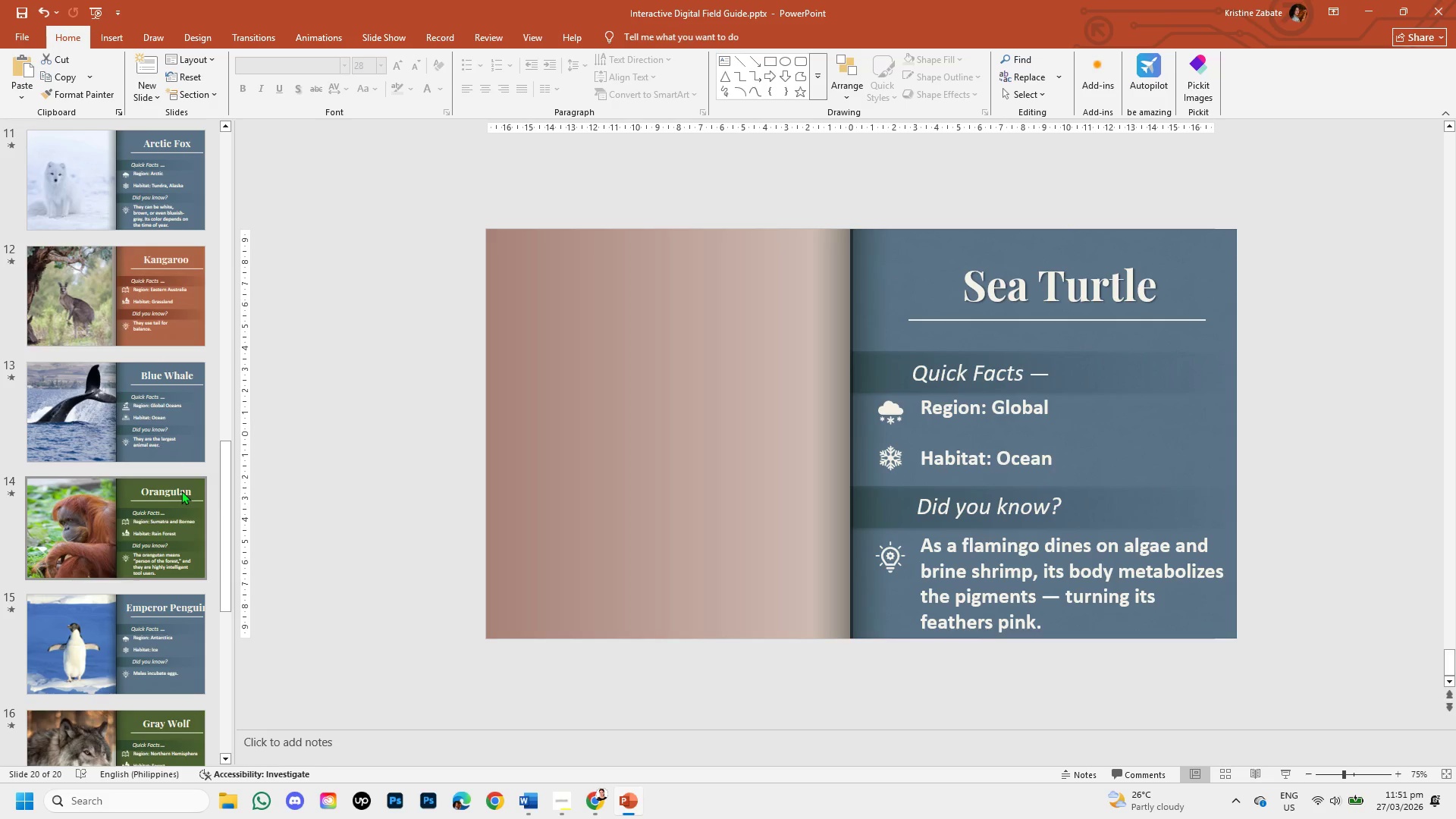 
left_click([151, 421])
 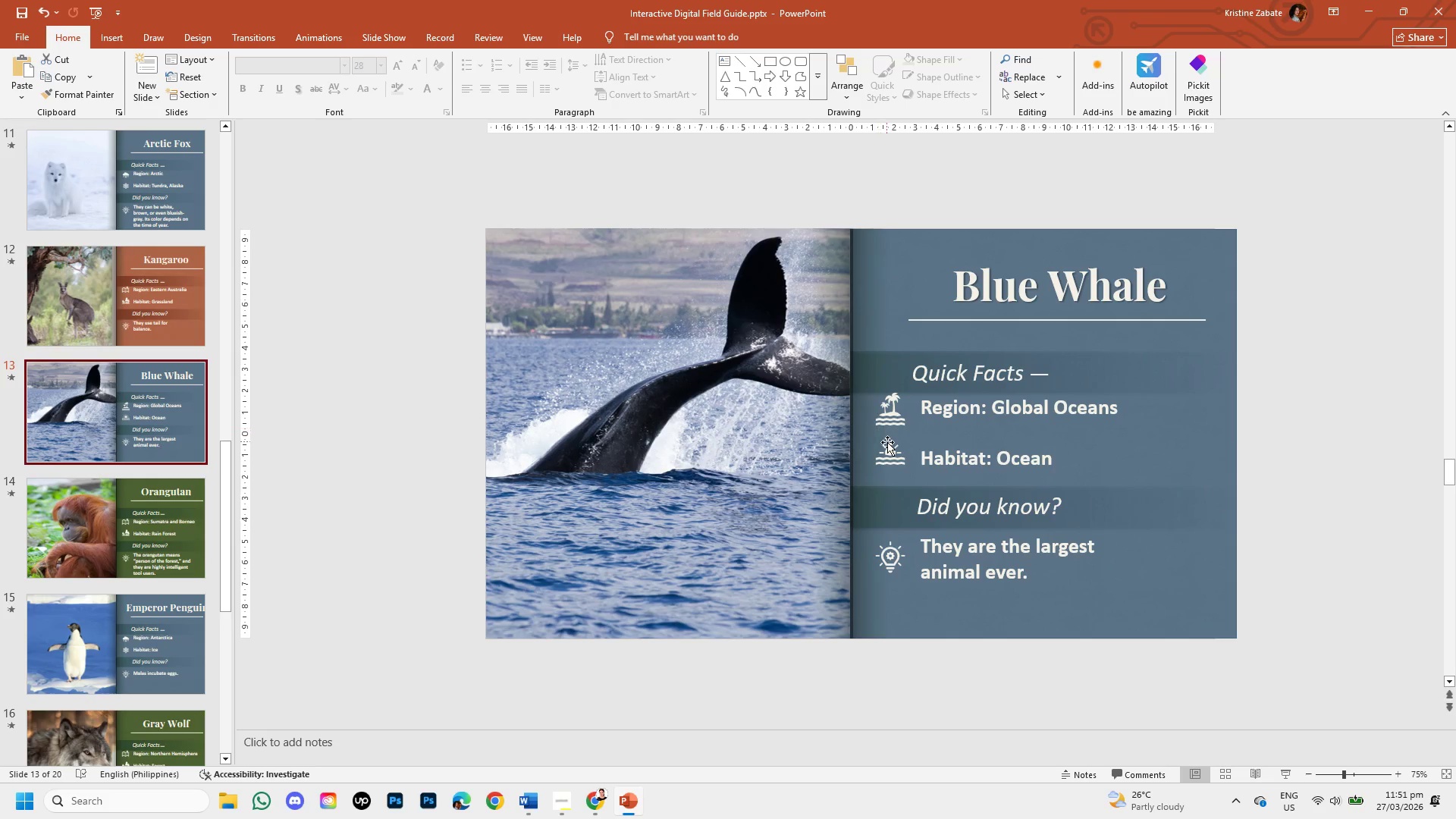 
left_click([894, 456])
 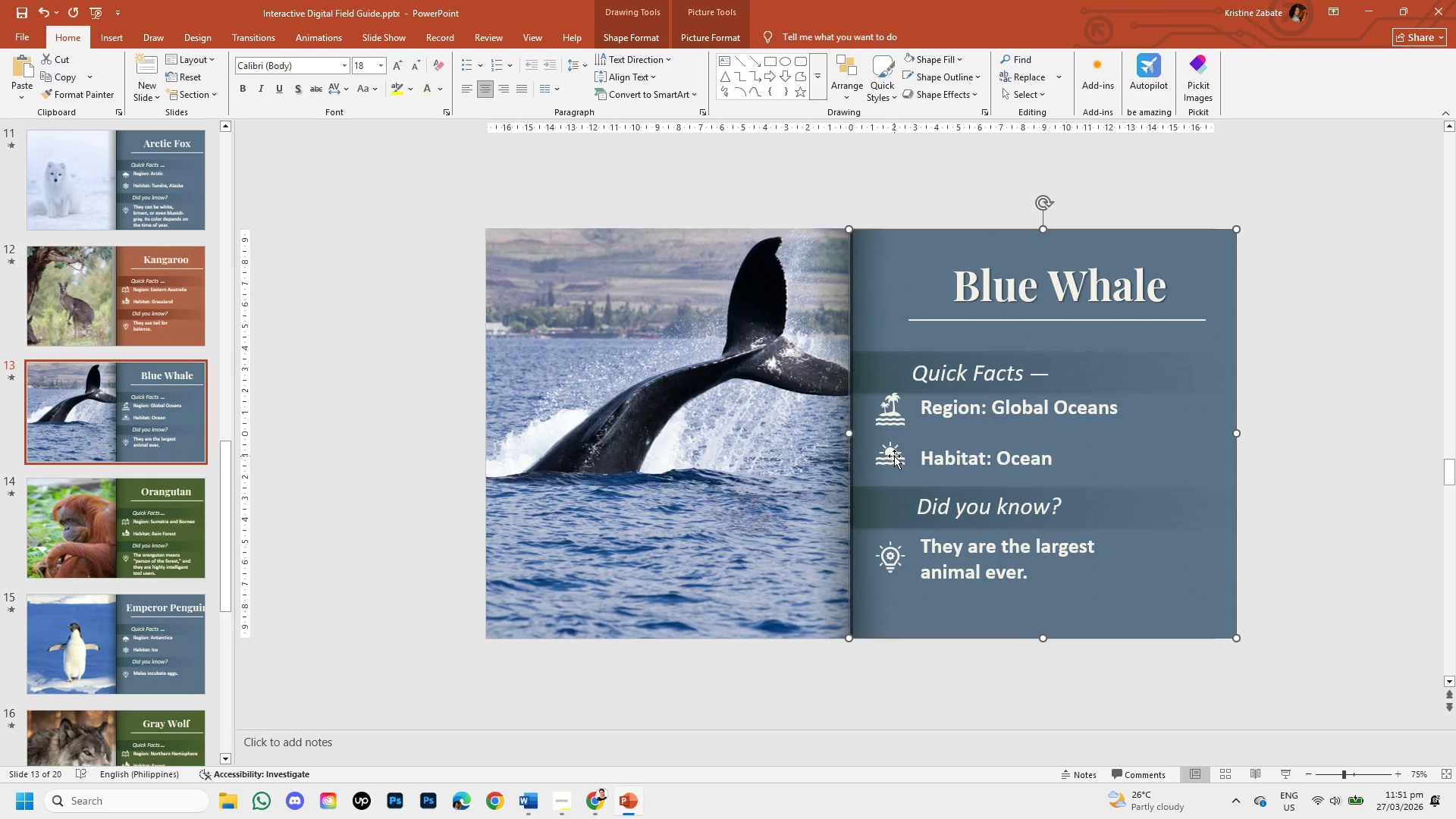 
left_click([894, 456])
 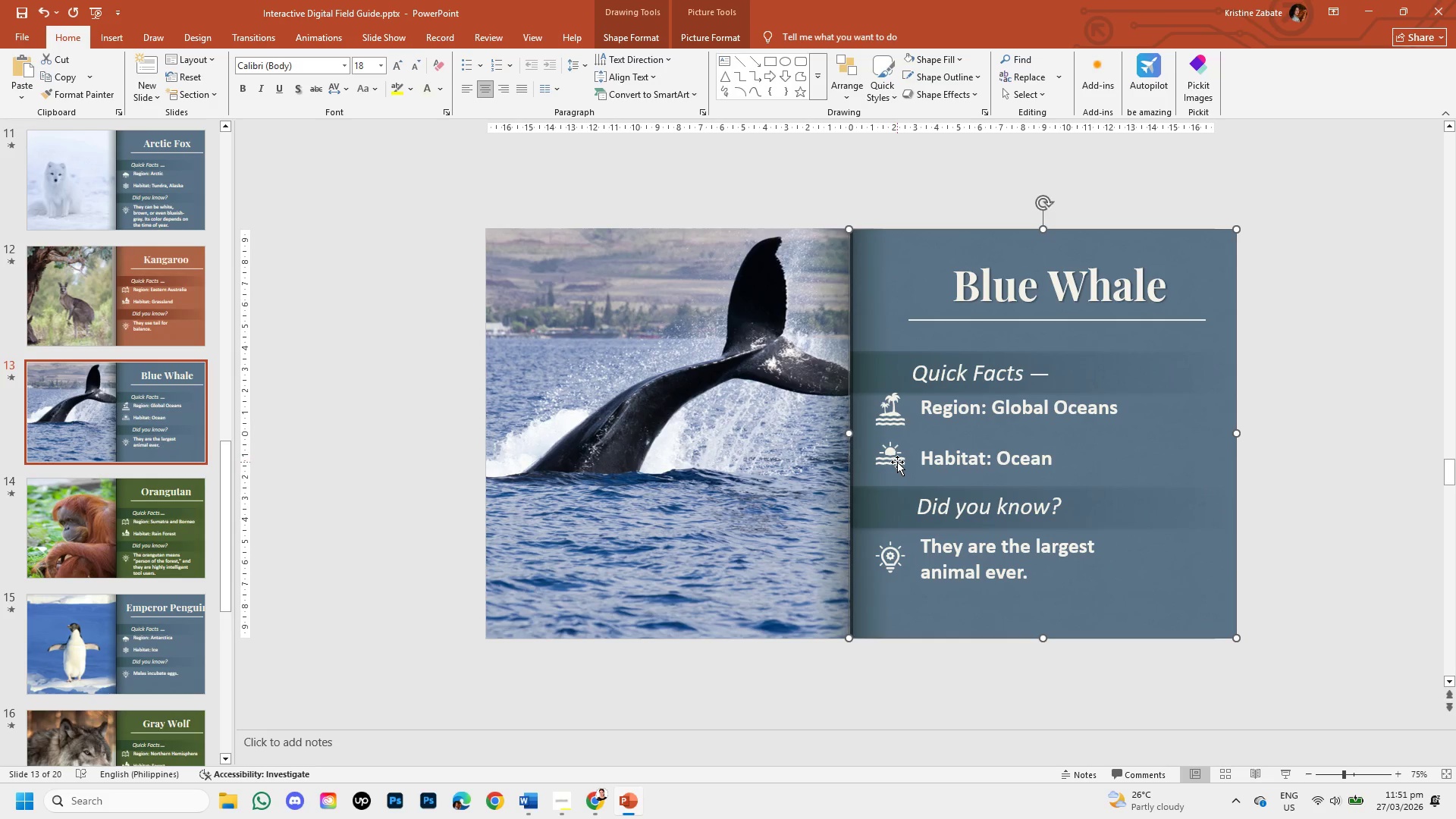 
left_click([897, 462])
 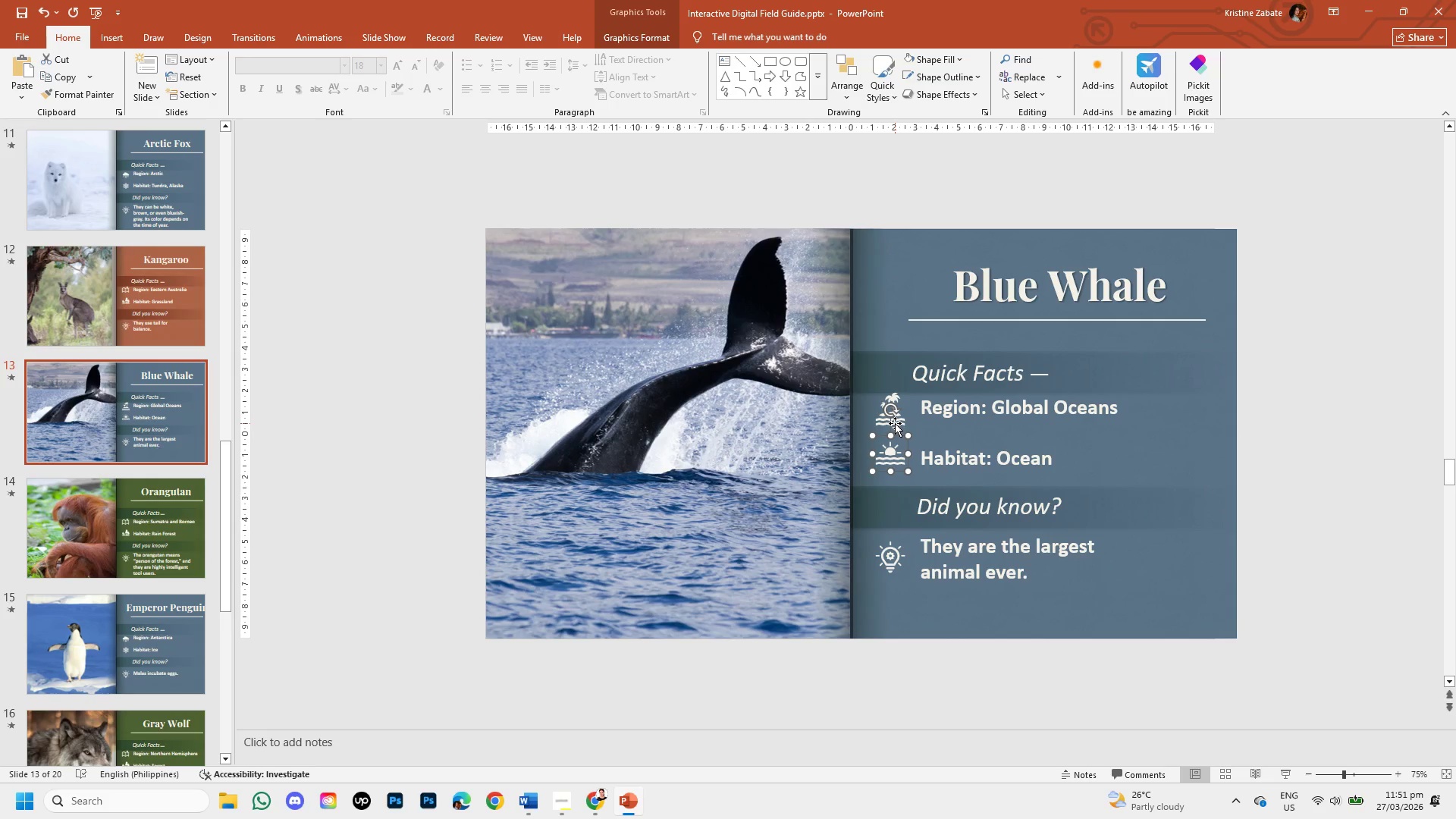 
hold_key(key=ShiftLeft, duration=1.52)
 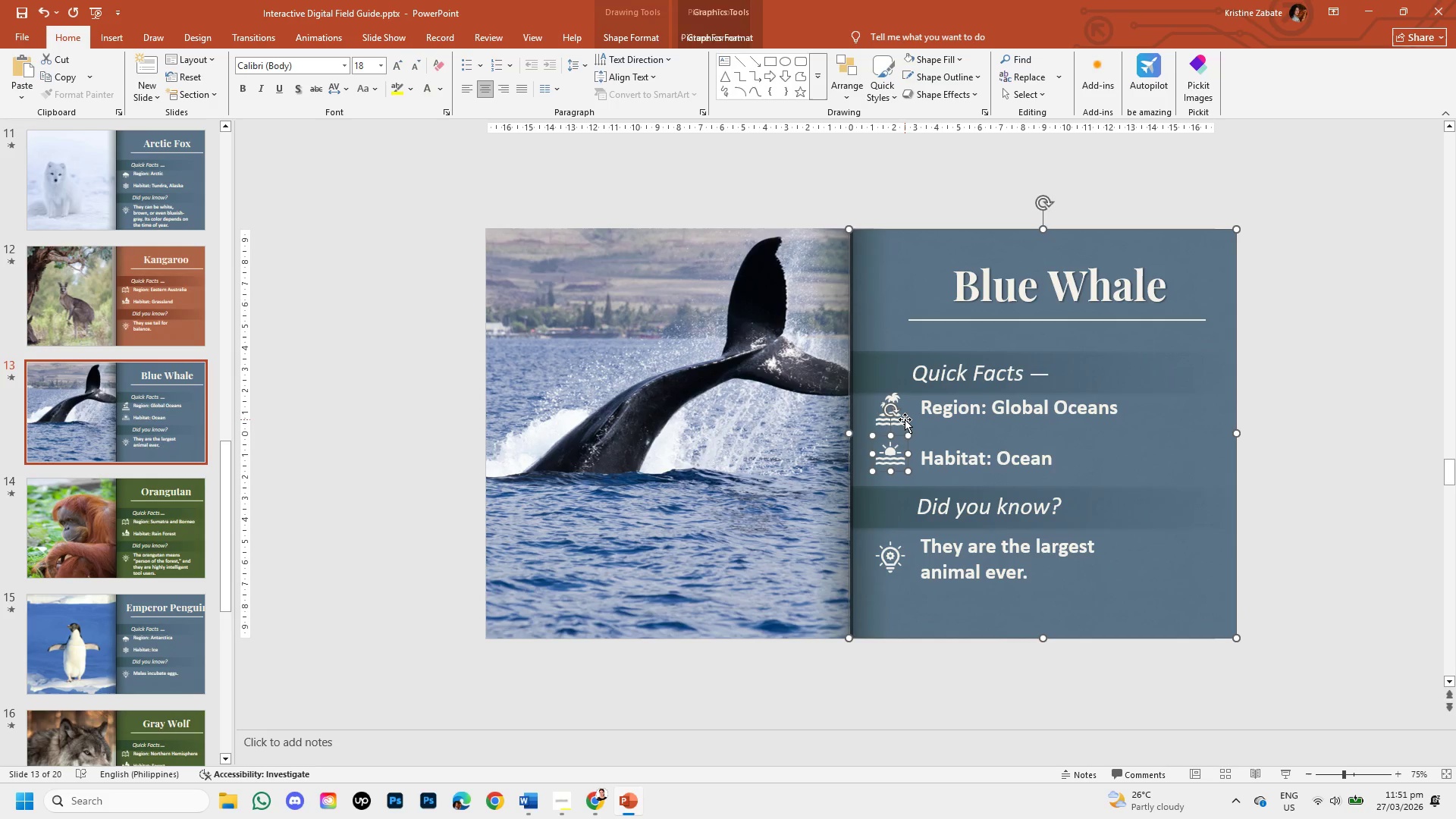 
hold_key(key=ShiftLeft, duration=1.5)
left_click([905, 419])
 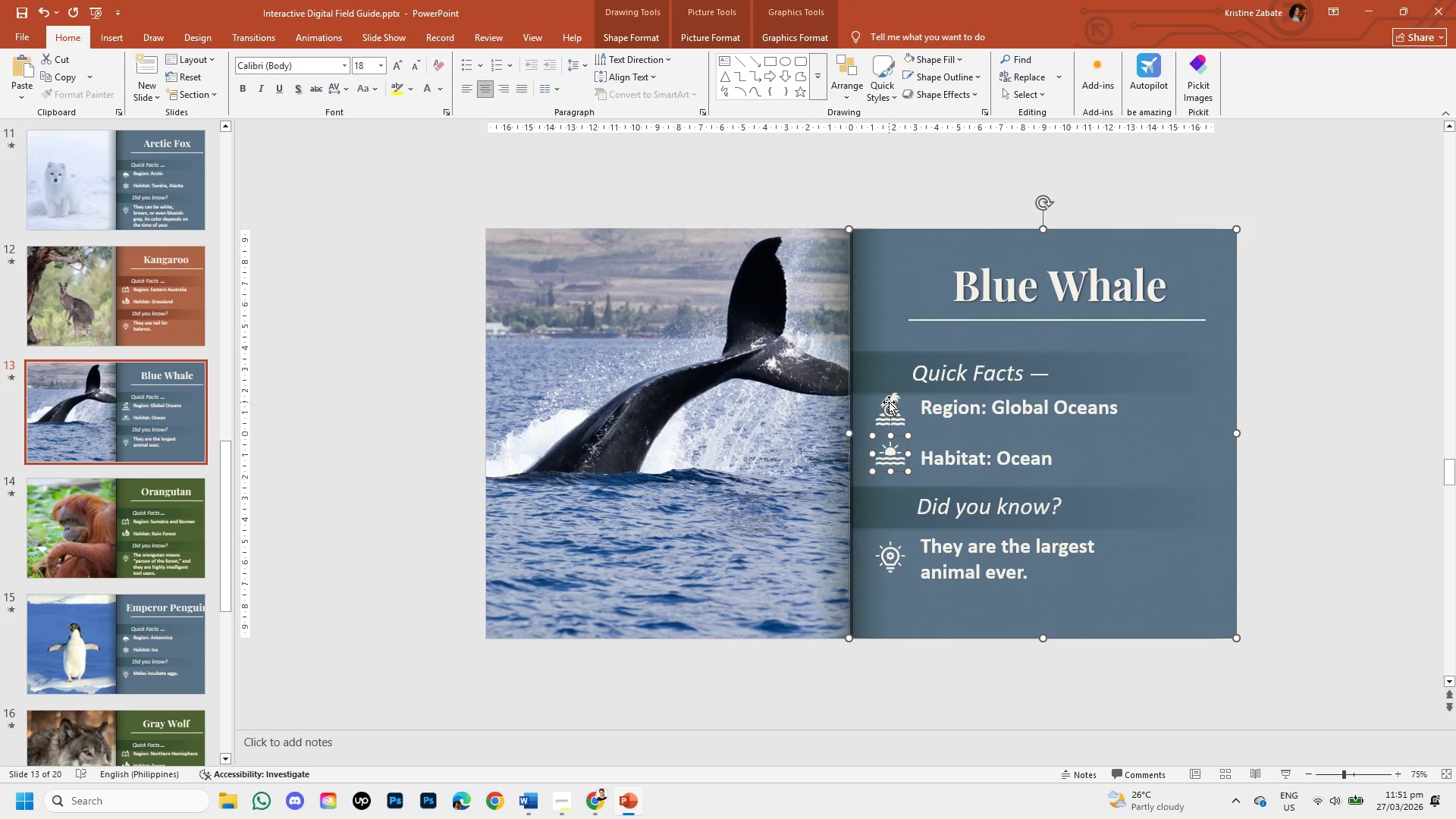 
left_click([889, 402])
 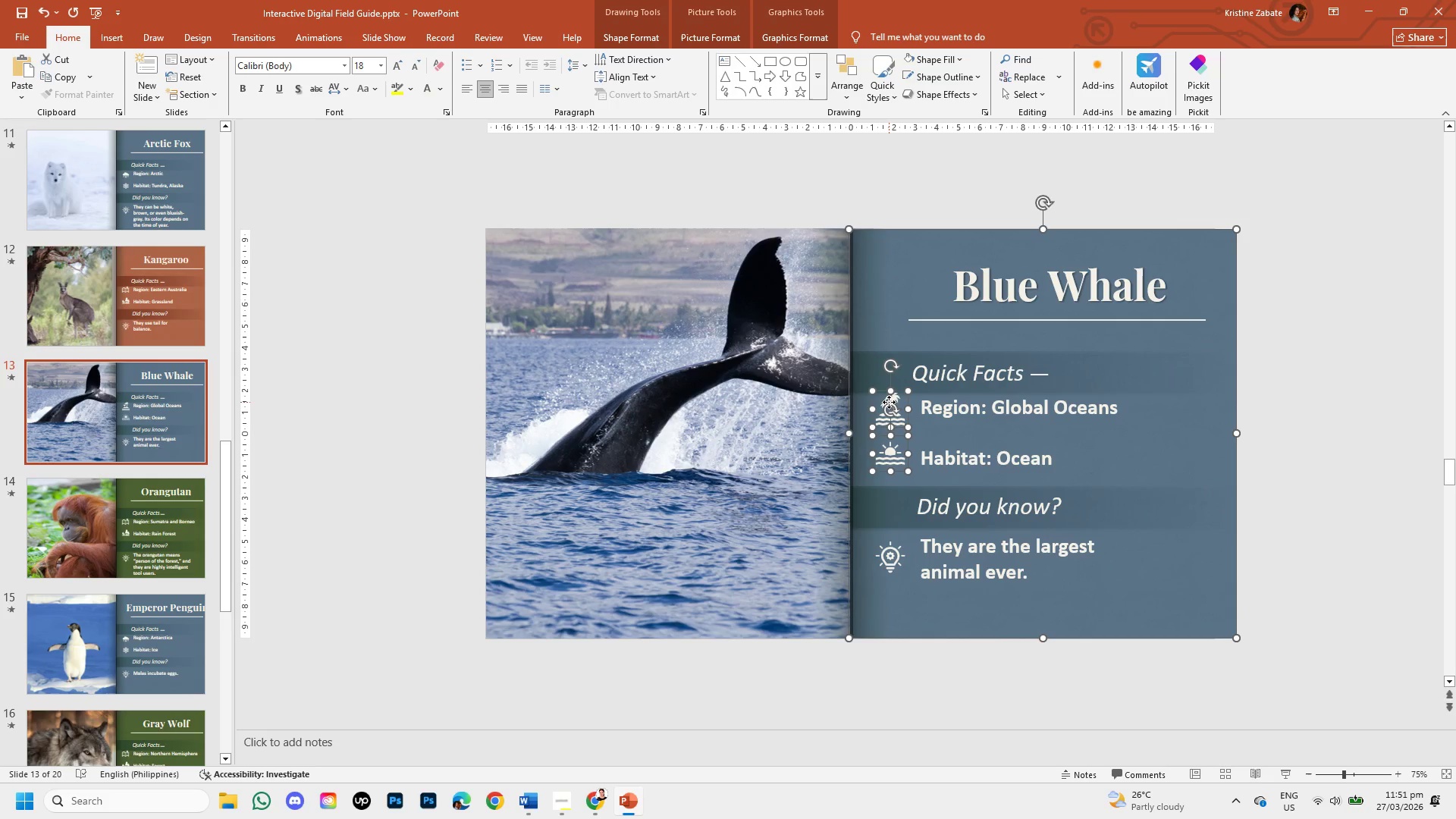 
hold_key(key=ShiftLeft, duration=1.52)
 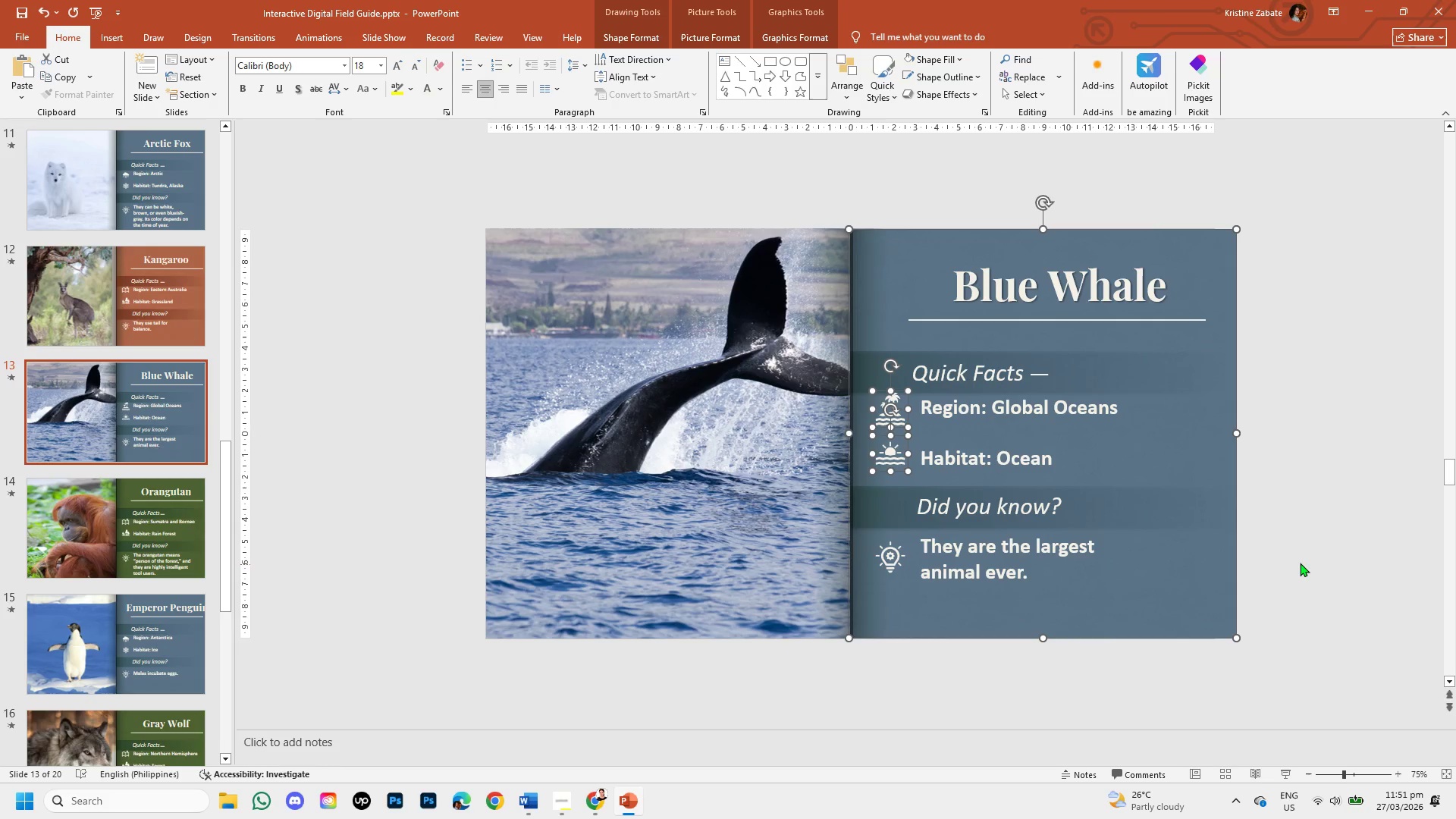 
hold_key(key=ShiftLeft, duration=1.51)
left_click([1300, 563])
 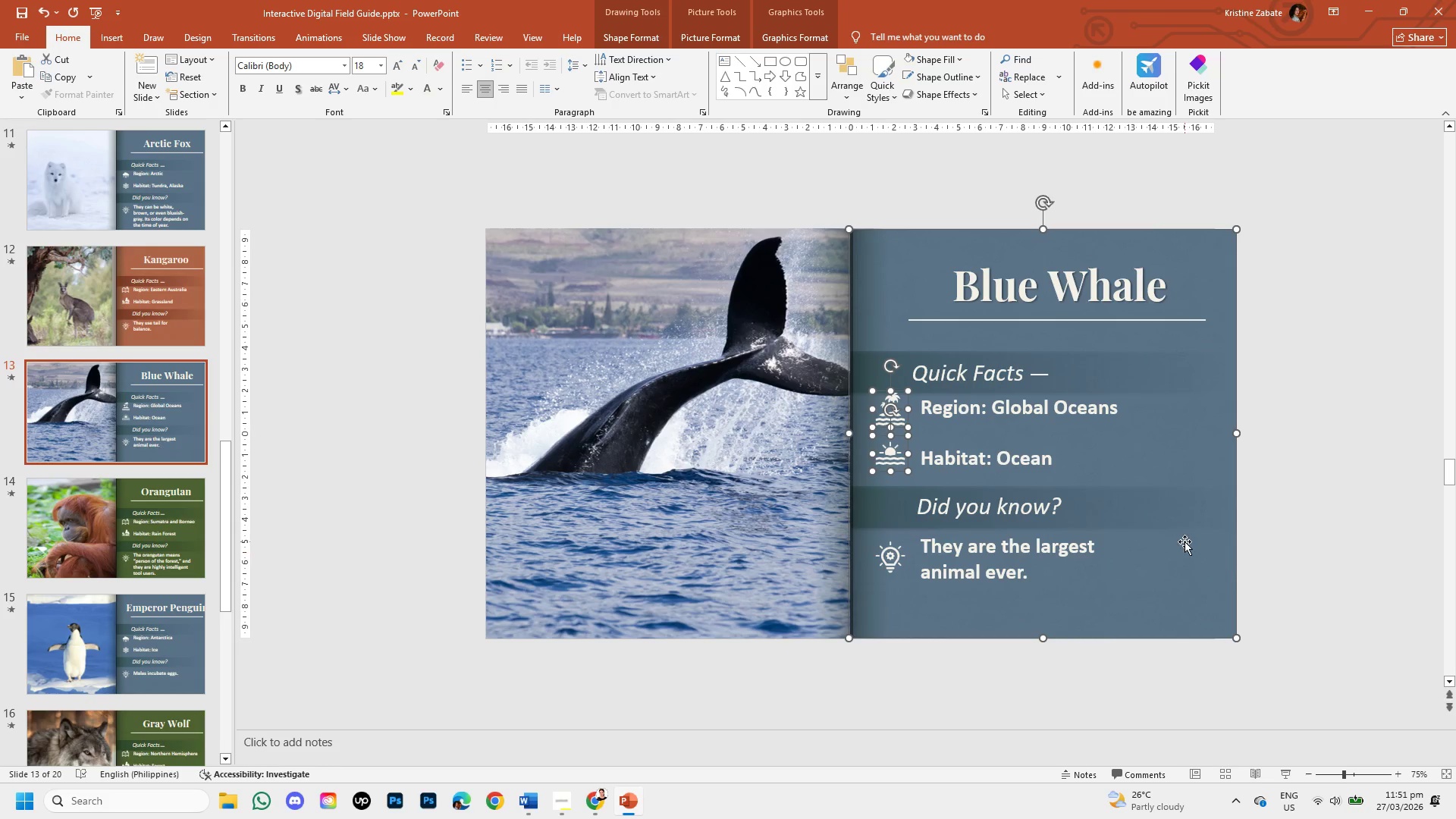 
left_click([1185, 541])
 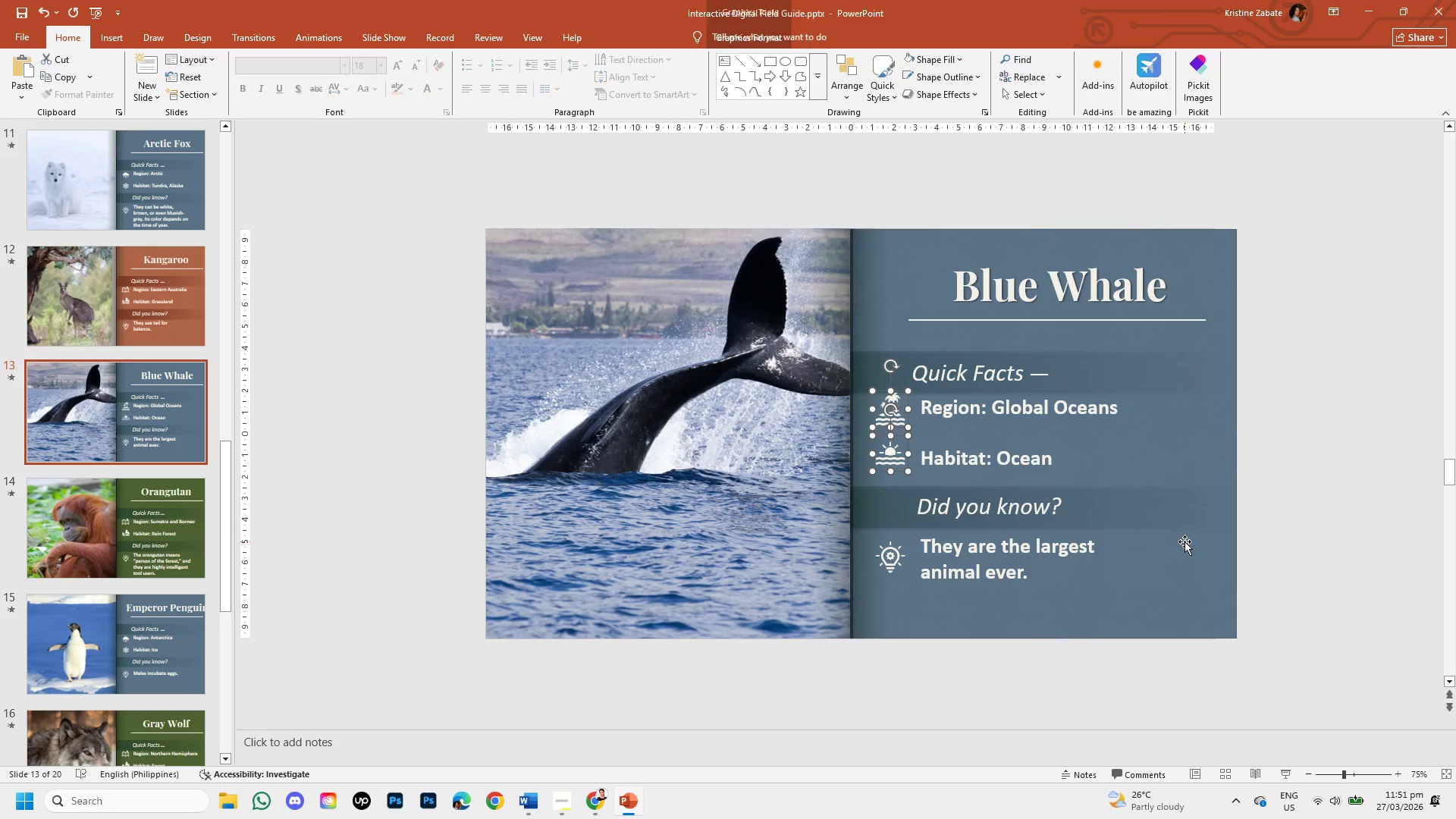 
hold_key(key=ShiftLeft, duration=0.83)
 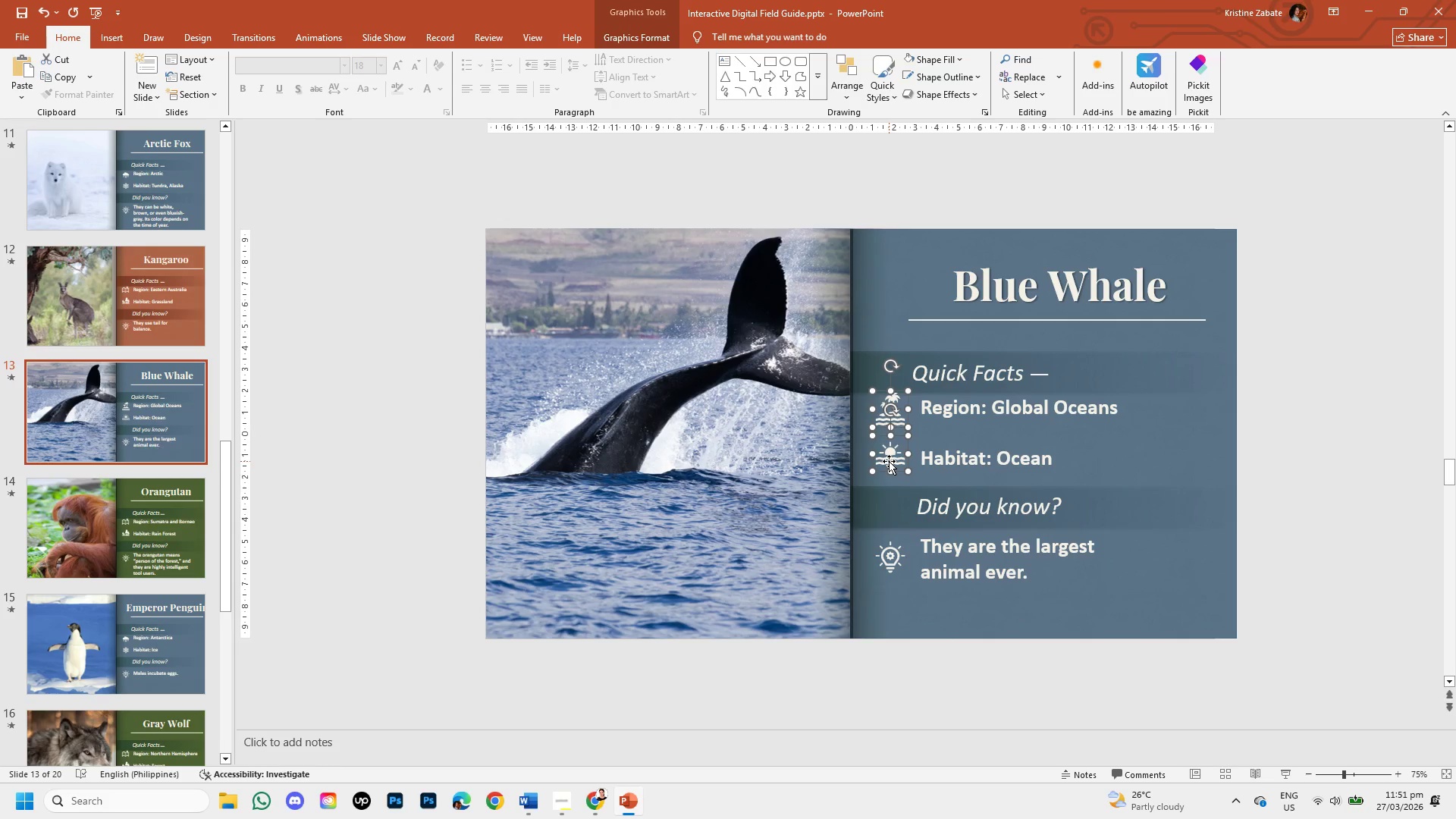 
key(Control+C)
 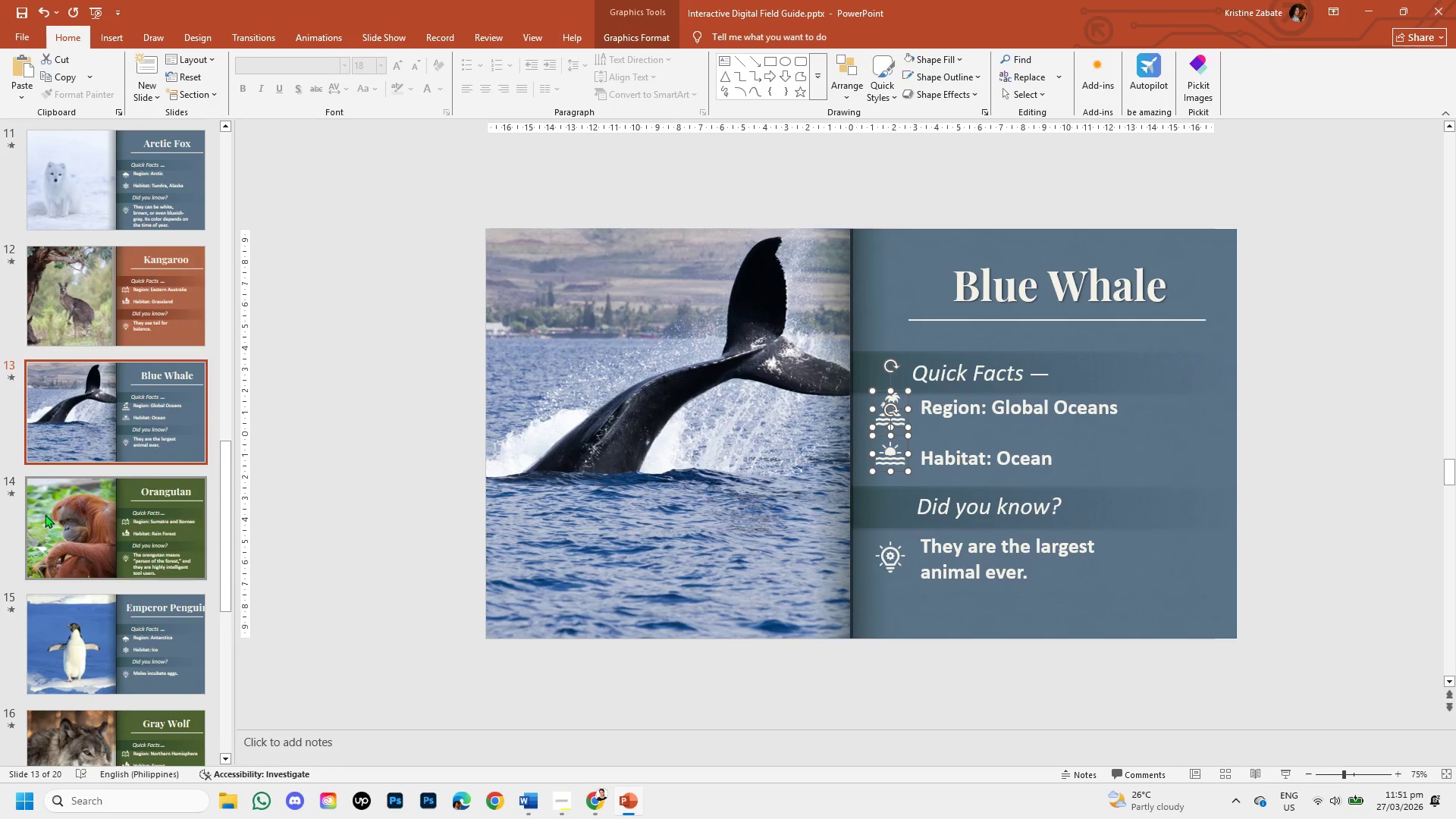 
left_click([111, 653])
 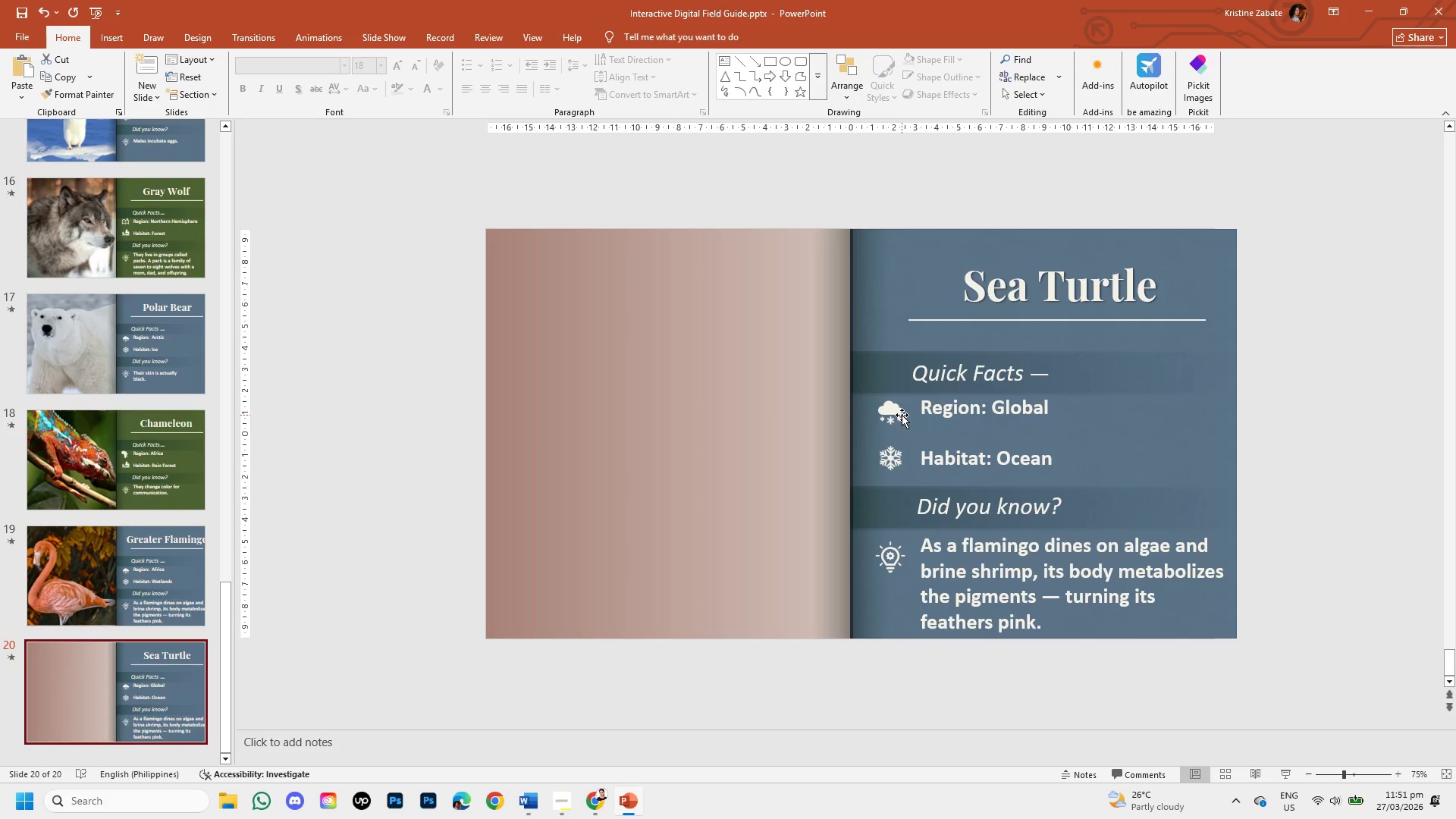 
scroll: coordinate [89, 555], scroll_direction: down, amount: 9.0
 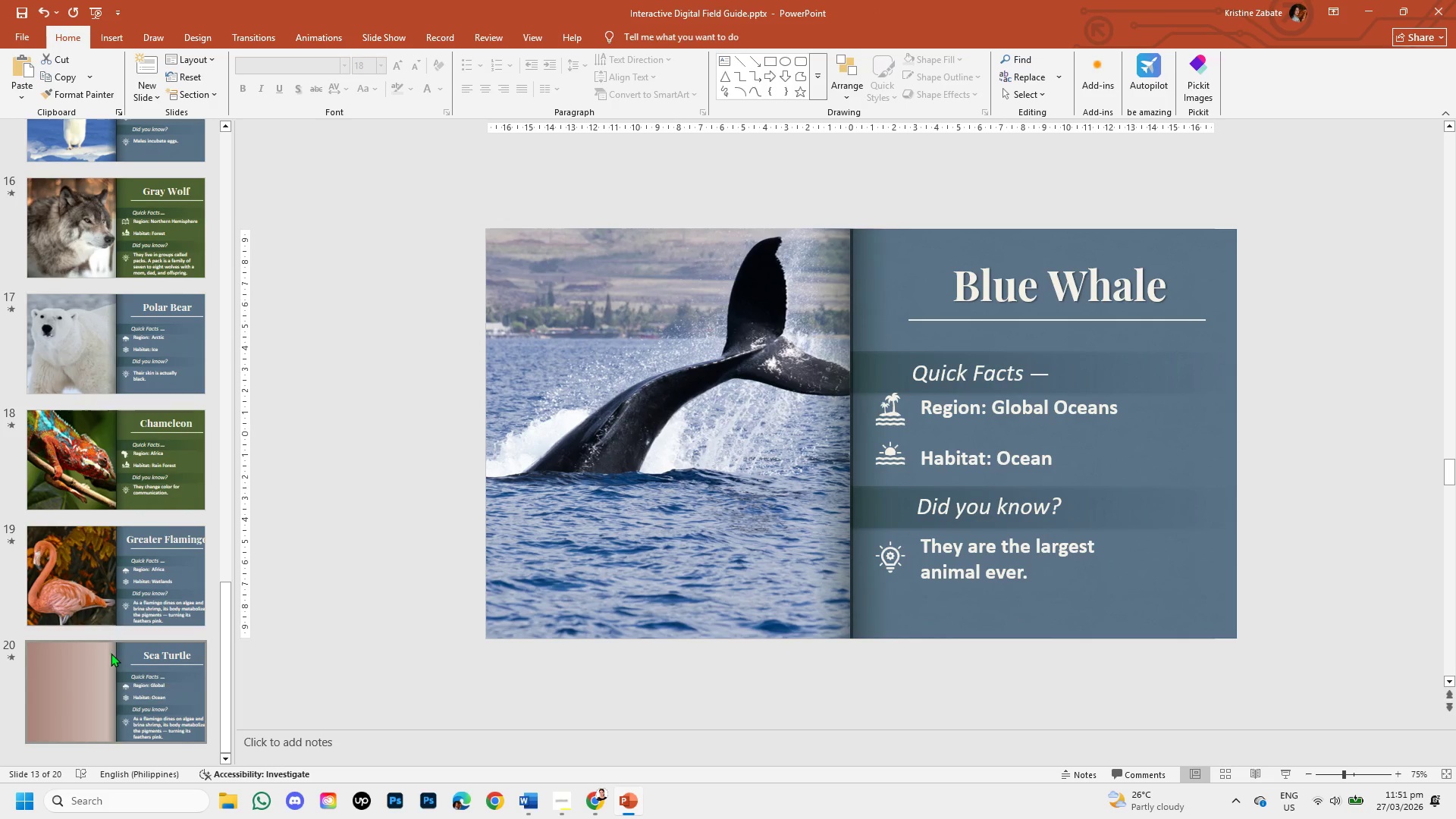 
left_click([893, 411])
 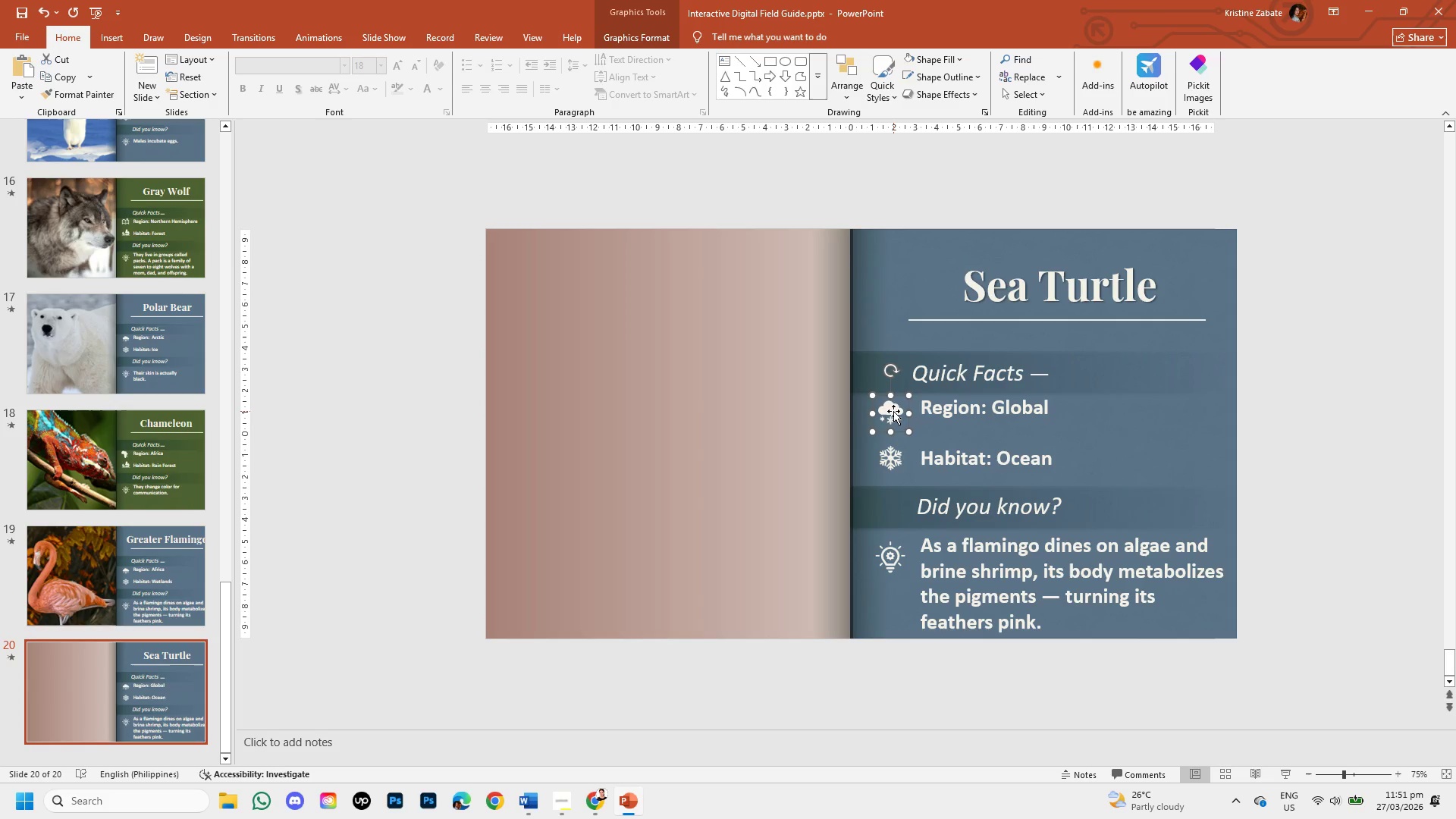 
key(Backspace)
 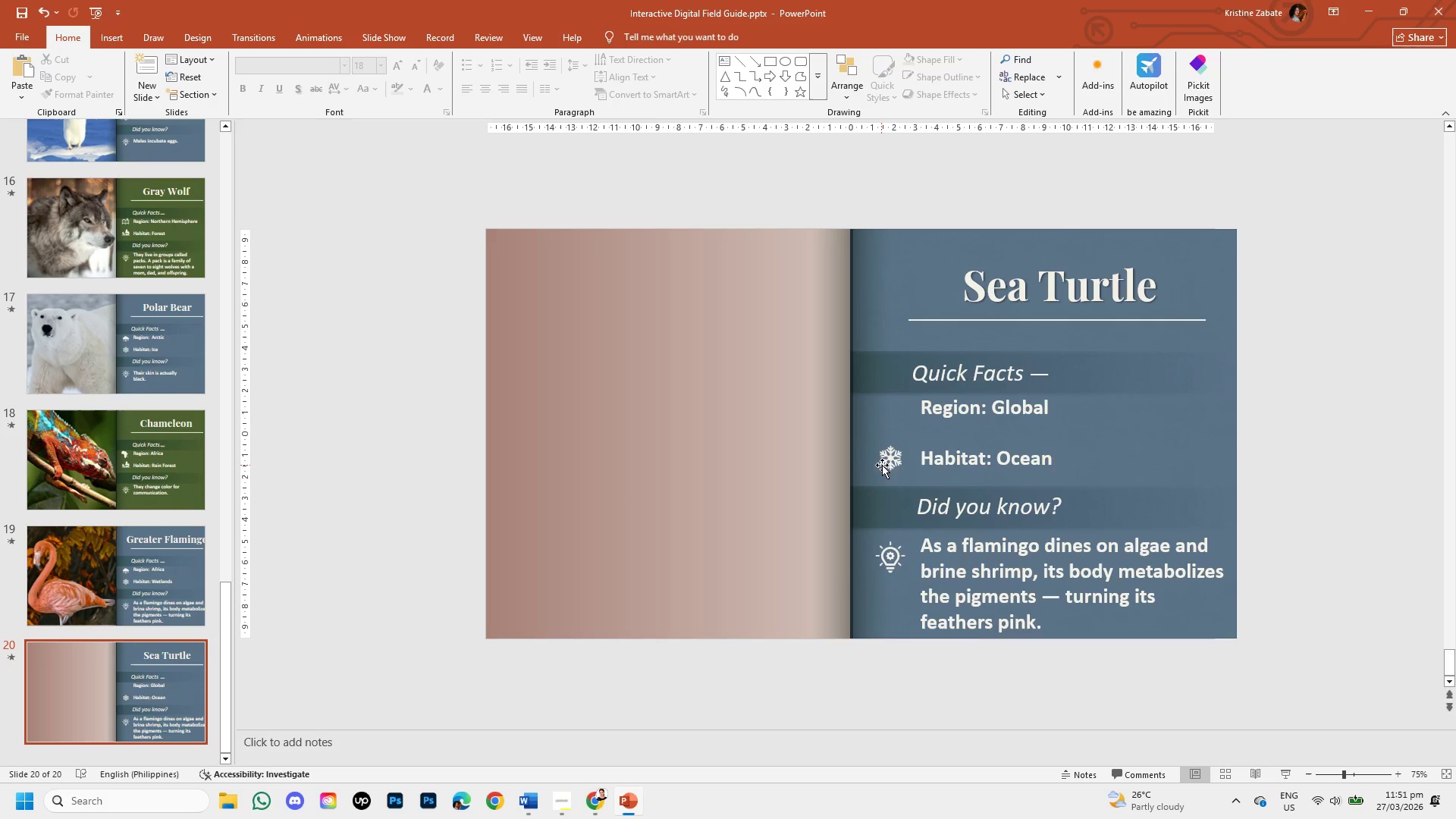 
left_click([893, 465])
 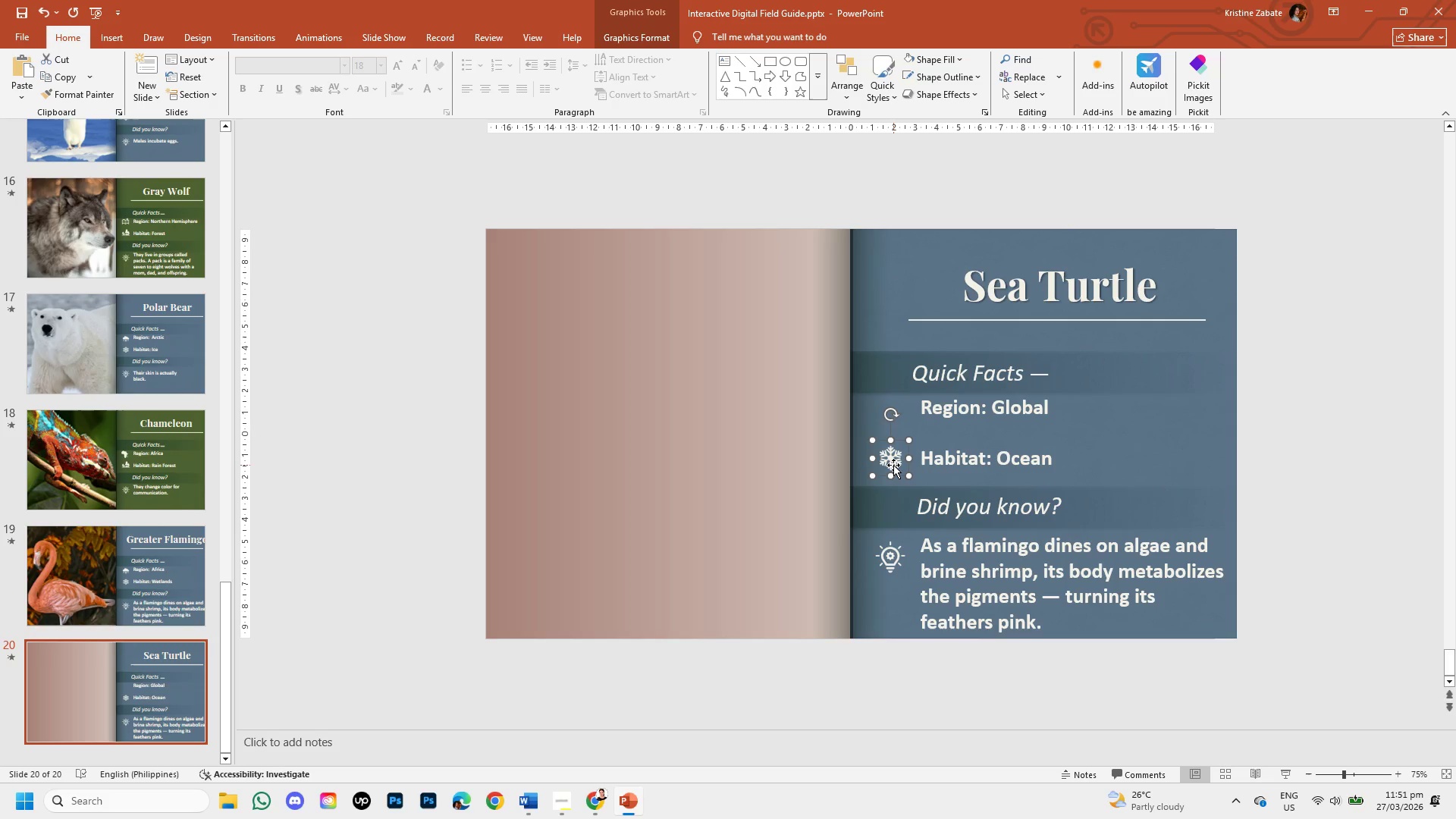 
key(Backspace)
 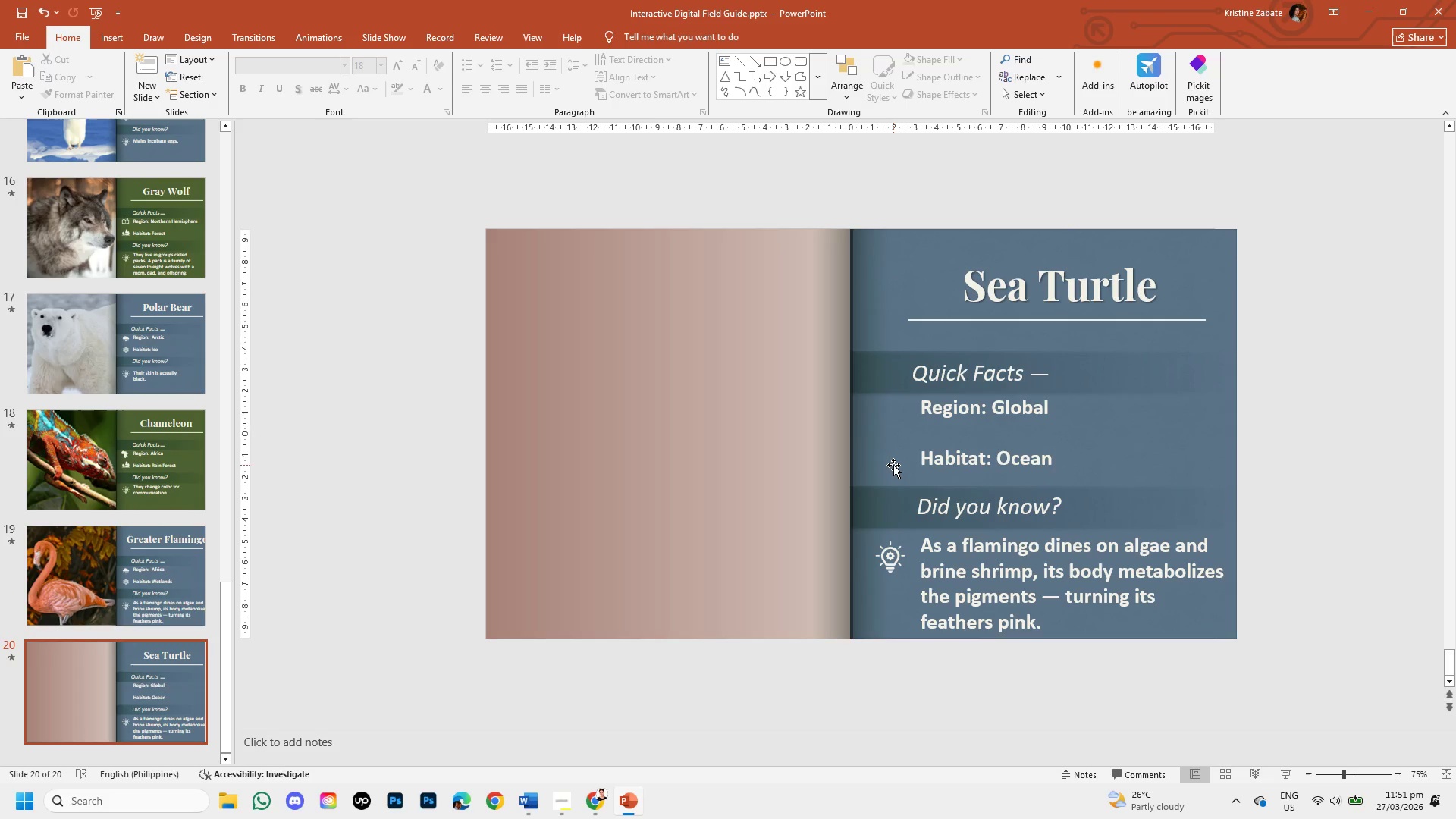 
key(Control+V)
 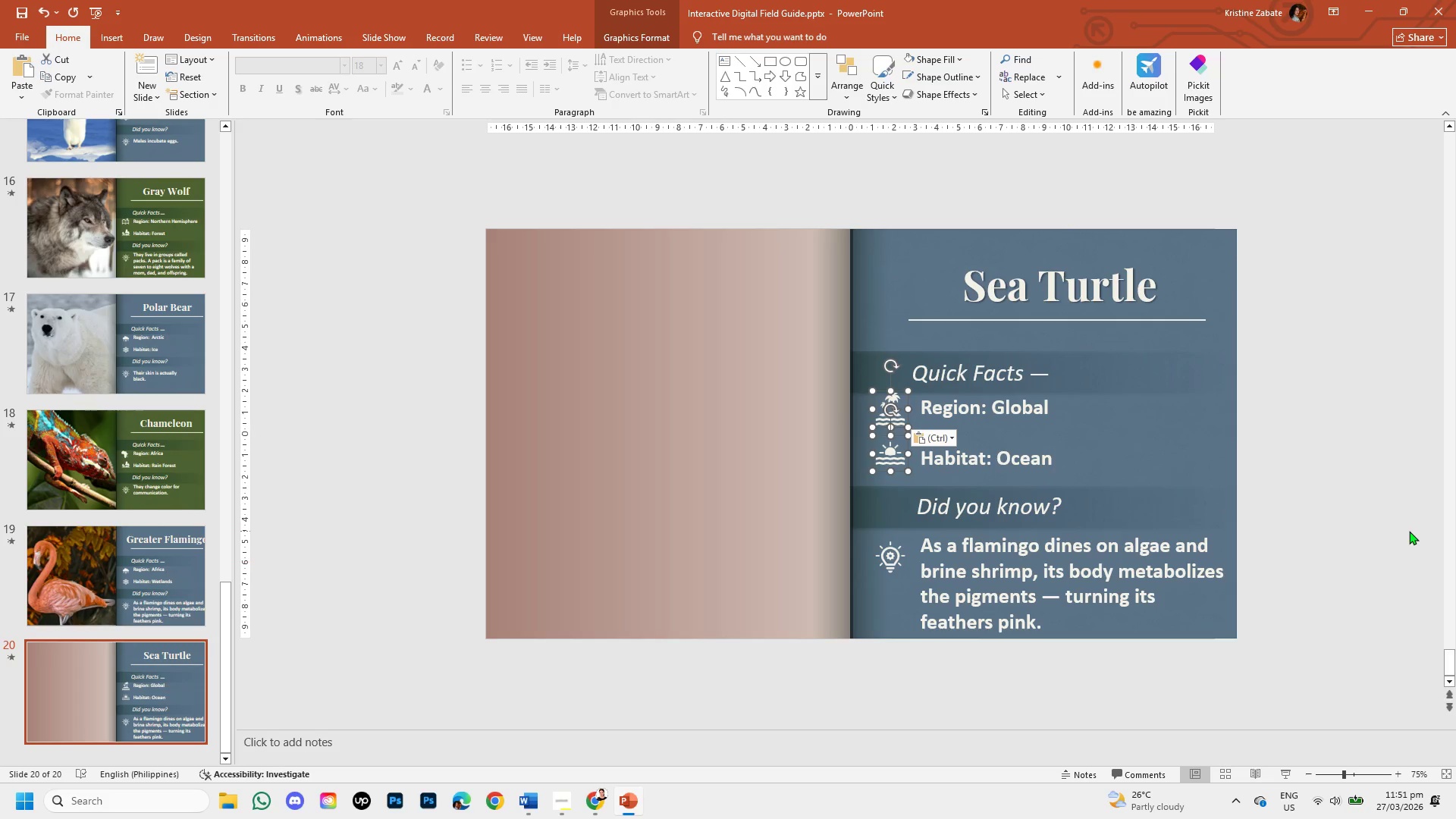 
left_click([1316, 526])
 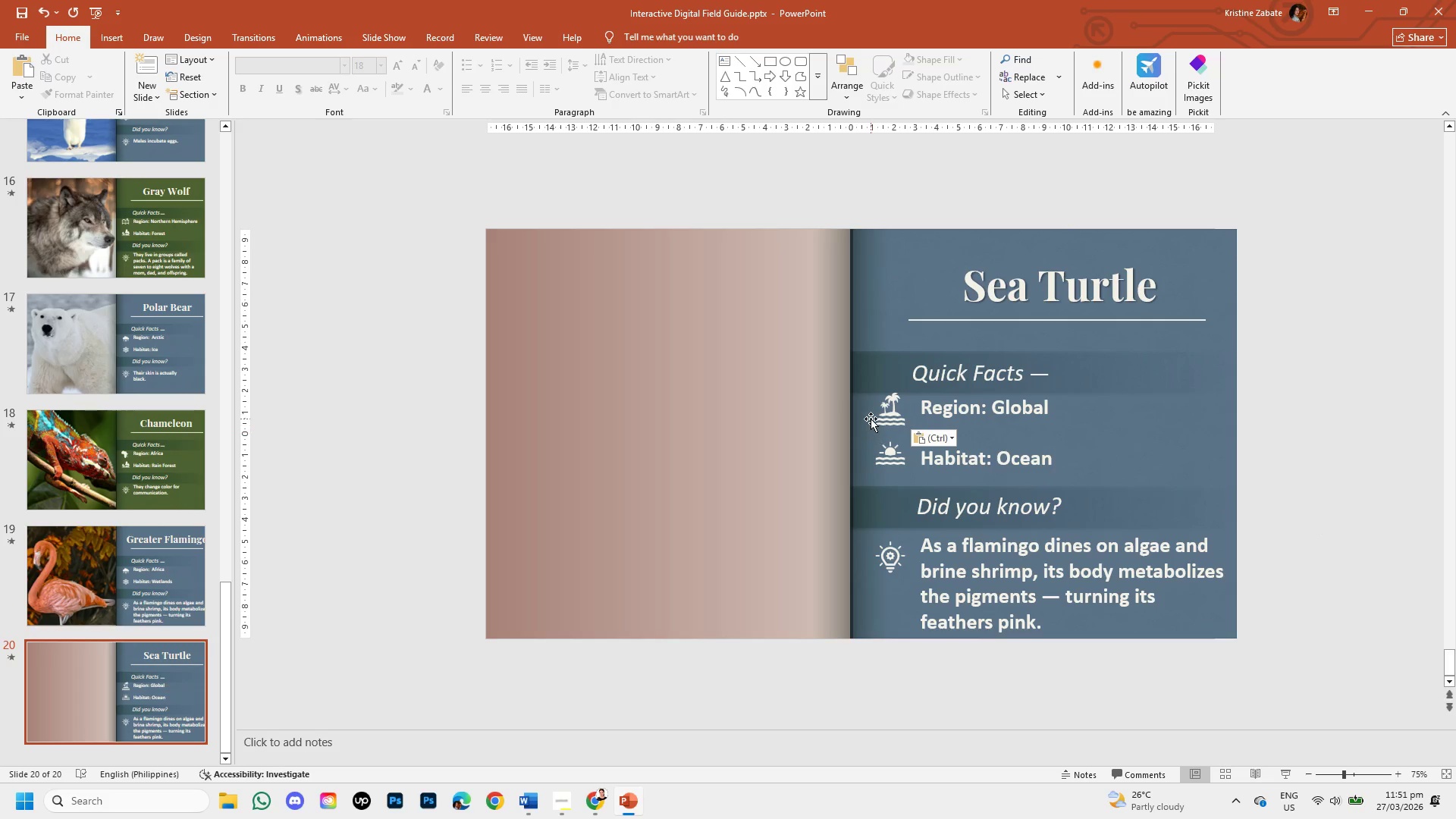 
left_click([892, 410])
 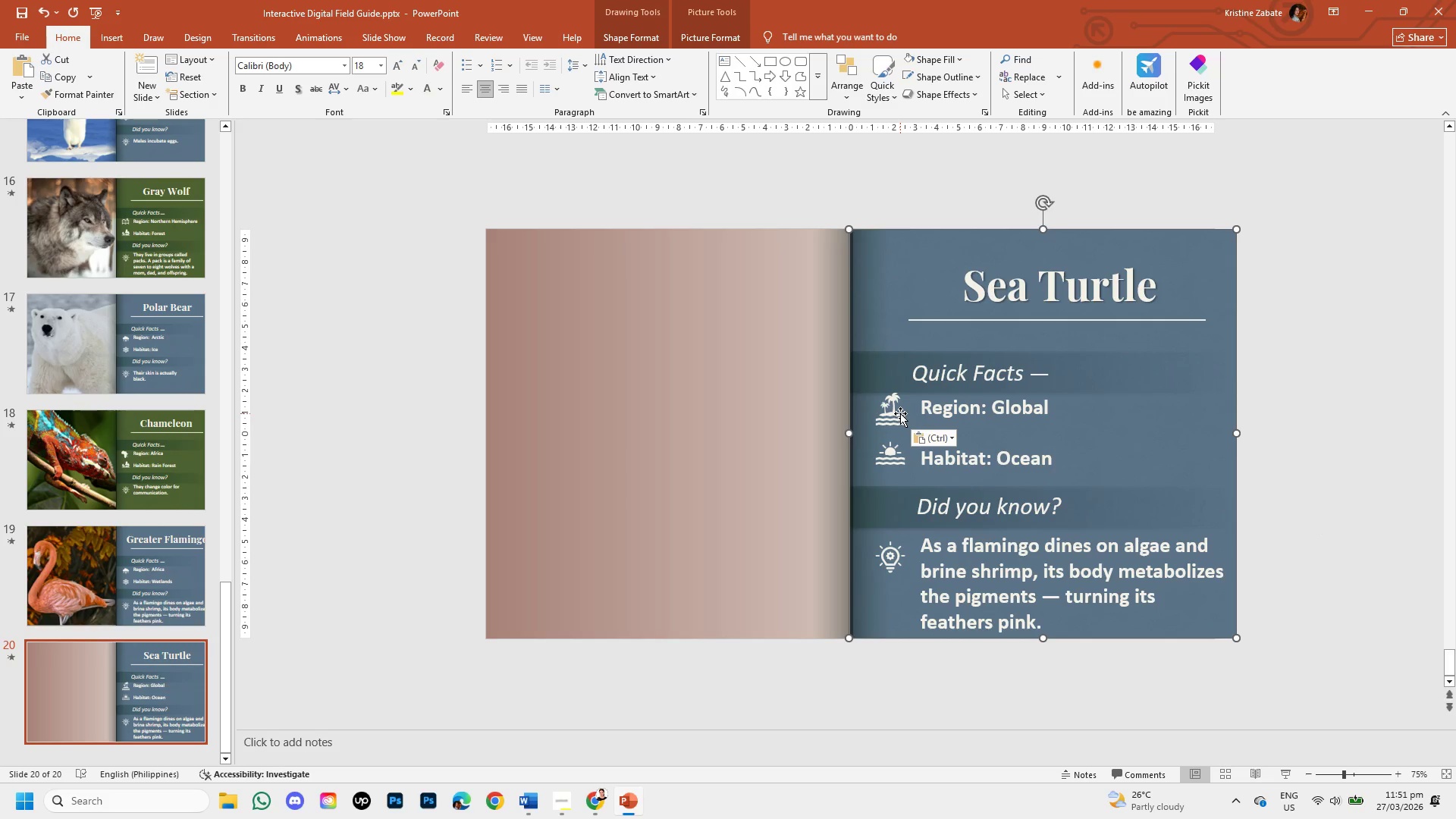 
left_click([900, 413])
 